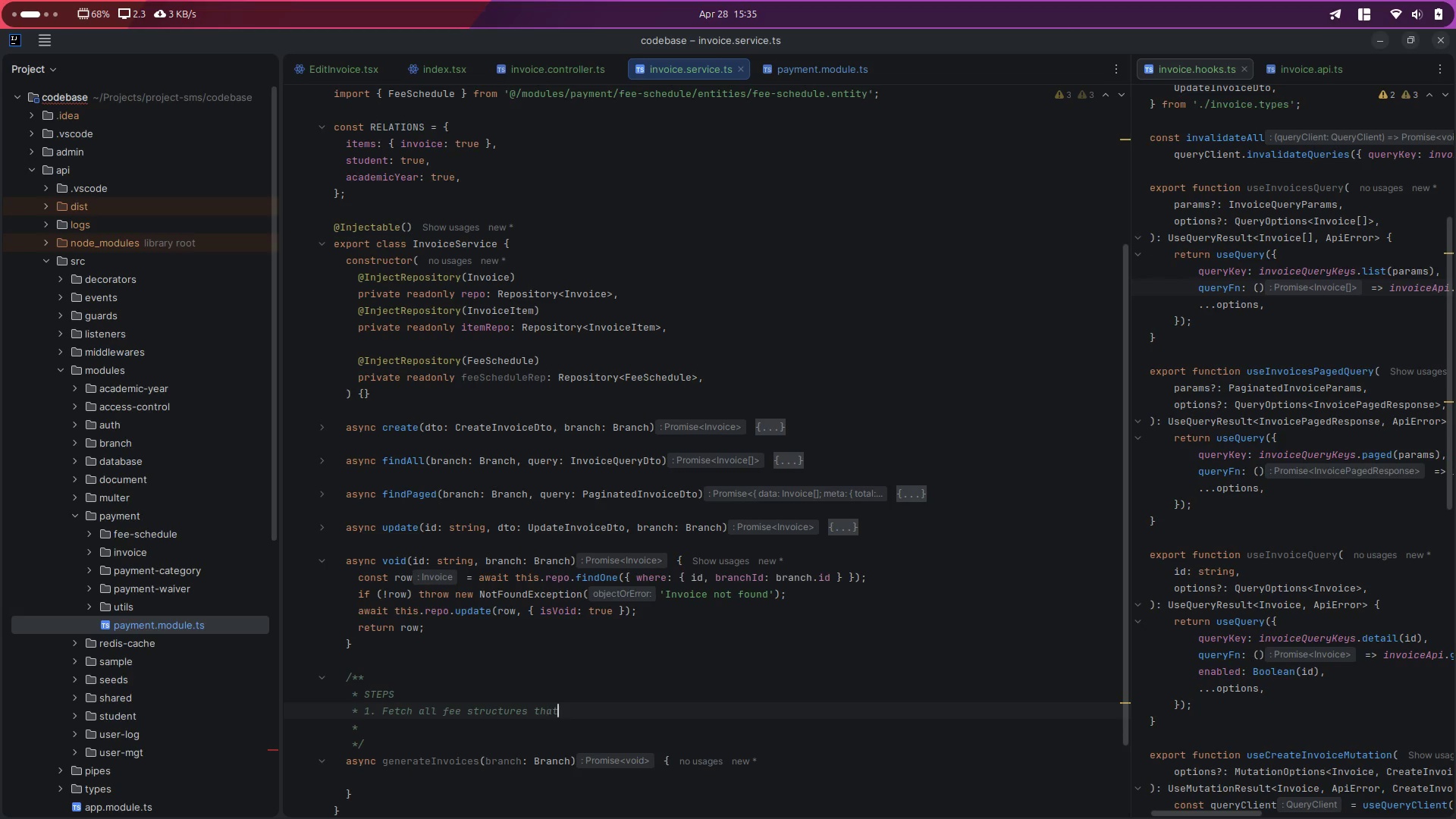 
wait(9.43)
 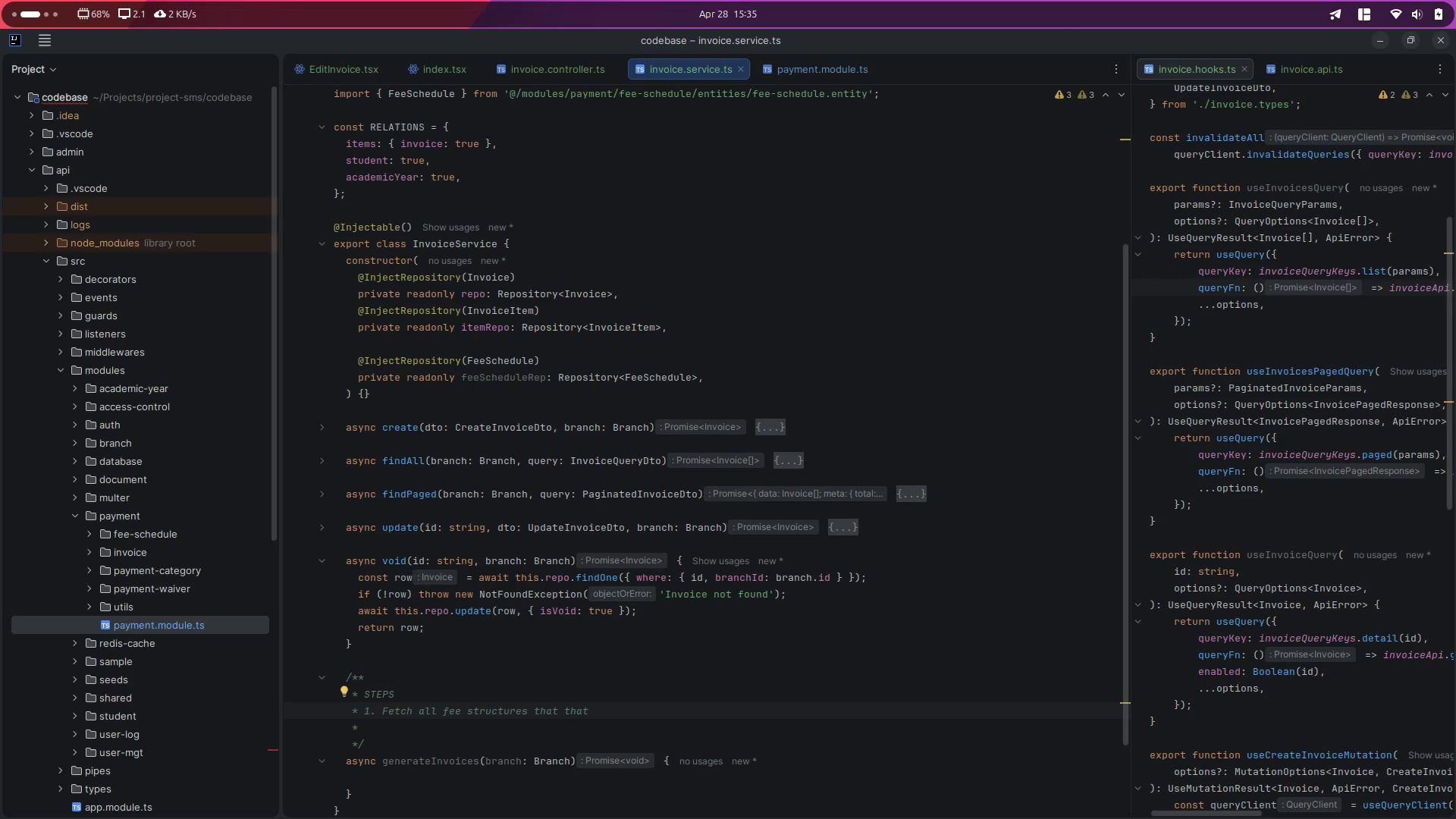 
key(Backspace)
 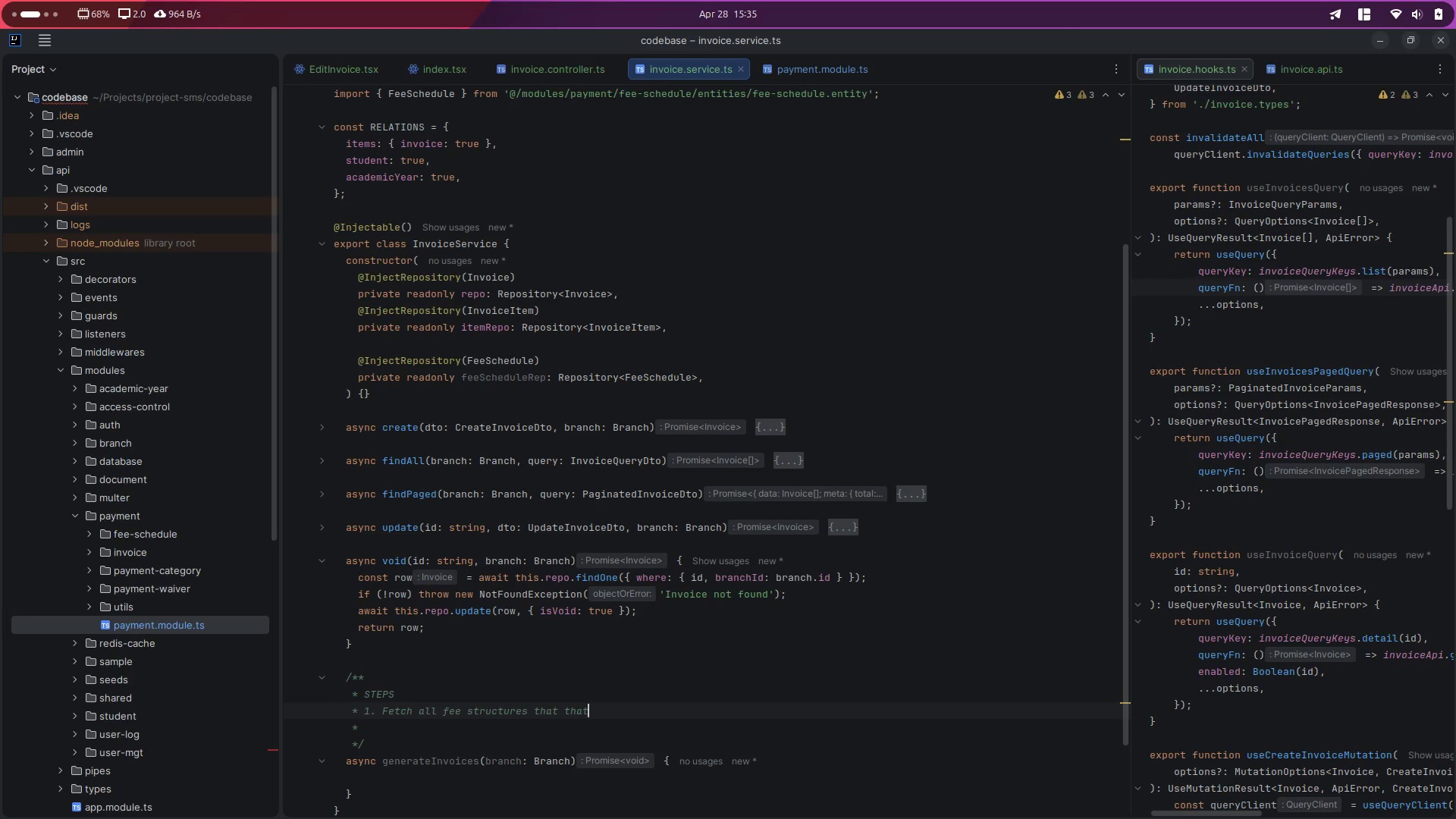 
key(Backspace)
 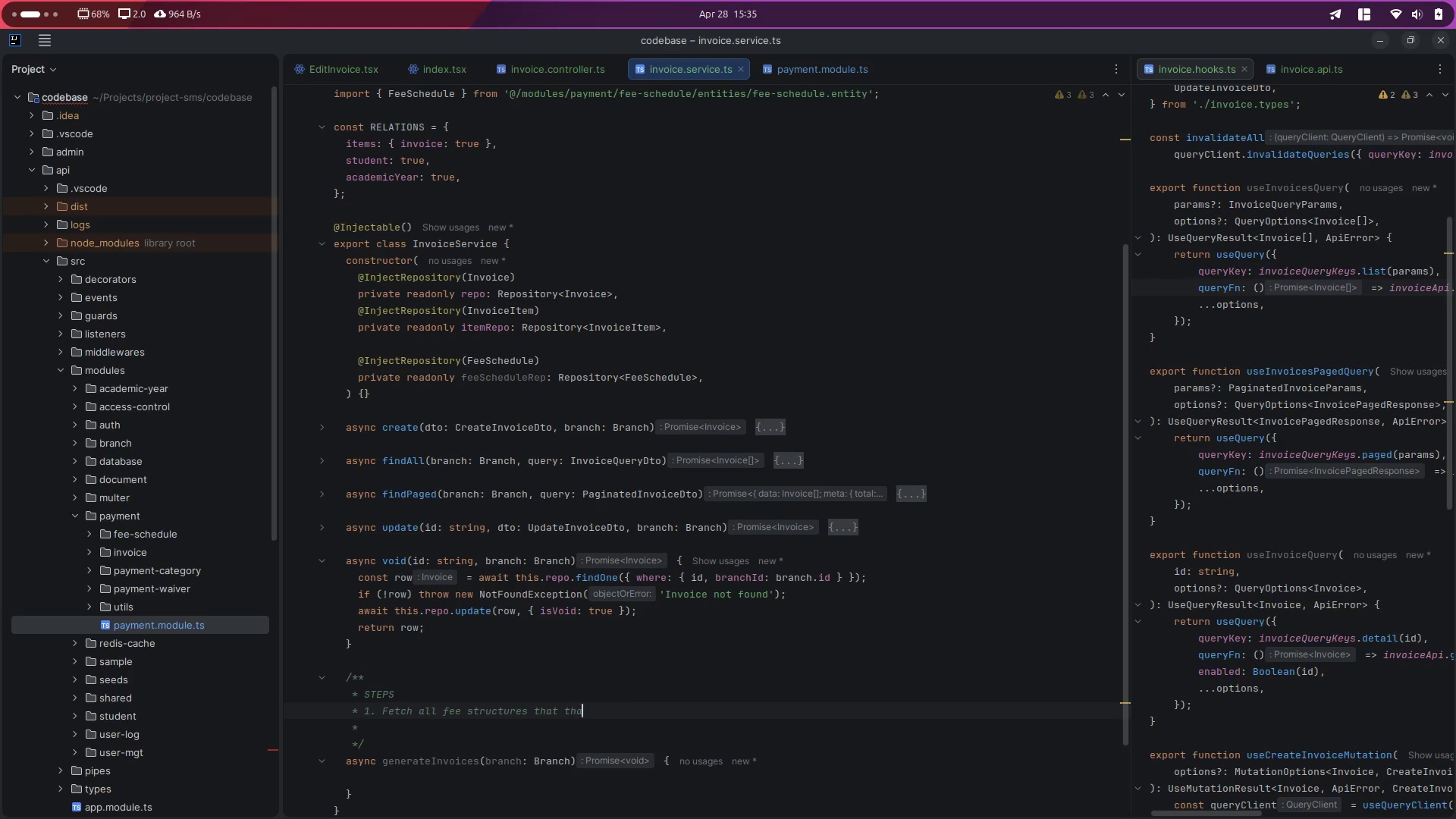 
key(Backspace)
 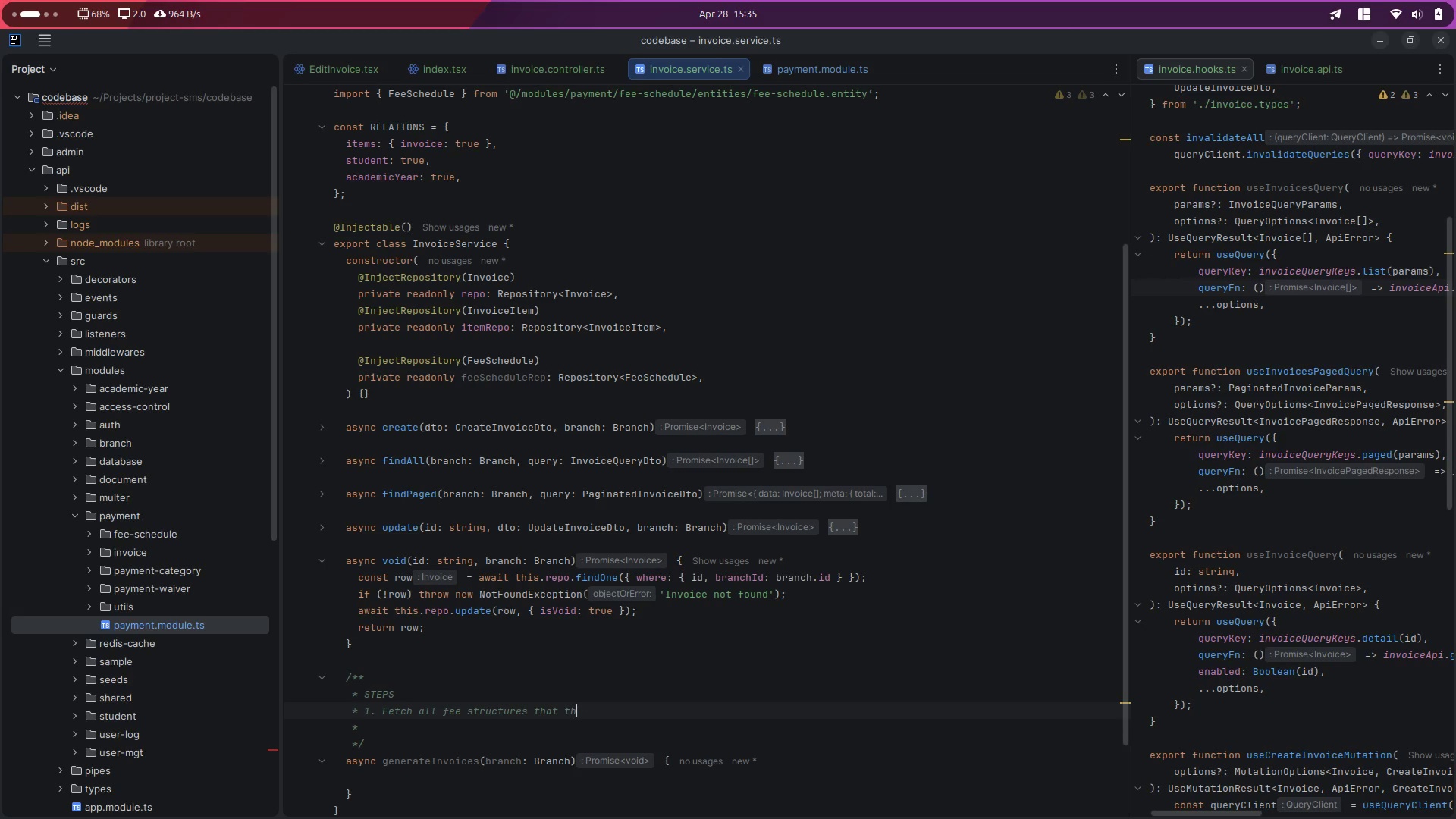 
key(Backspace)
 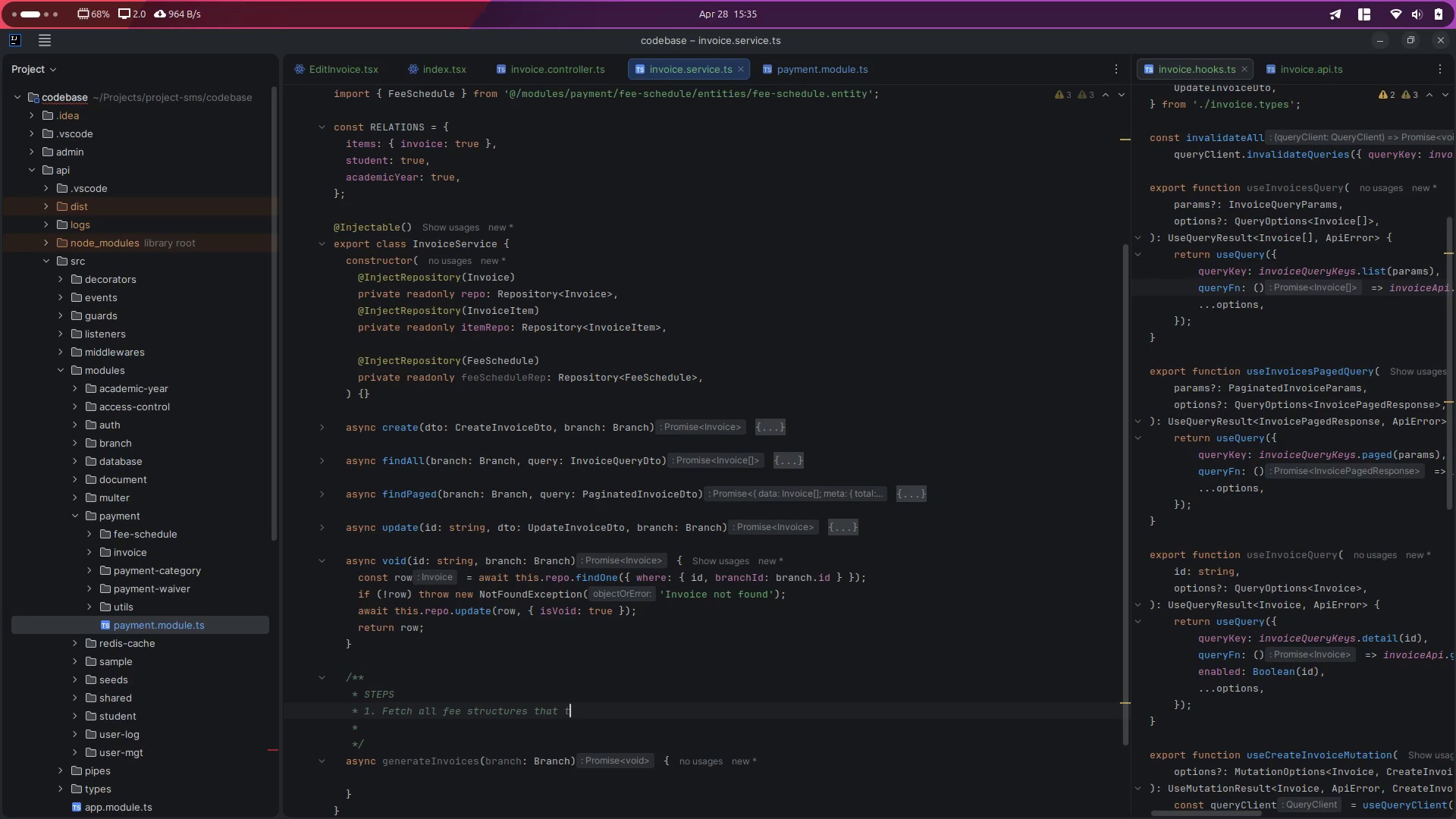 
key(Backspace)
 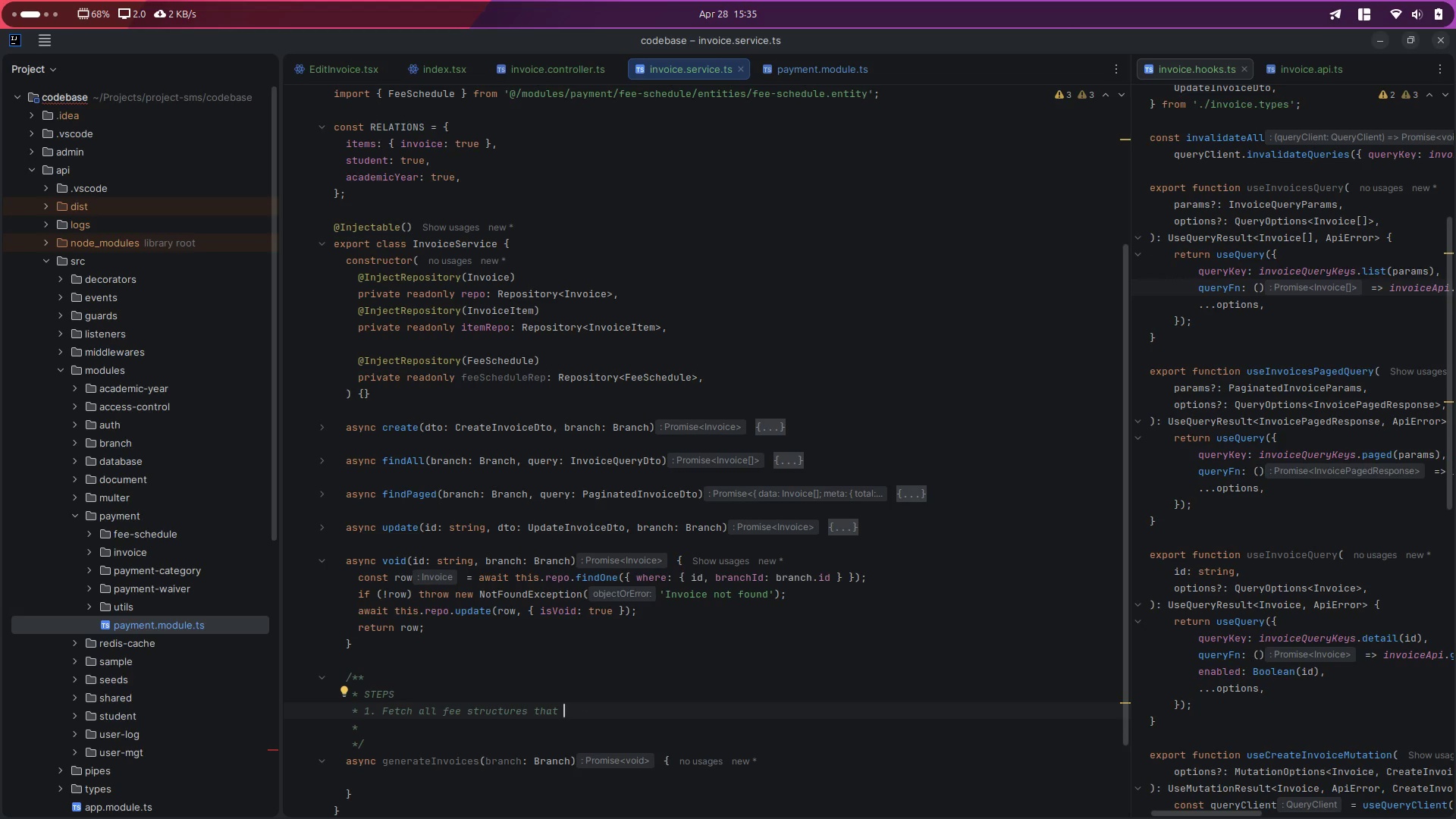 
wait(5.19)
 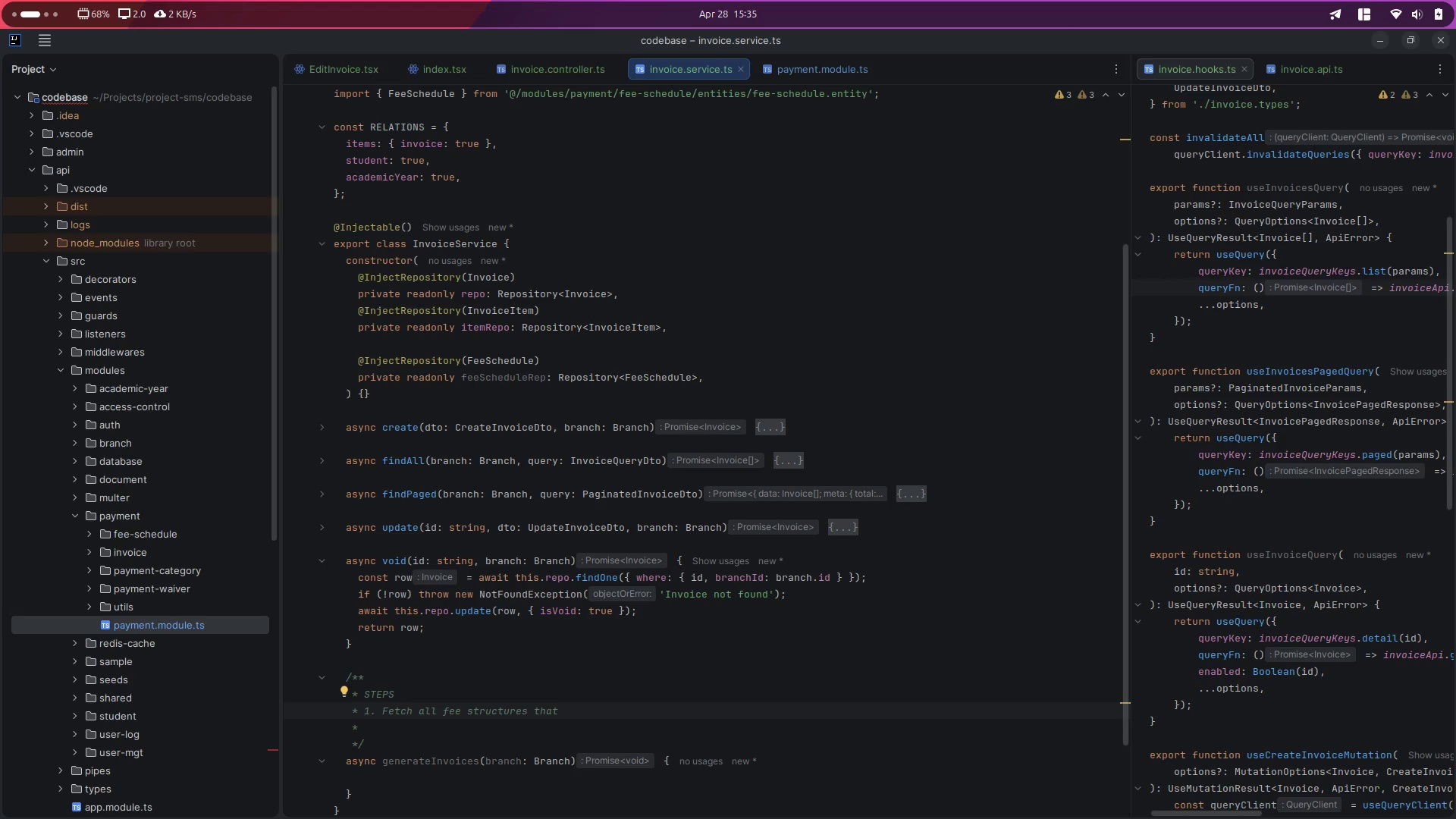 
key(Backspace)
 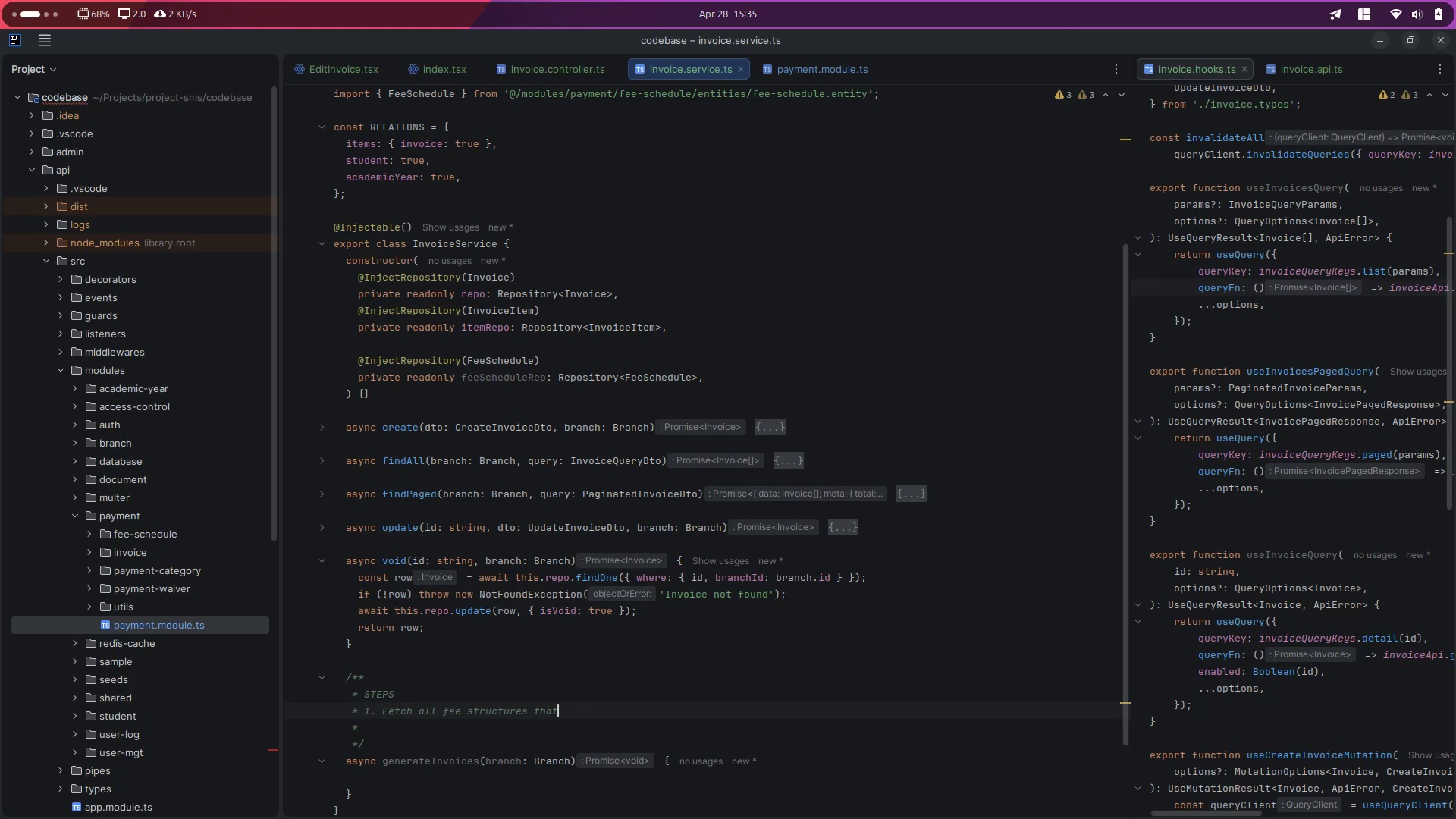 
key(Backspace)
 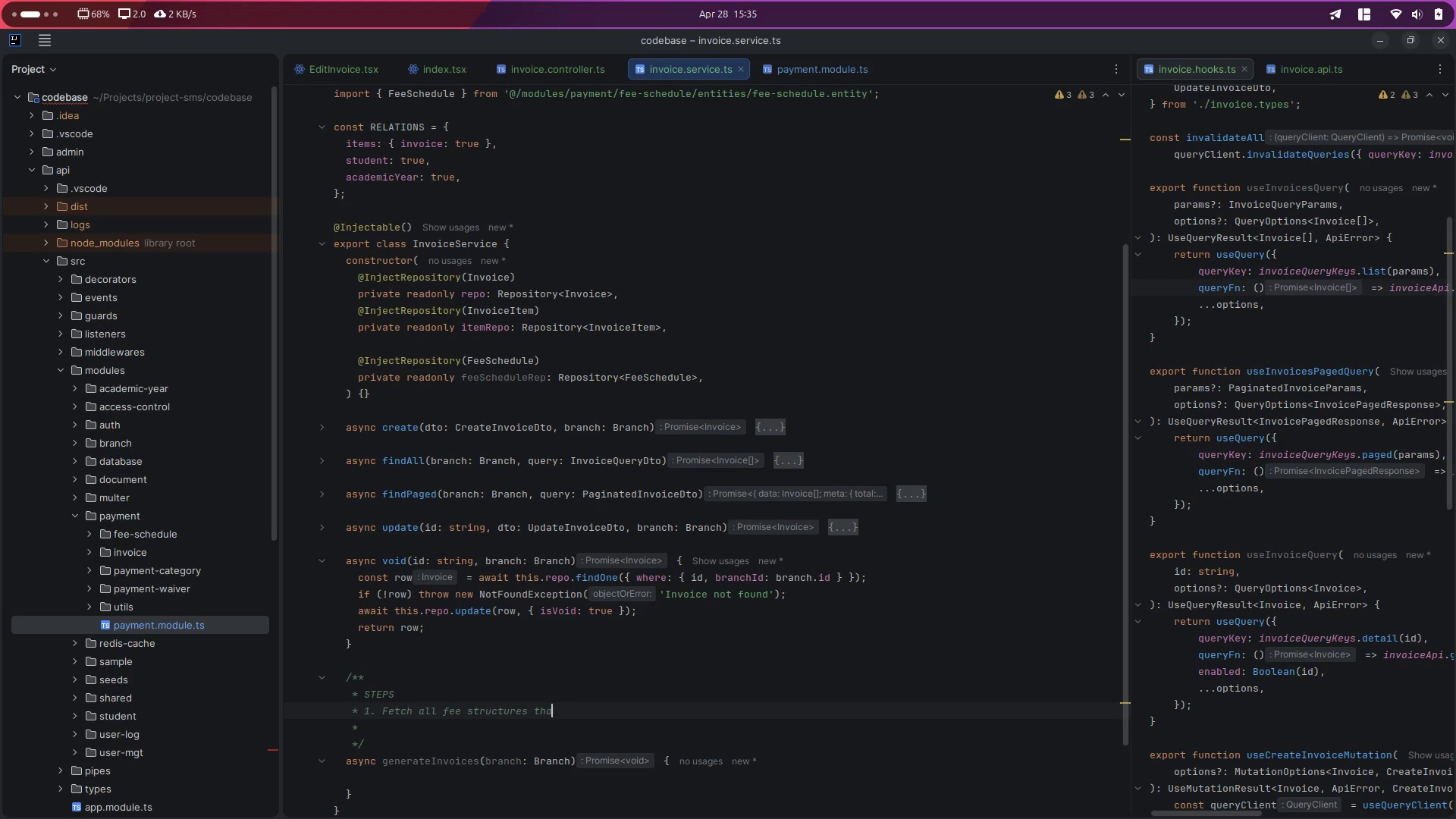 
key(Backspace)
 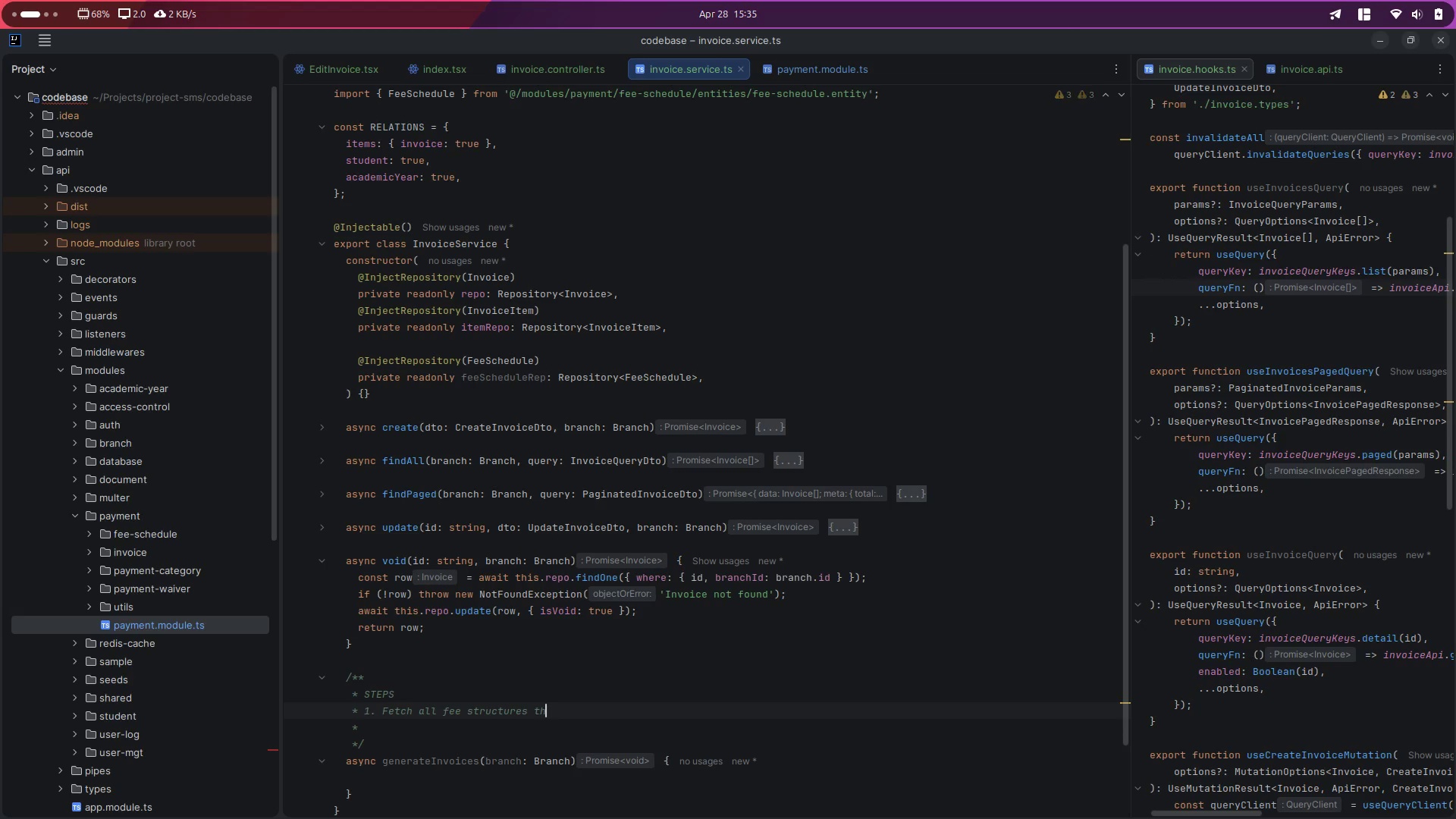 
key(Backspace)
 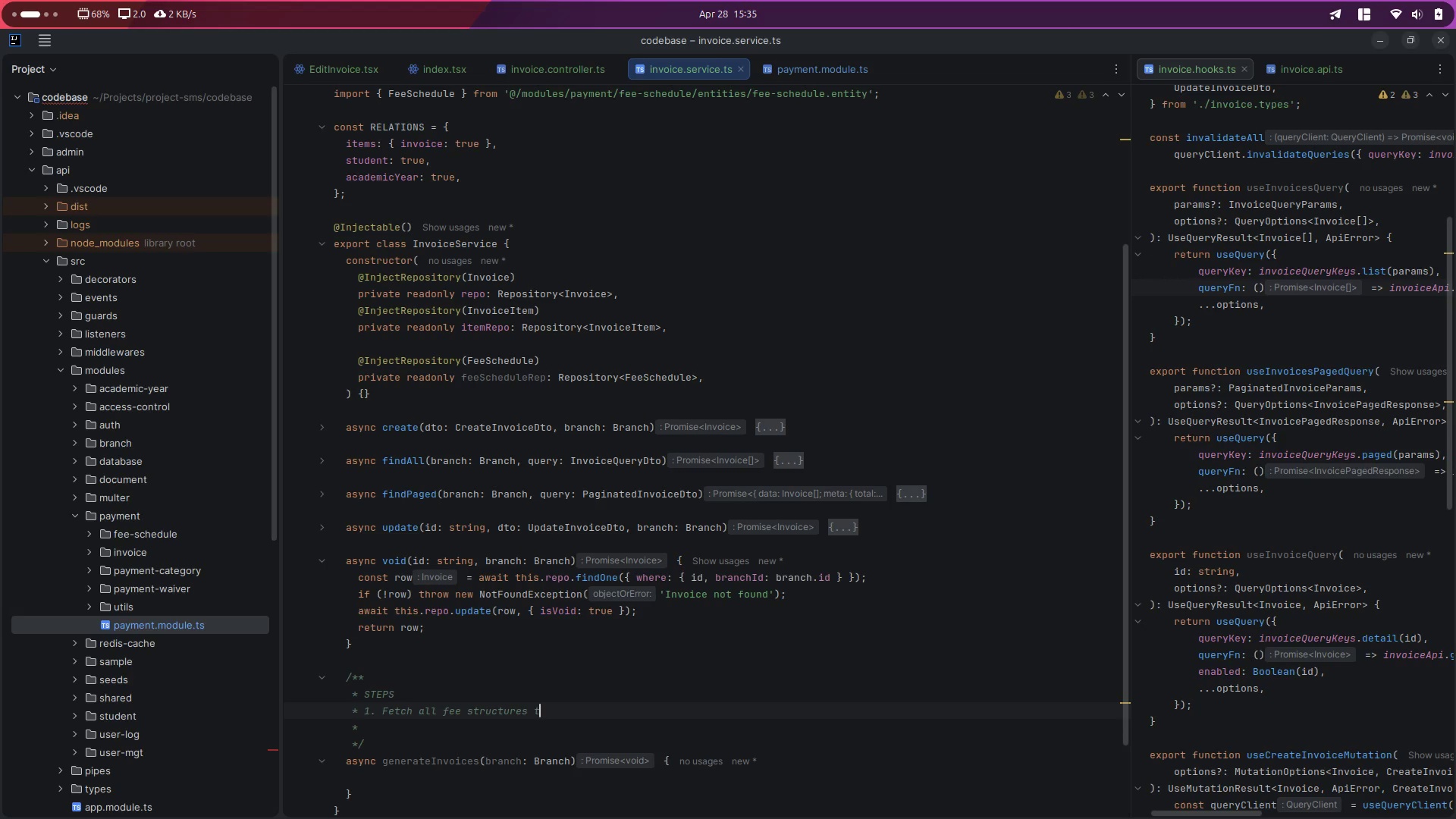 
key(Backspace)
 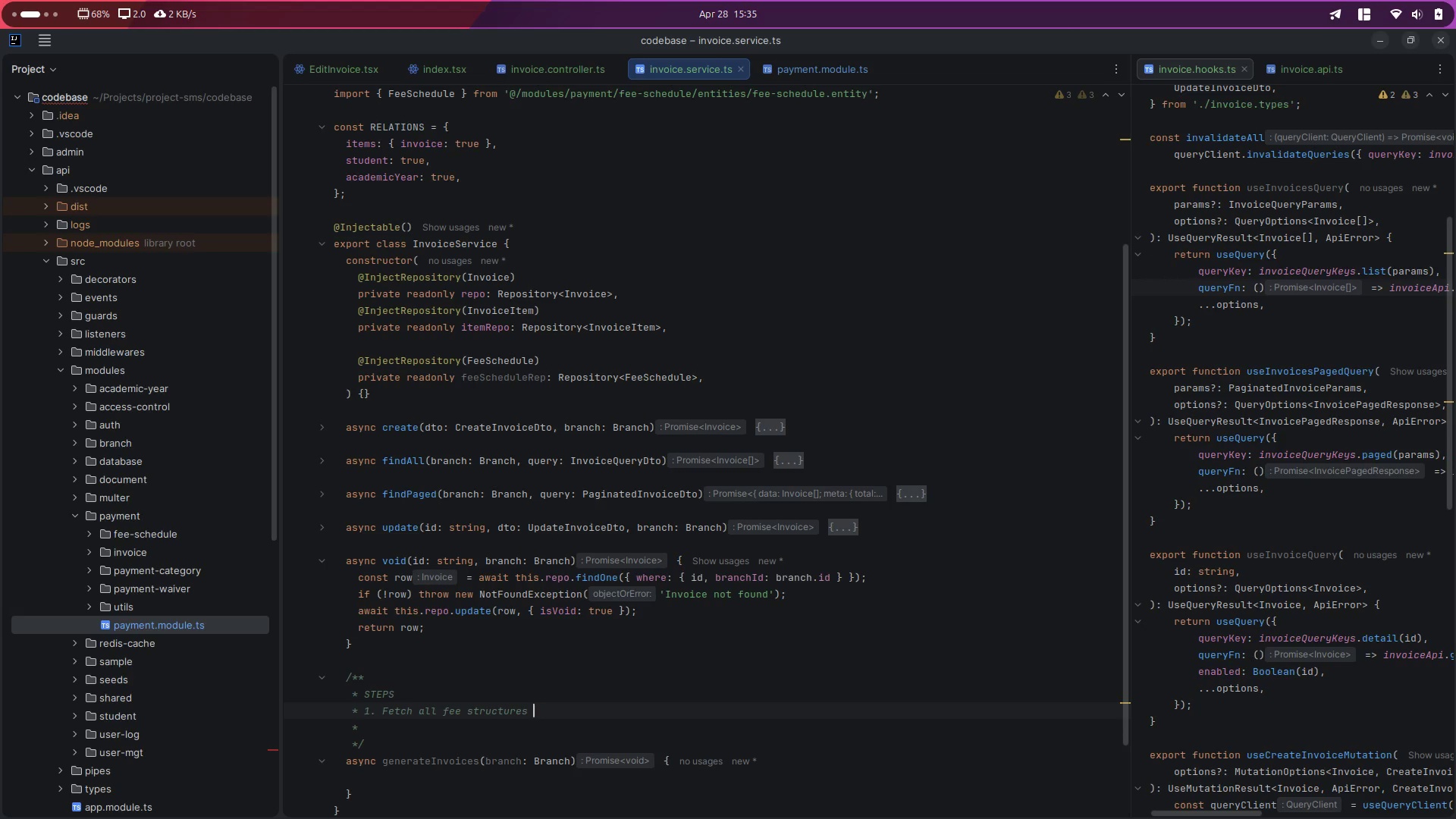 
key(Backspace)
 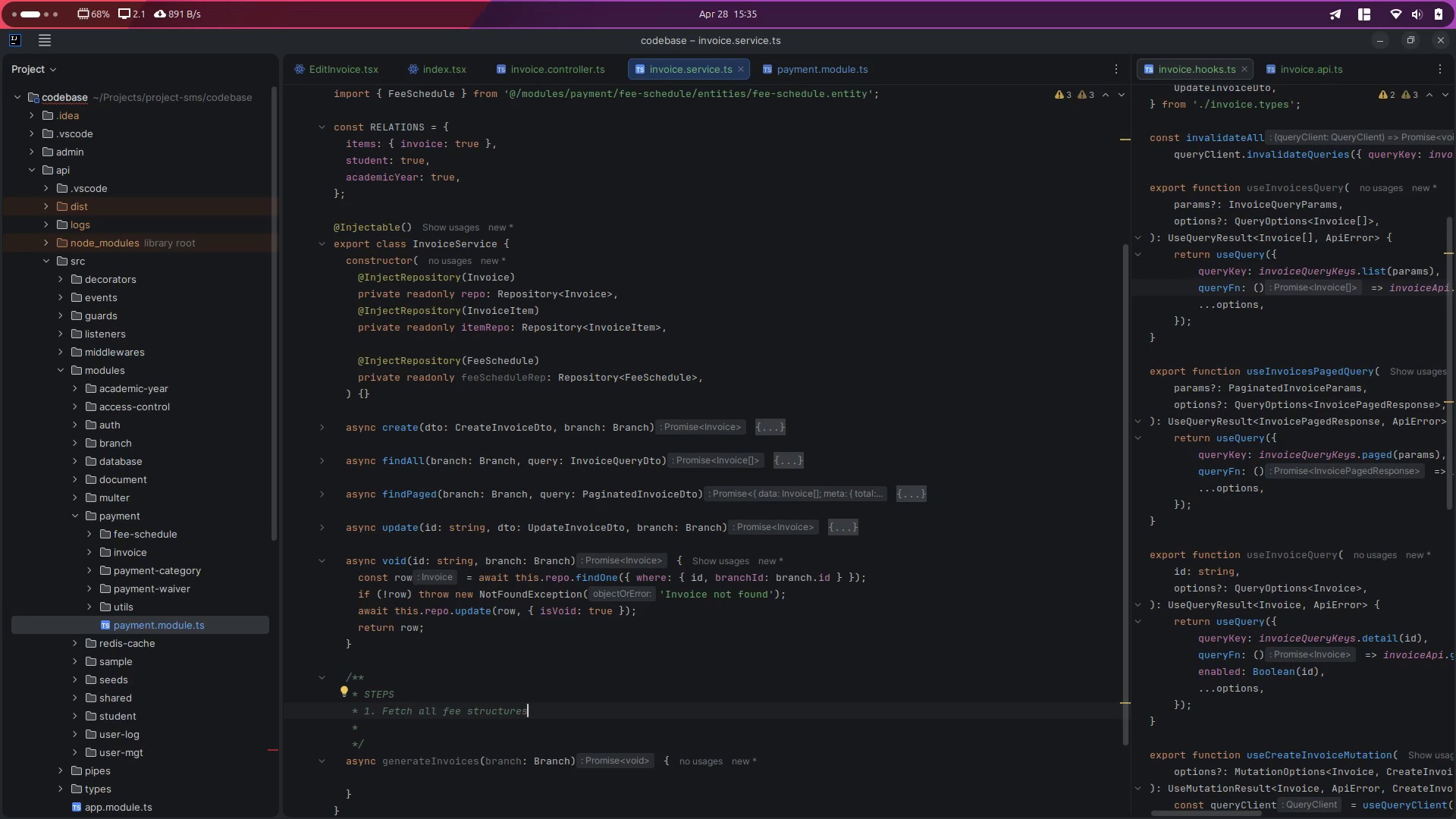 
key(Enter)
 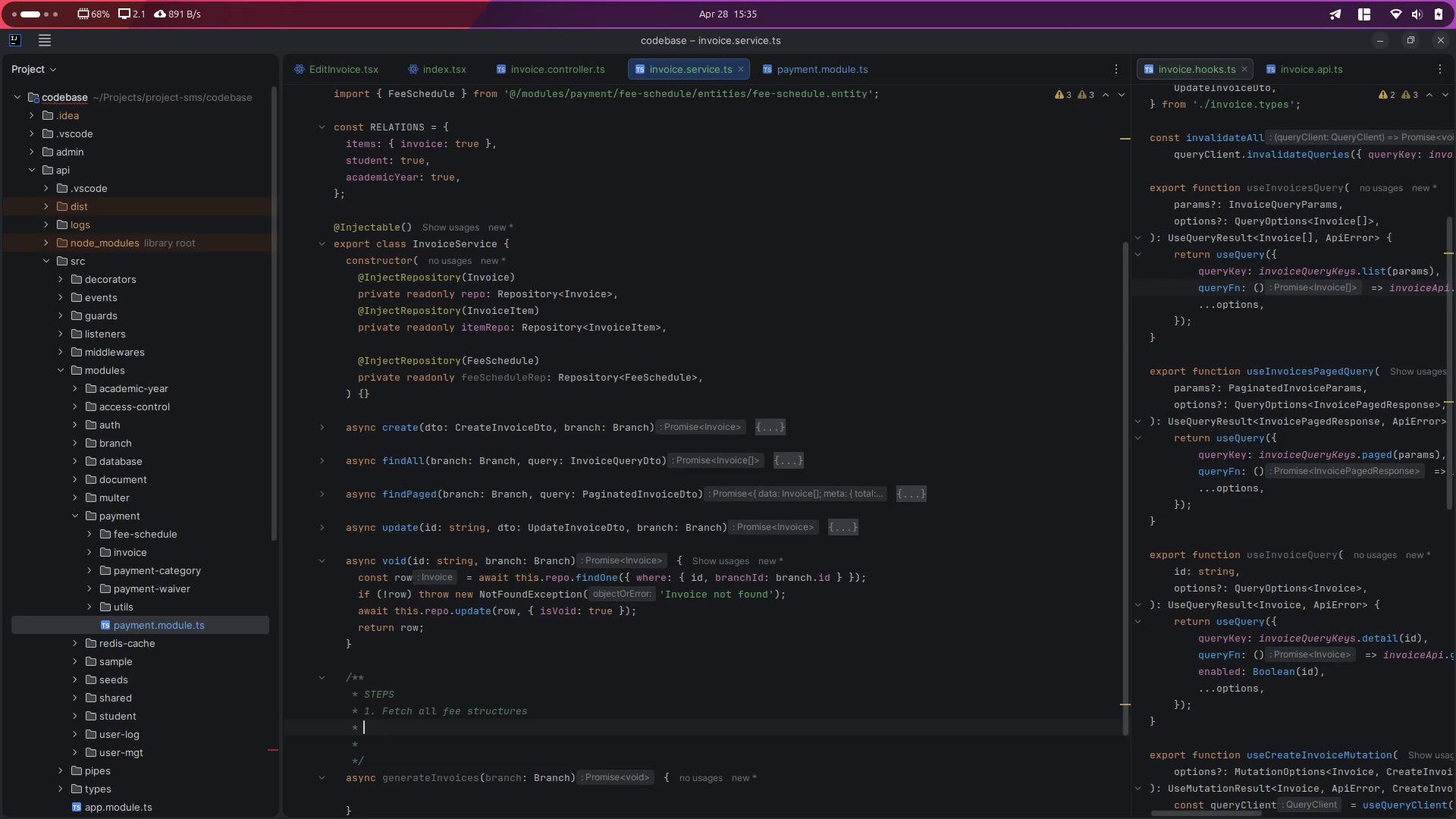 
key(Enter)
 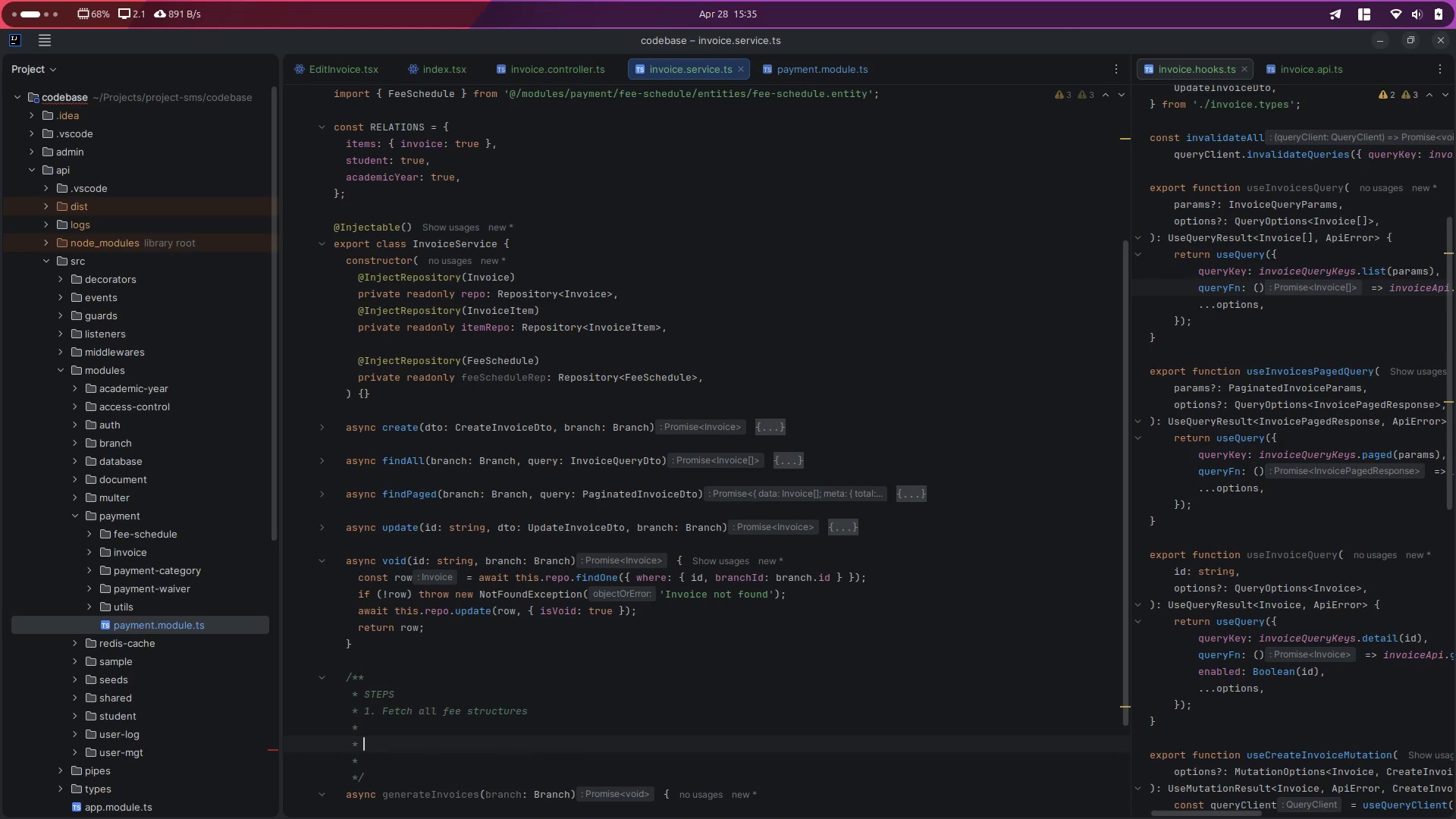 
key(2)
 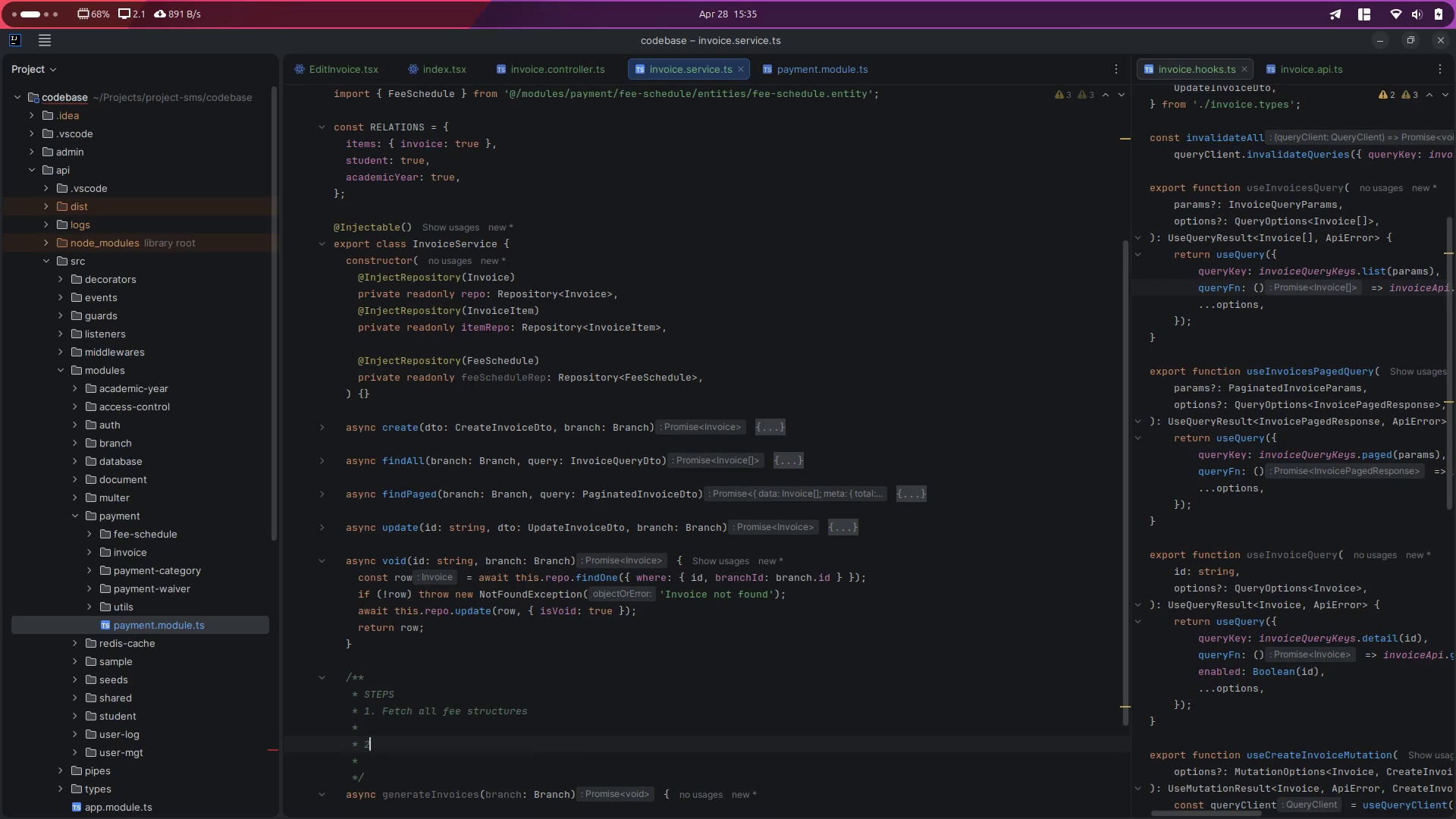 
key(Period)
 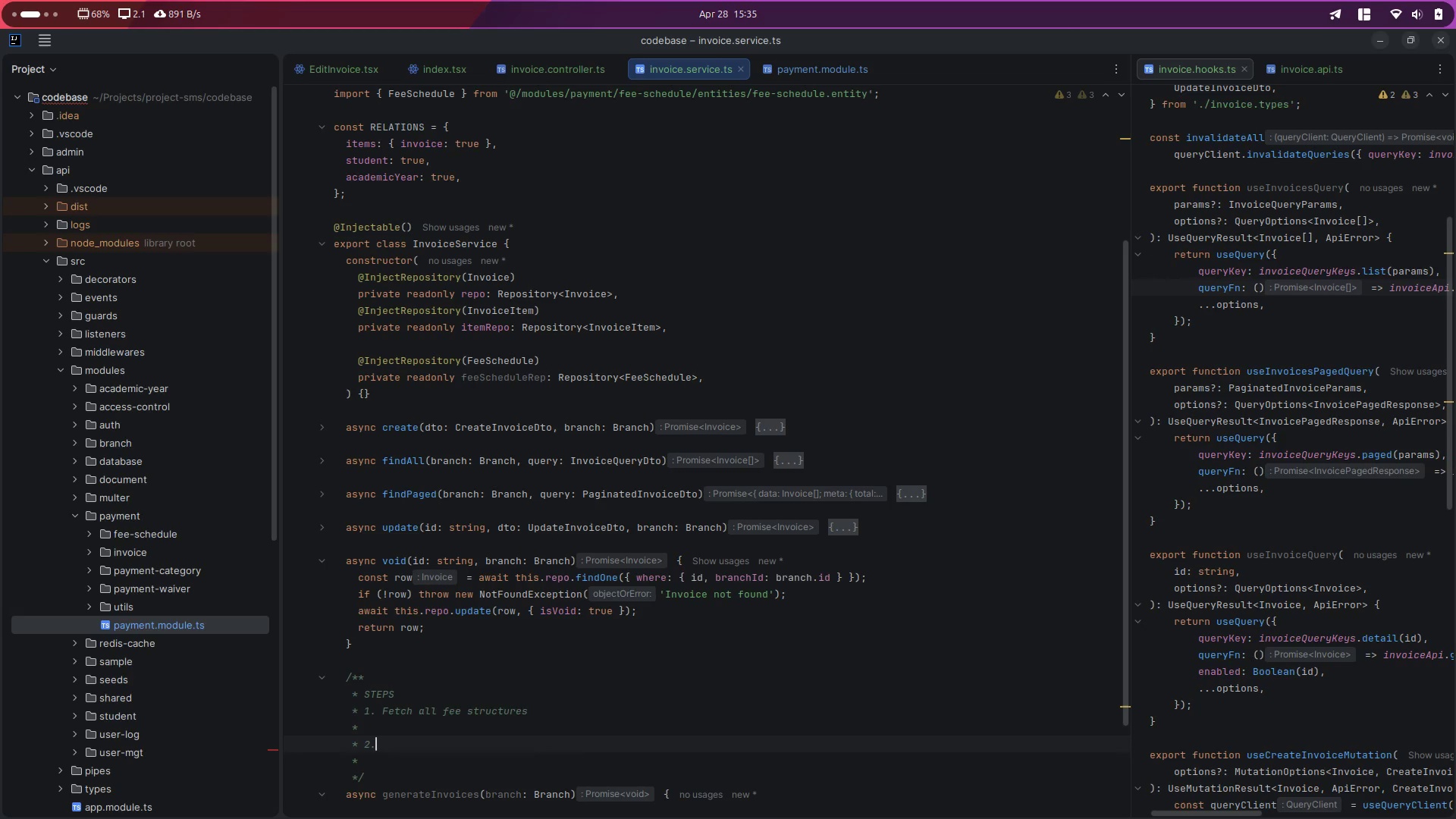 
key(Space)
 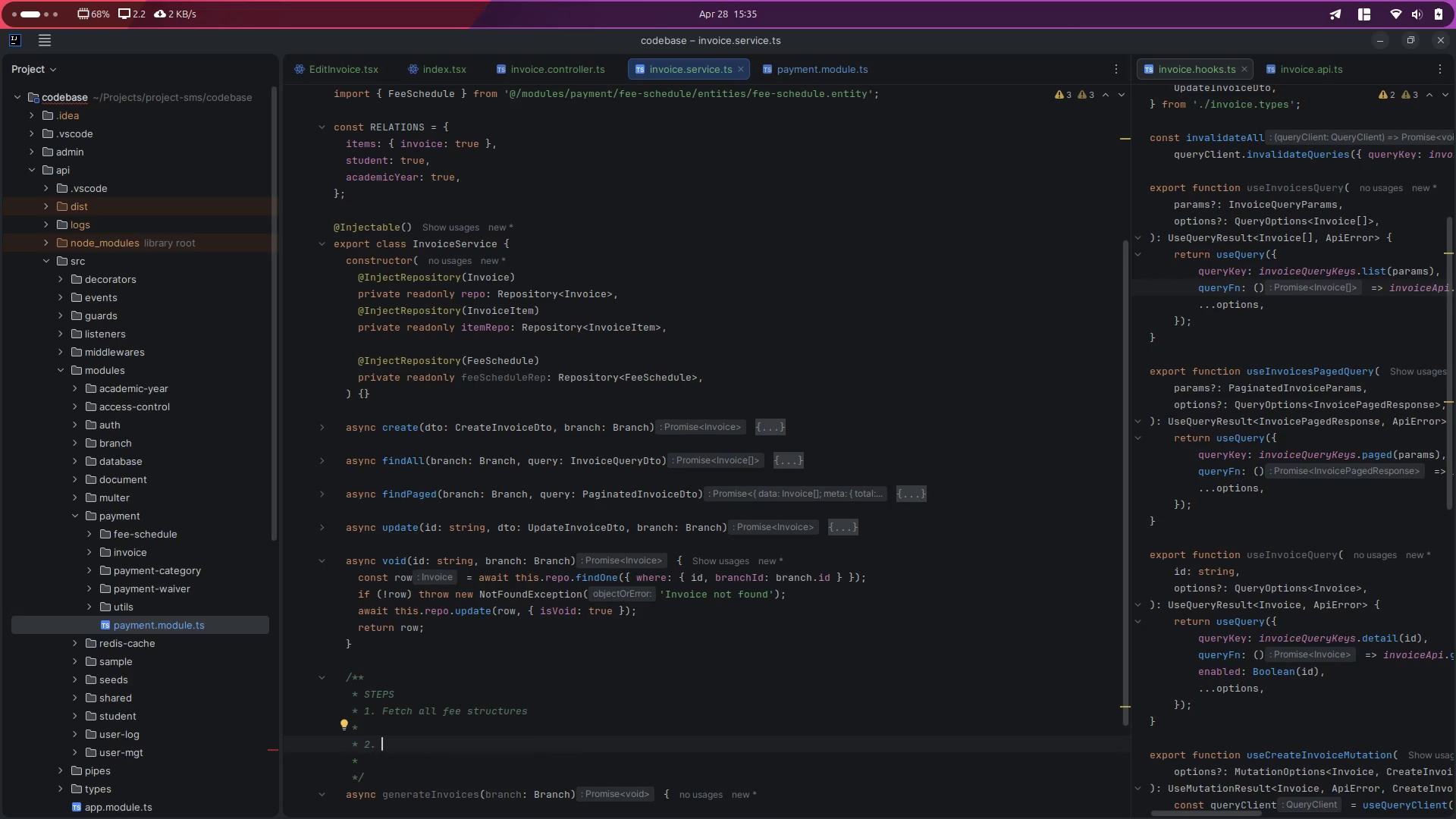 
type(Fet)
key(Backspace)
key(Backspace)
type(etch all studs)
key(Backspace)
key(Backspace)
key(Backspace)
key(Backspace)
key(Backspace)
type(enrollments)
 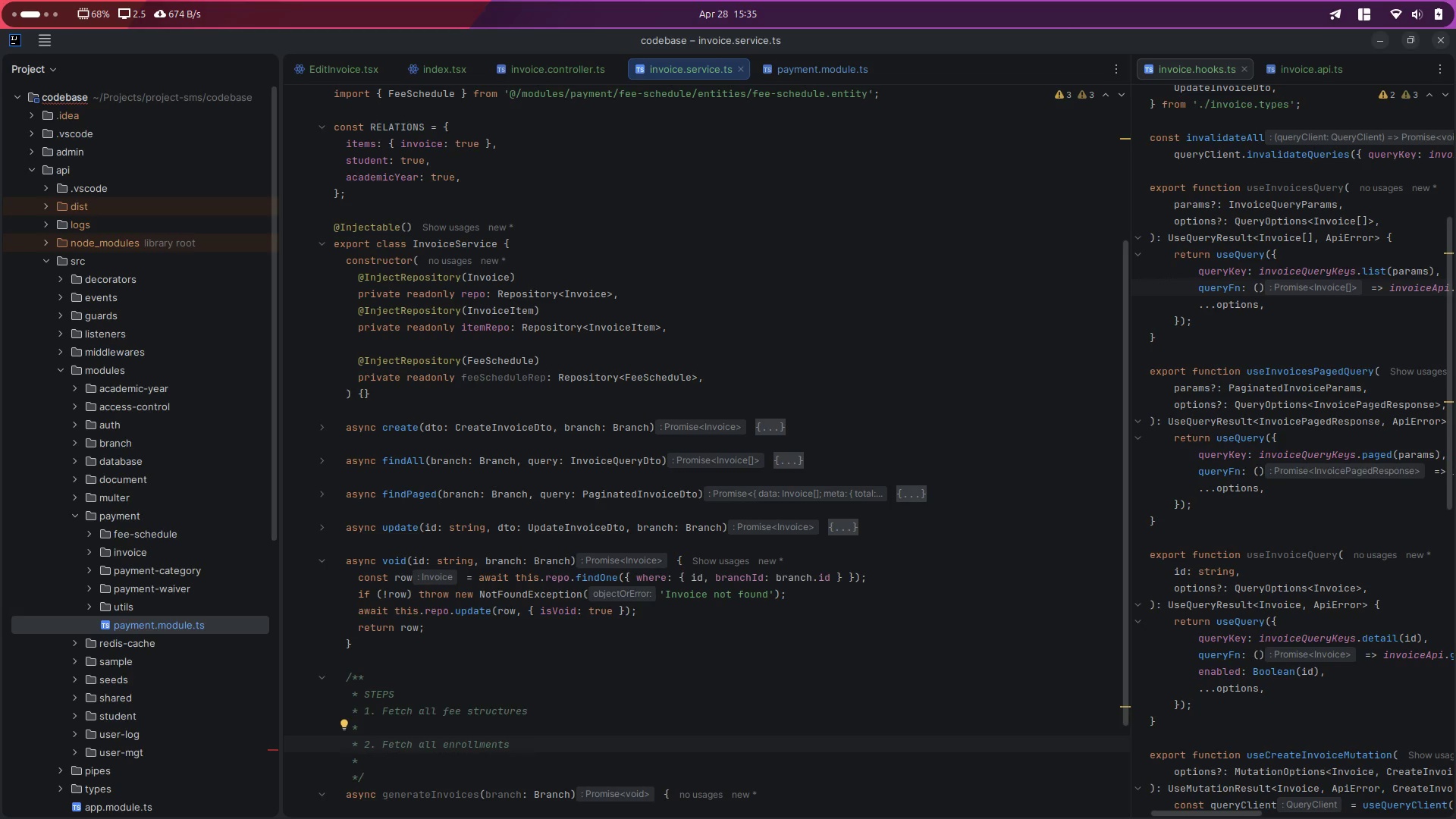 
wait(7.39)
 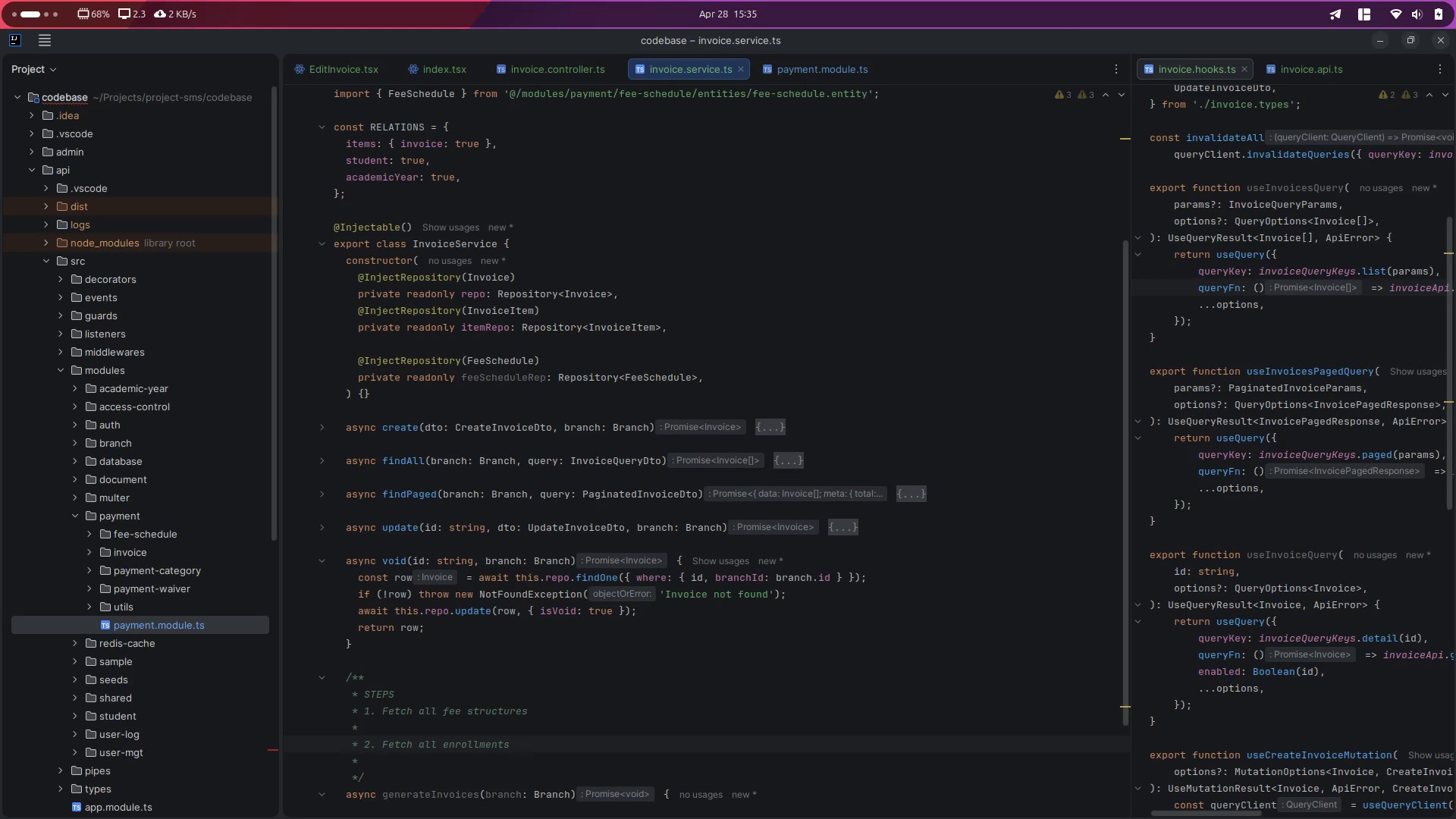 
key(ArrowUp)
 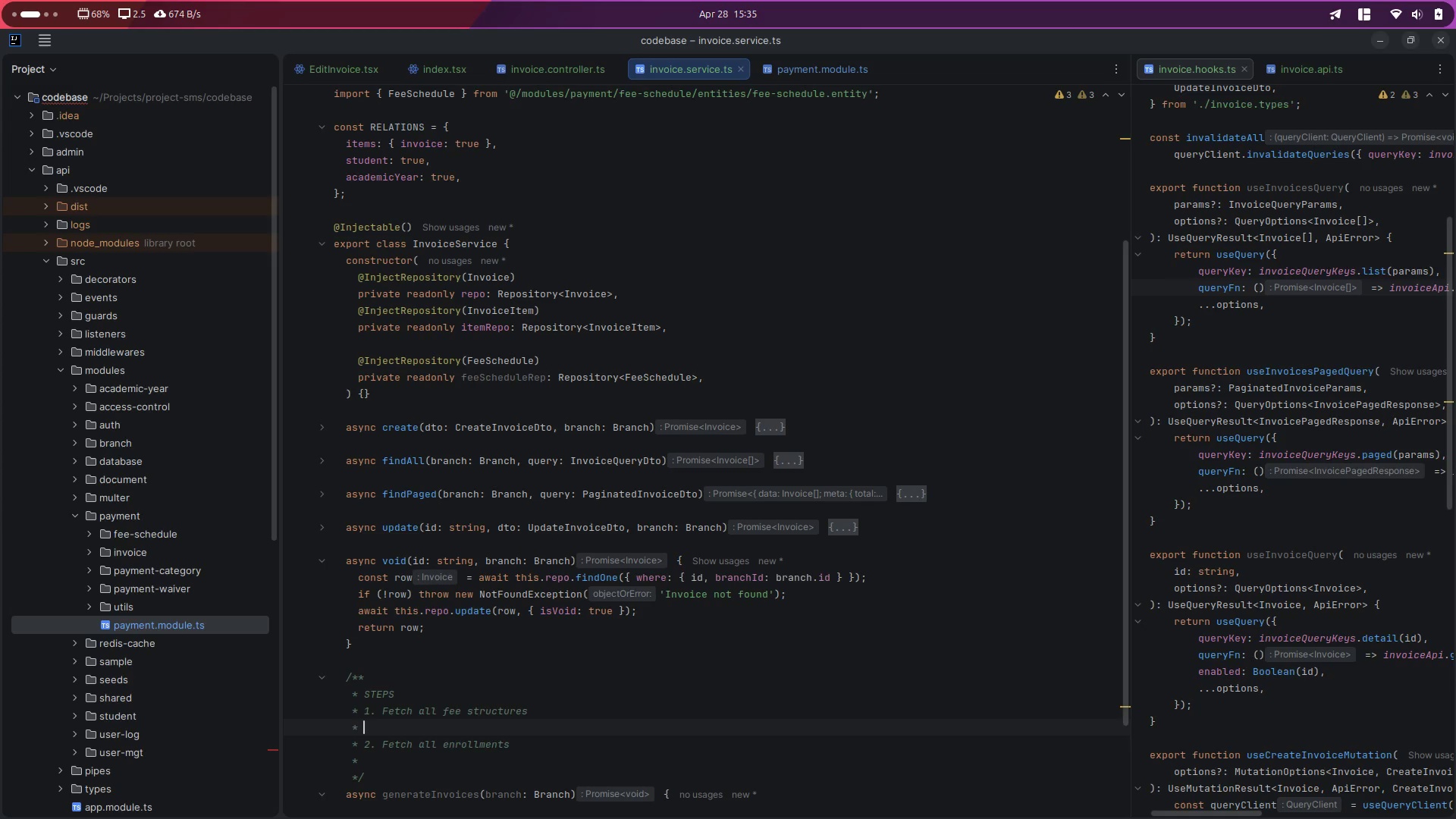 
key(ArrowUp)
 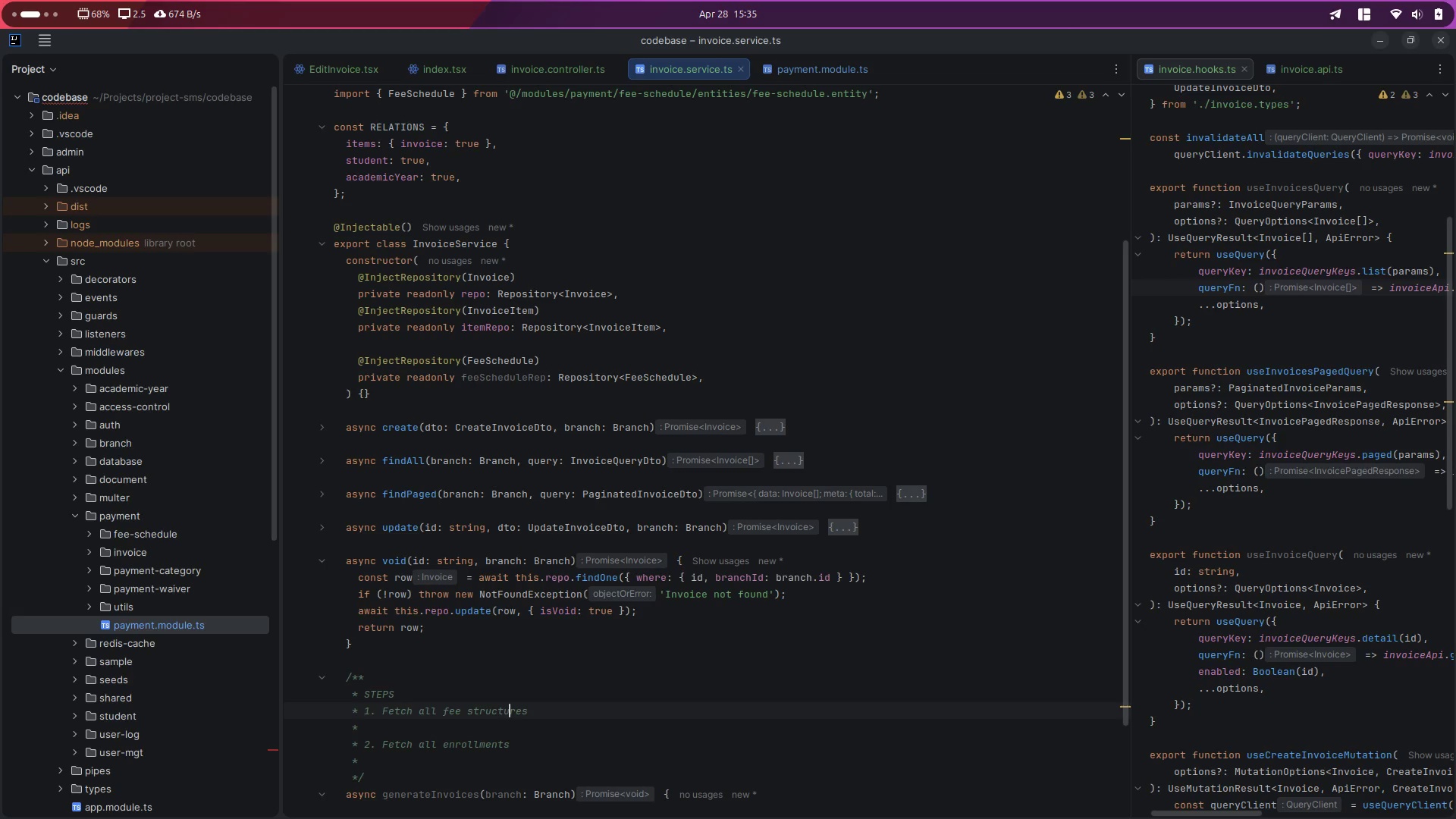 
key(ArrowRight)
 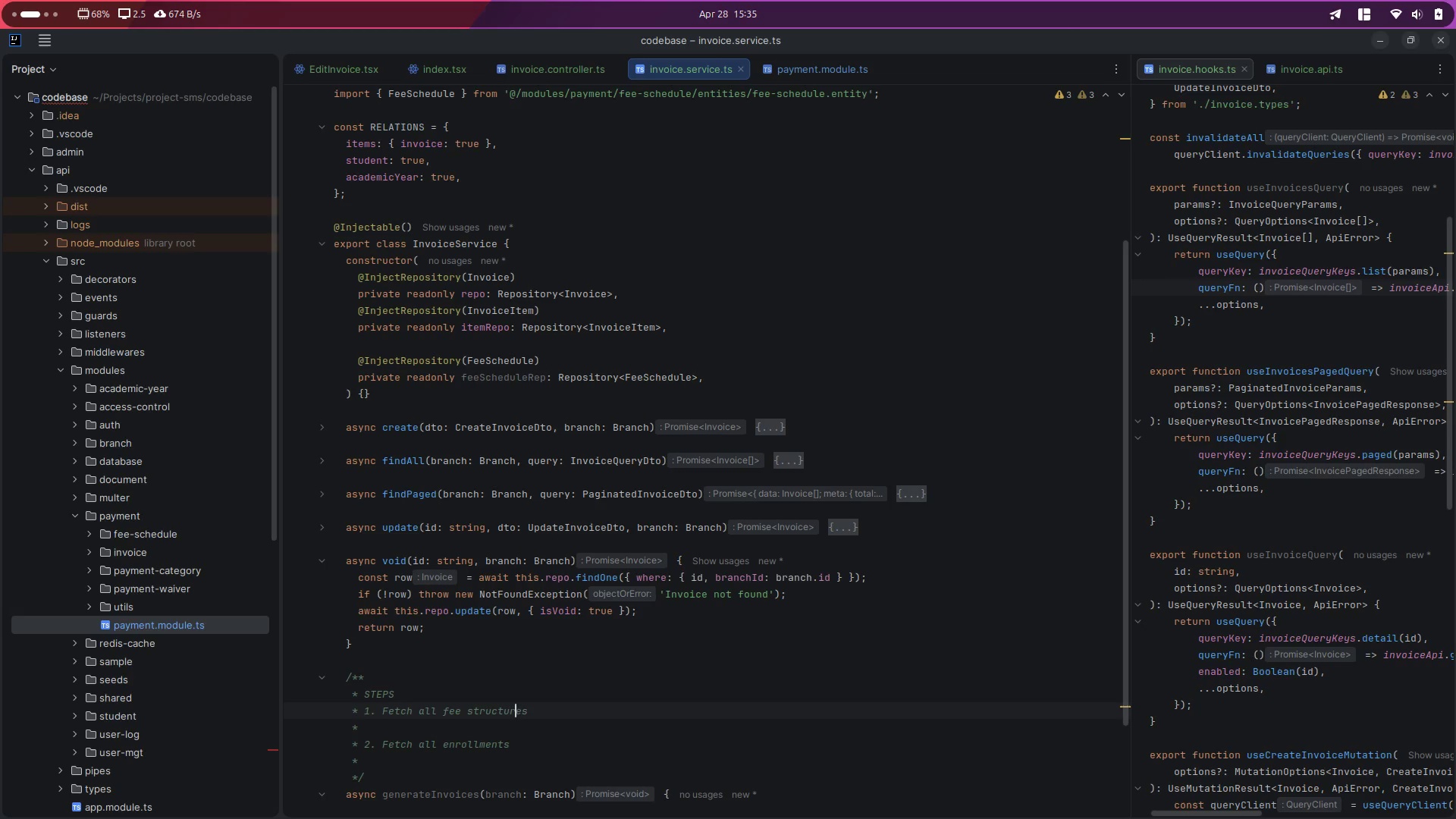 
key(ArrowRight)
 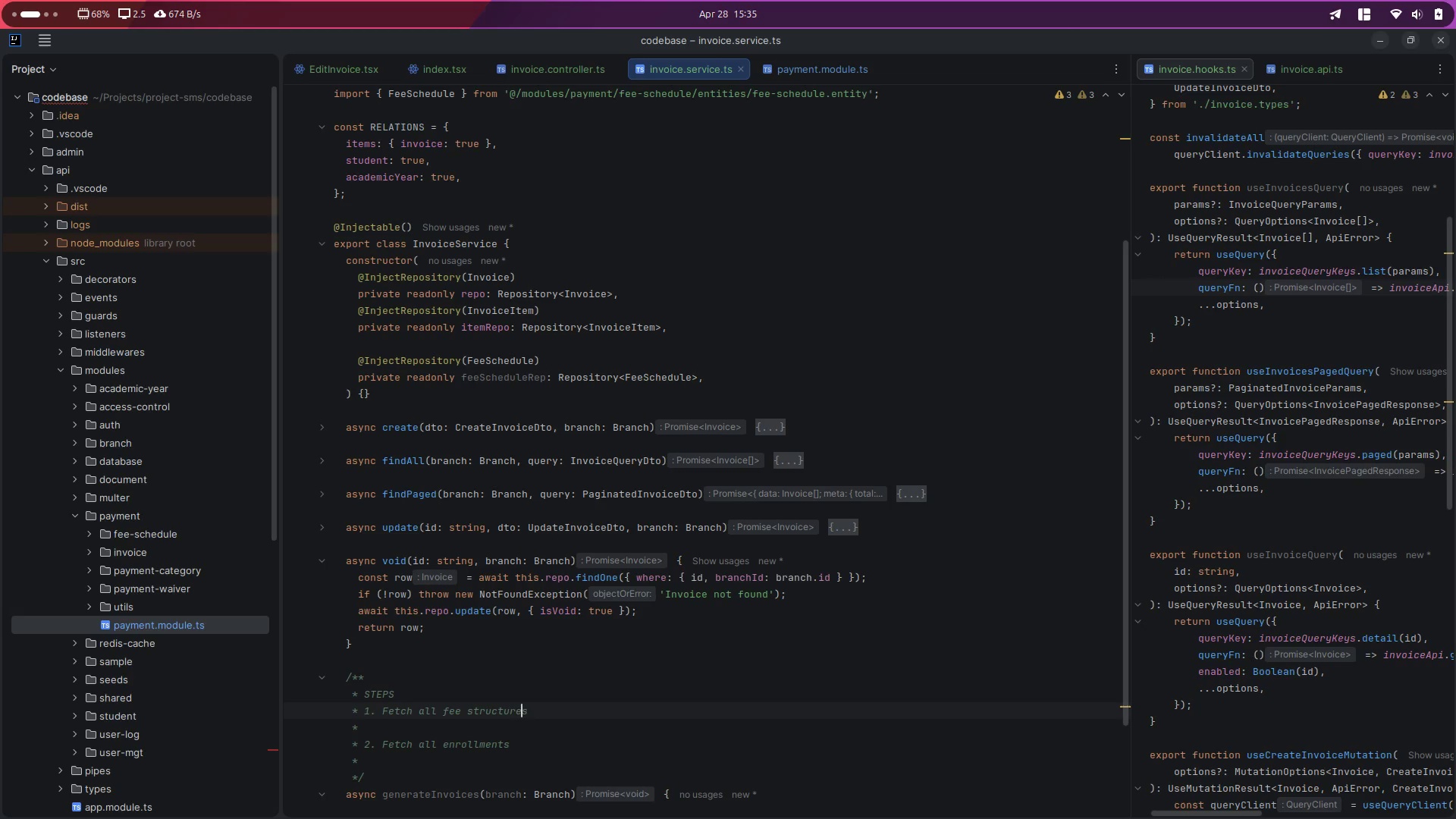 
key(ArrowRight)
 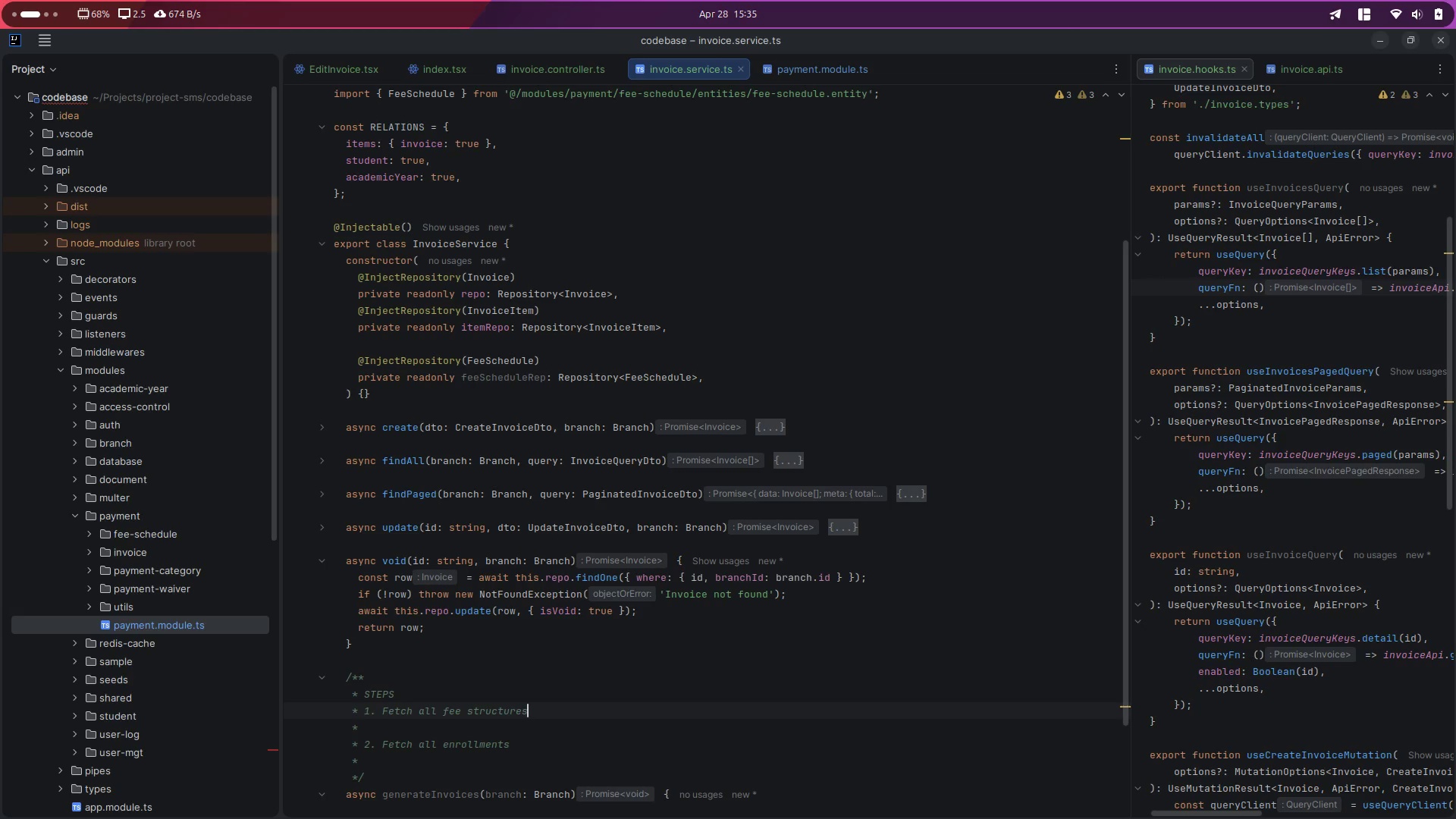 
key(ArrowDown)
 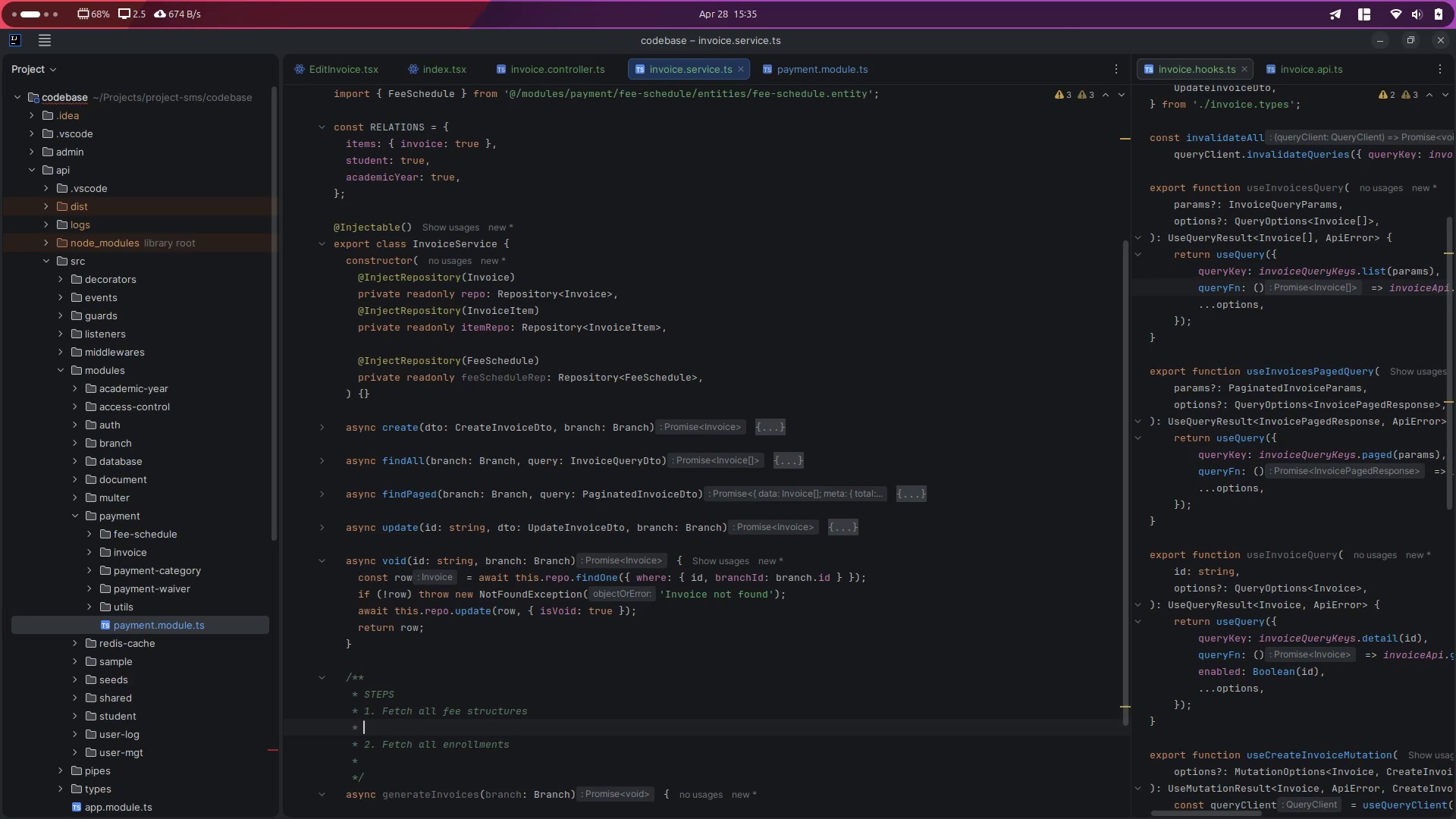 
key(ArrowDown)
 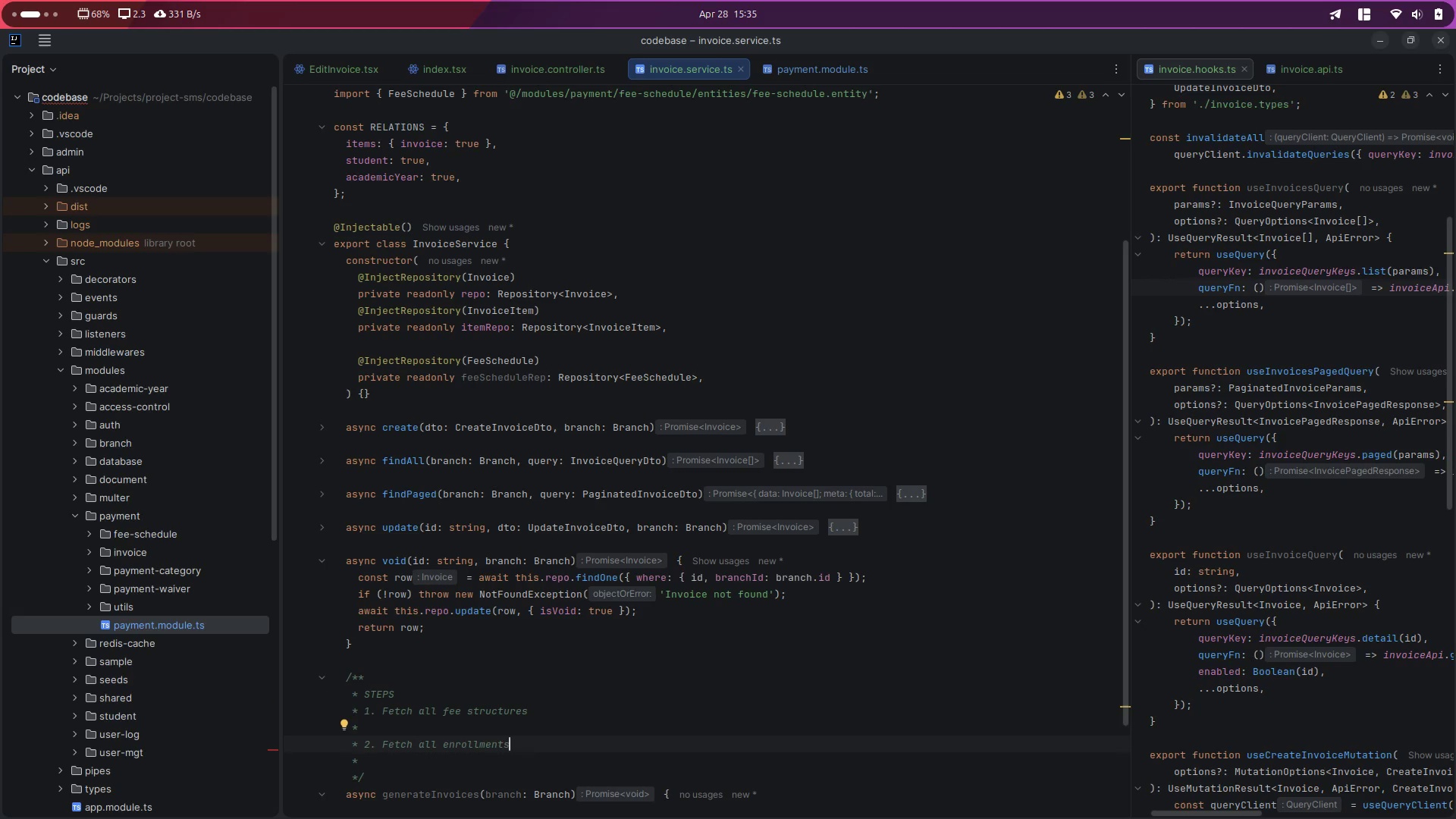 
wait(11.57)
 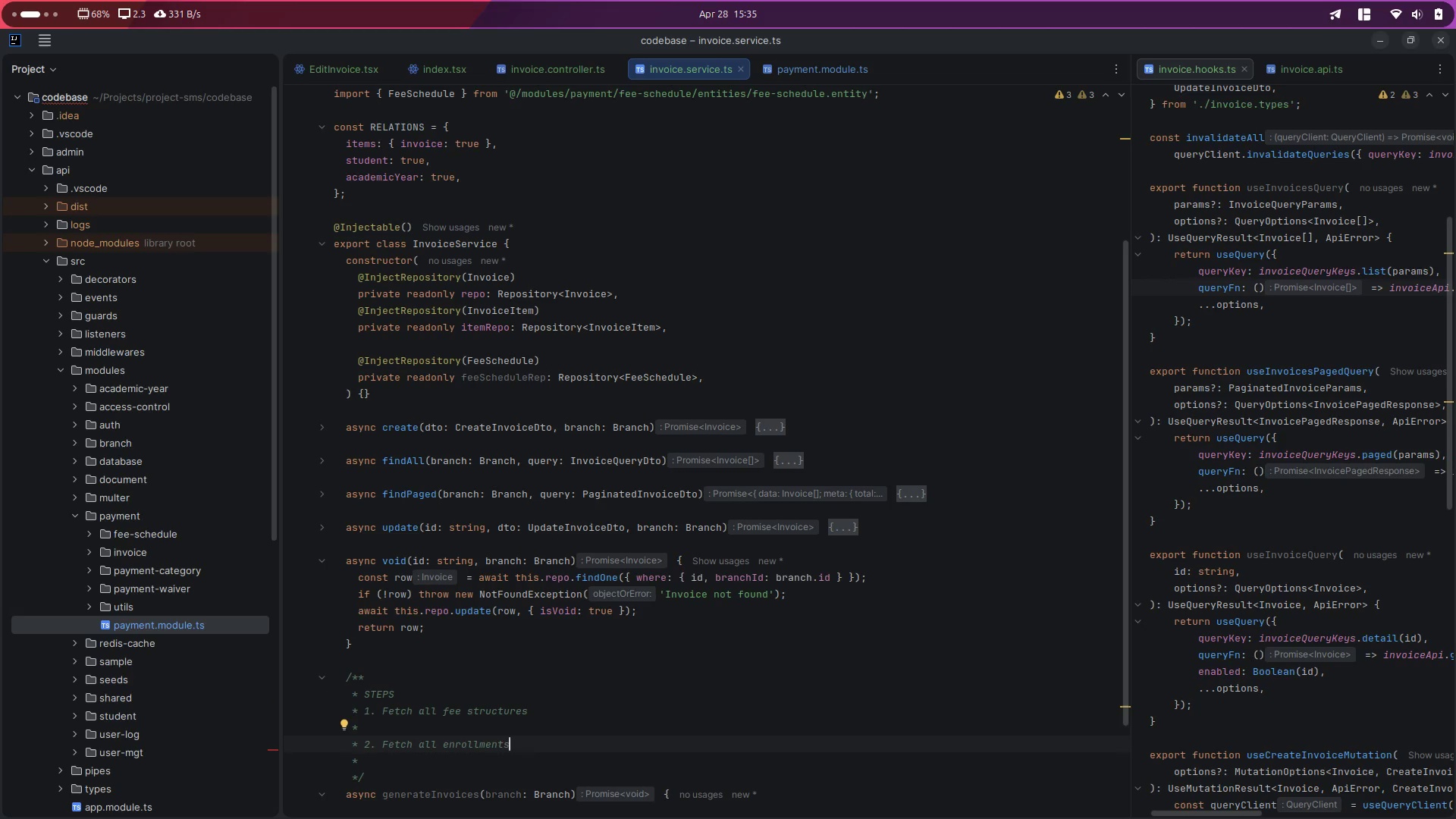 
key(ArrowRight)
 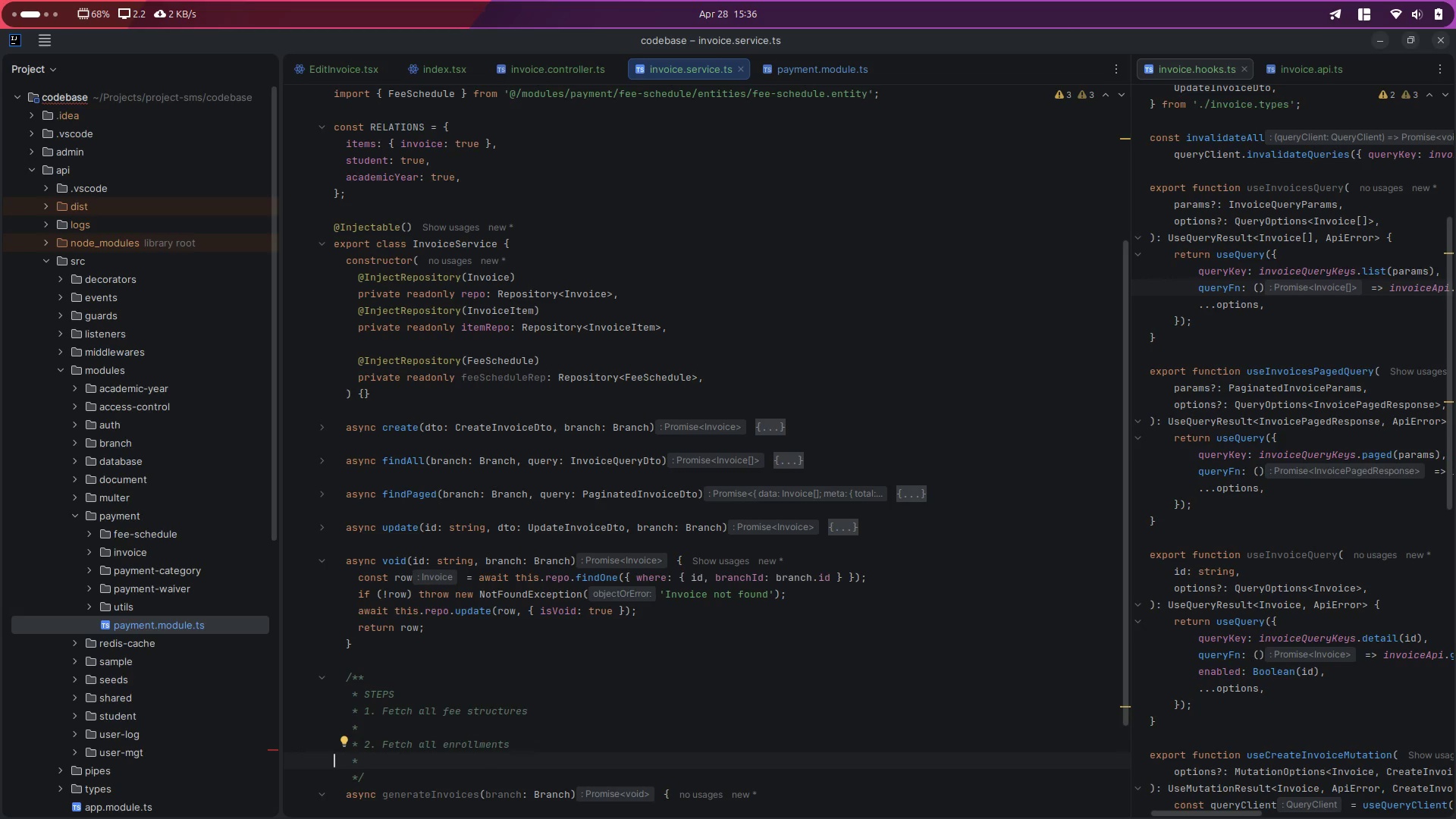 
key(ArrowRight)
 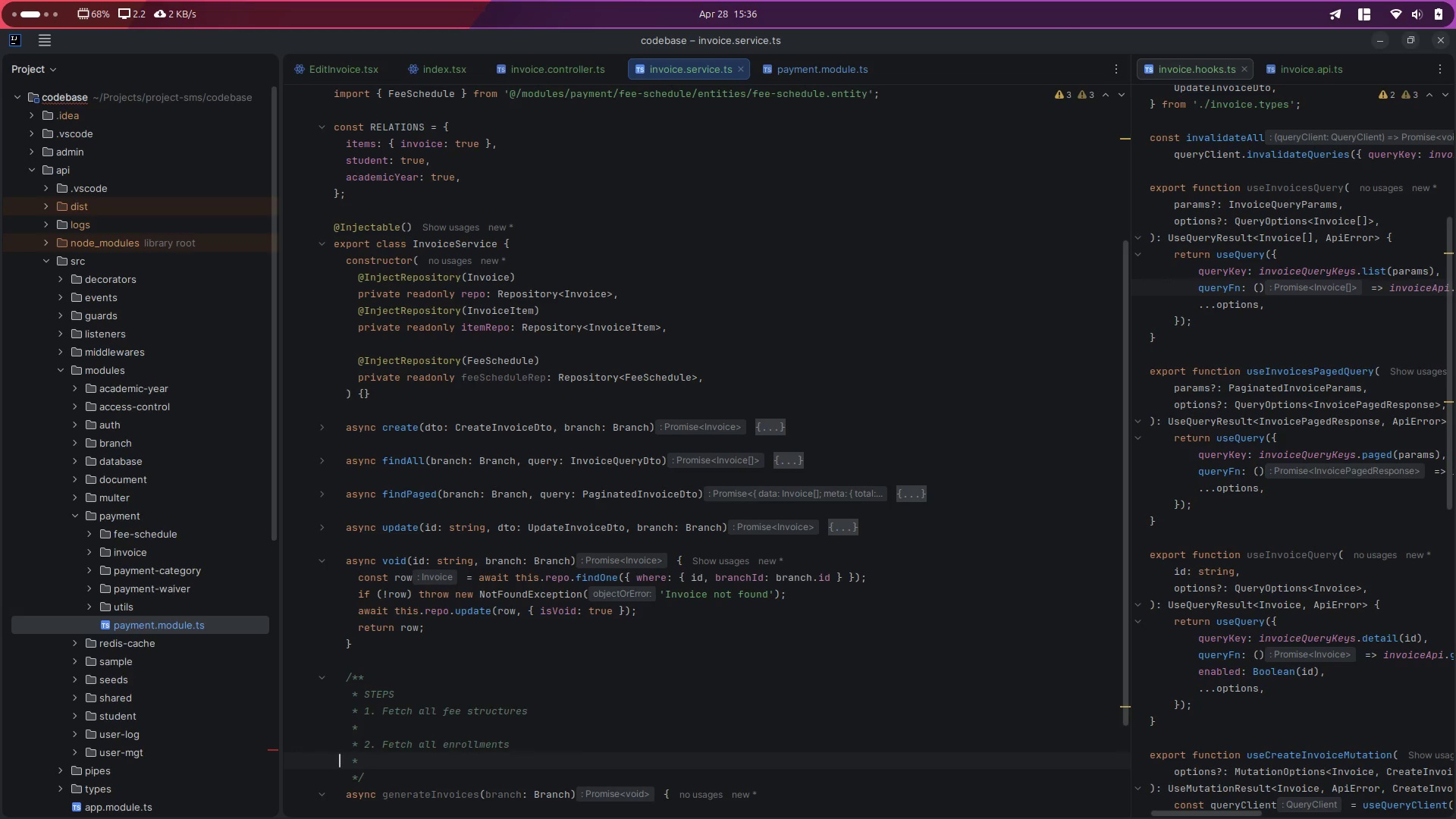 
key(ArrowLeft)
 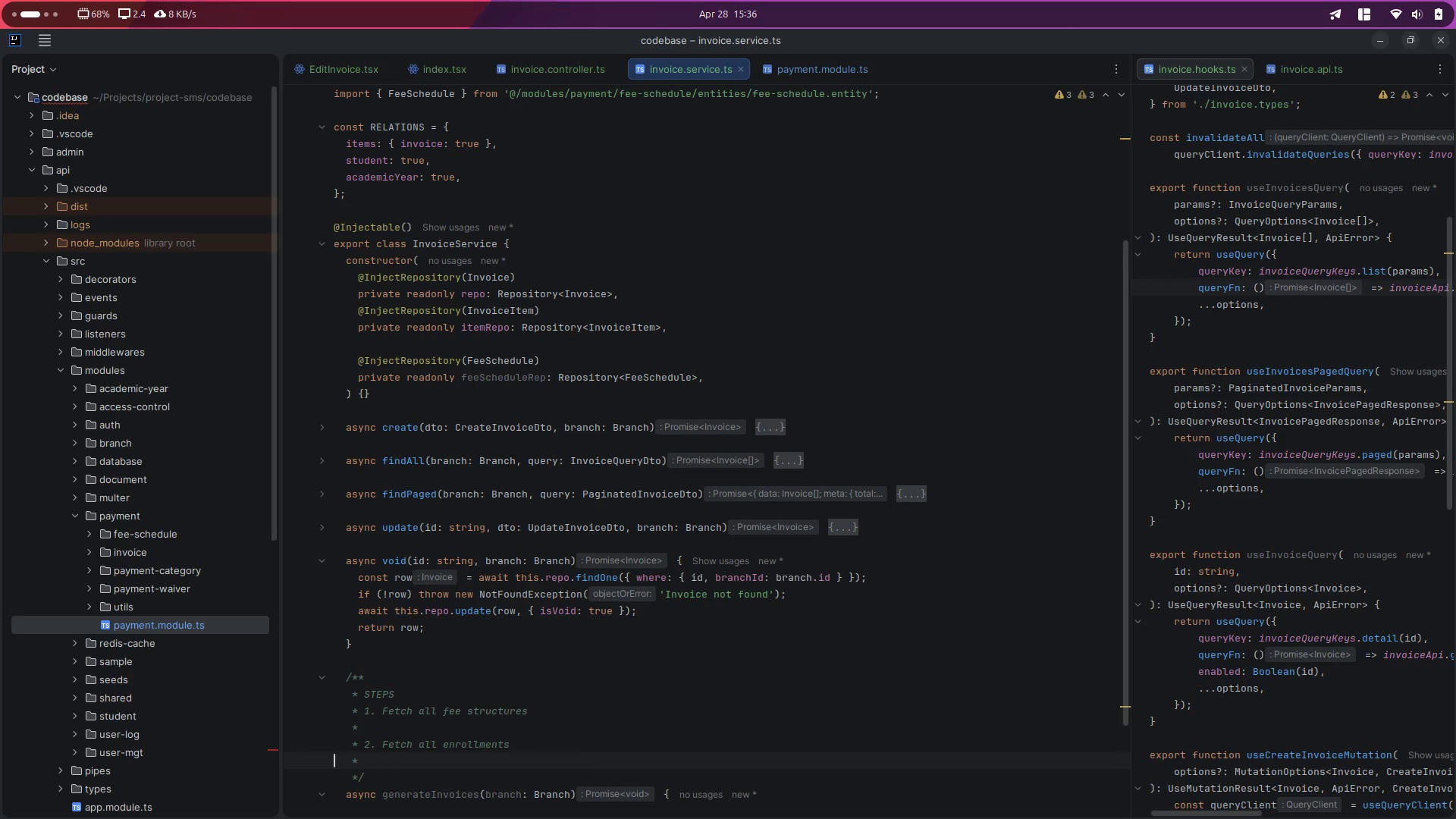 
key(ArrowLeft)
 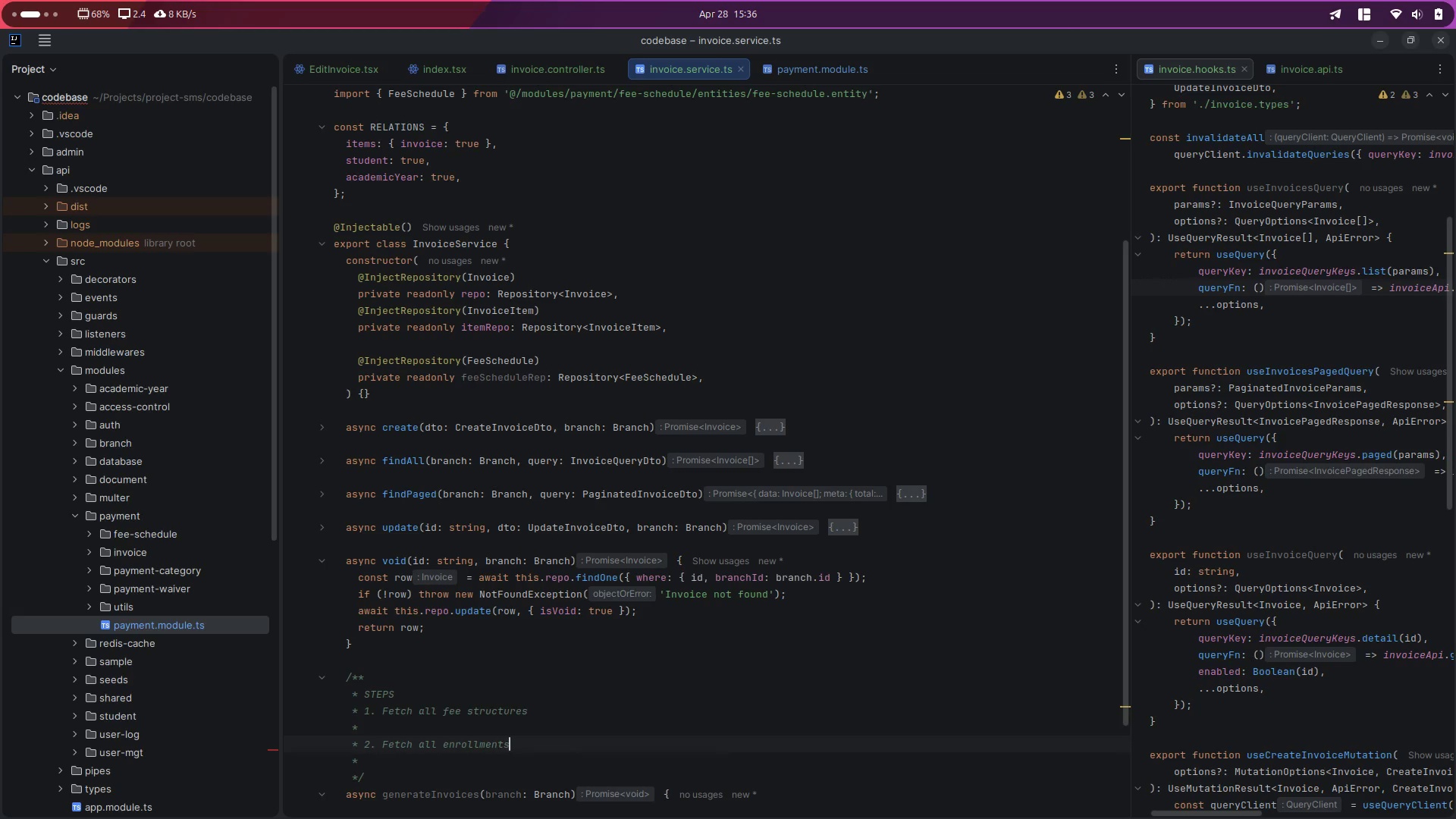 
key(ArrowLeft)
 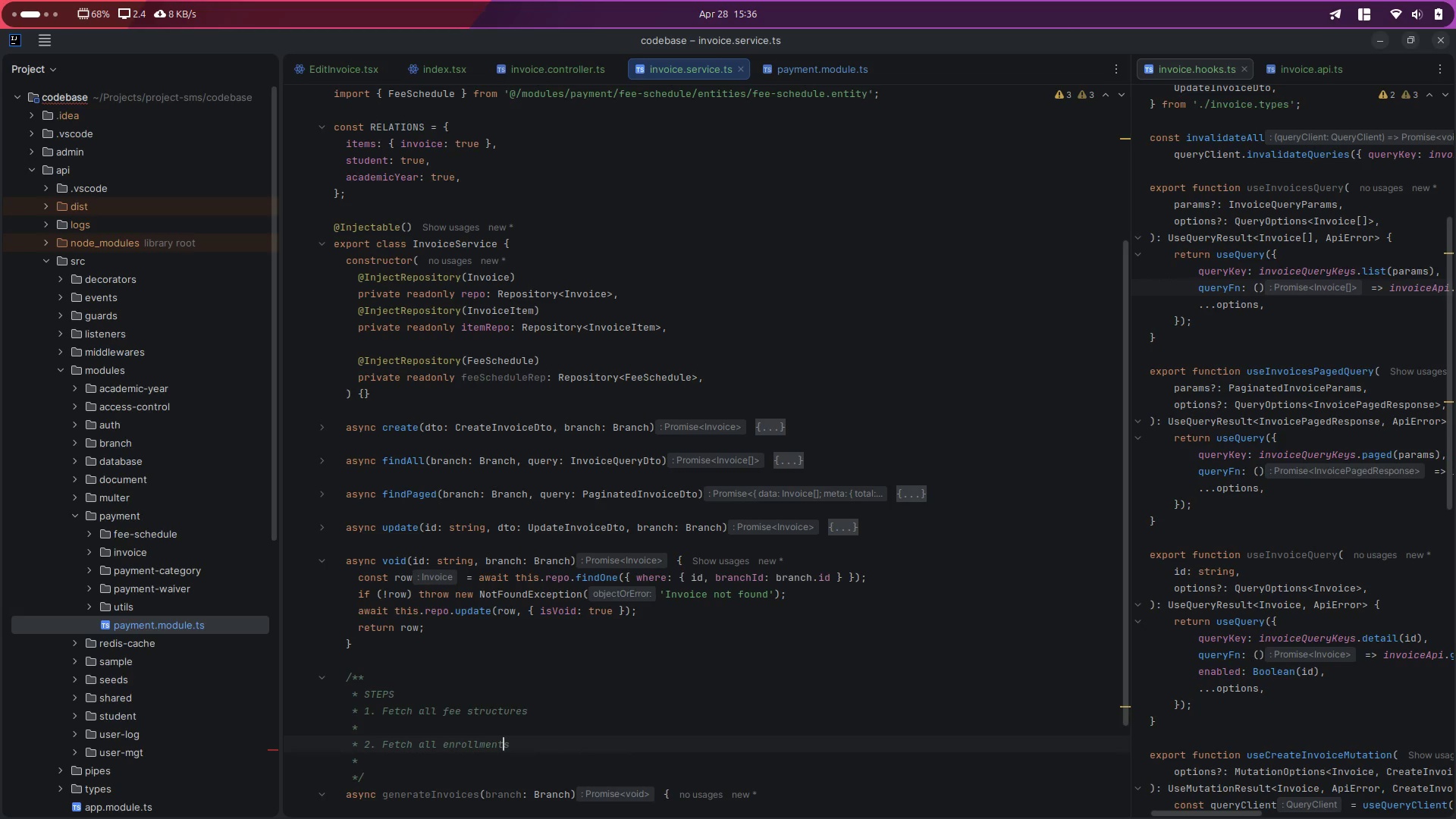 
key(ArrowRight)
 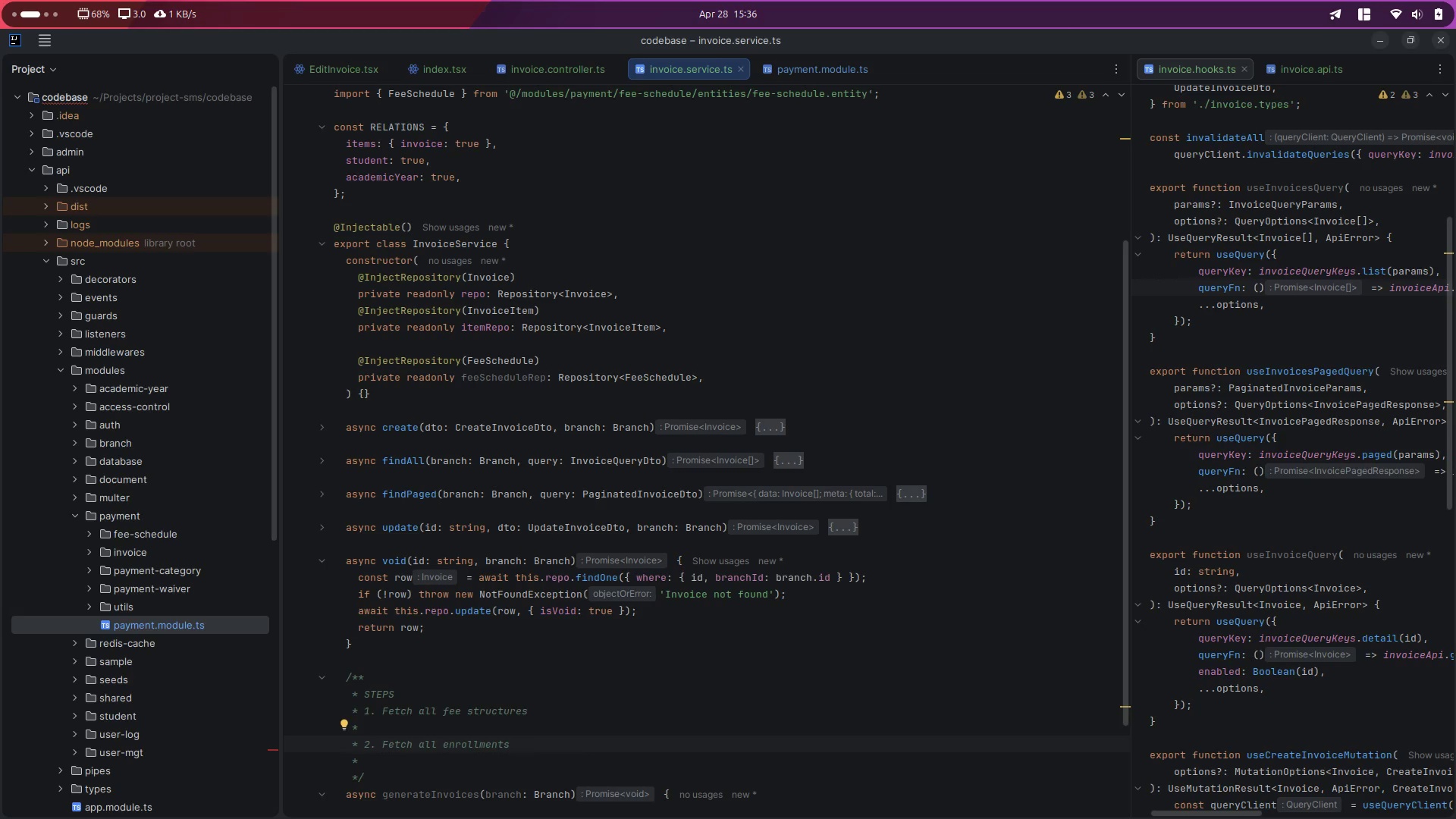 
wait(16.44)
 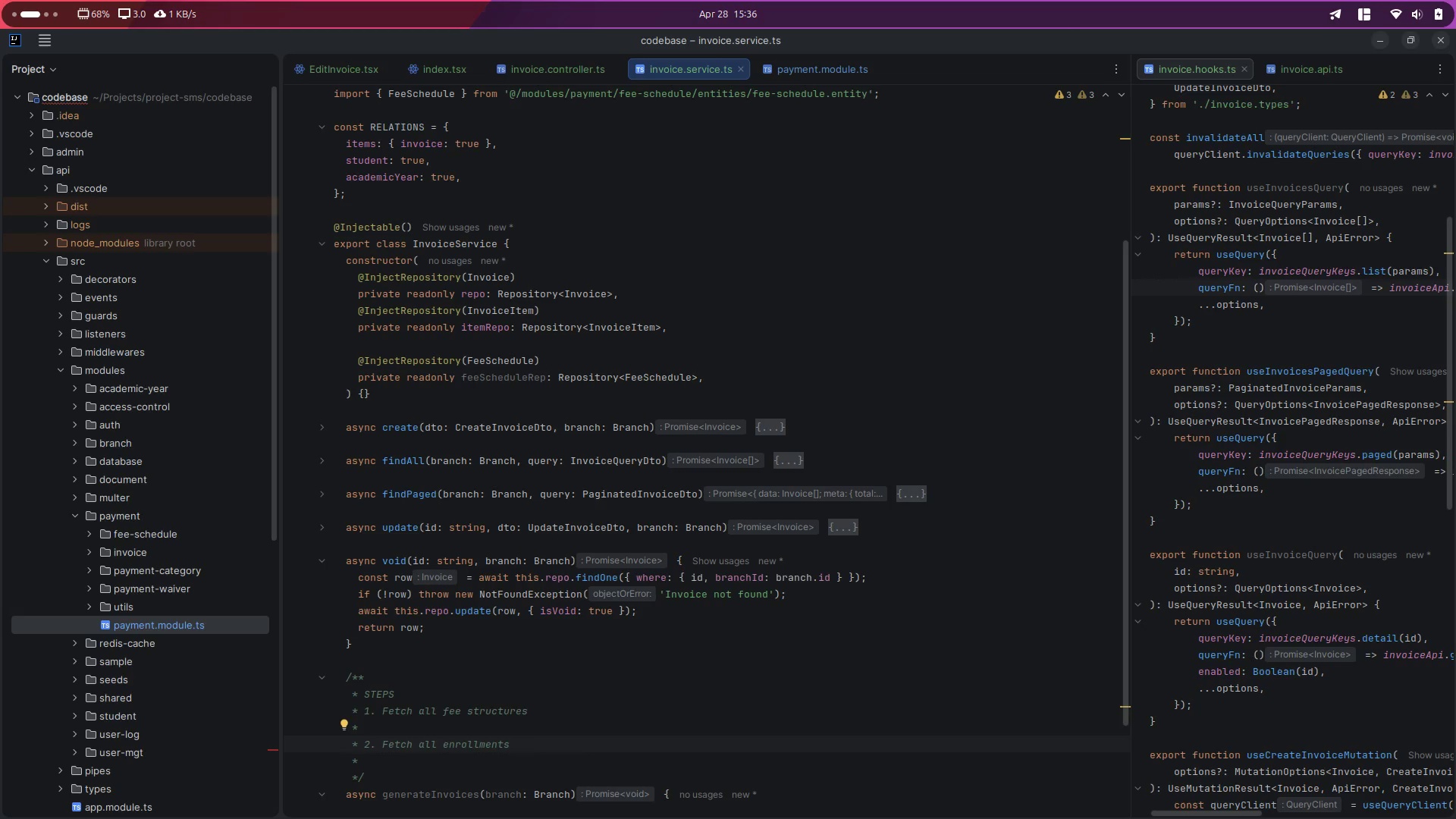 
key(Enter)
 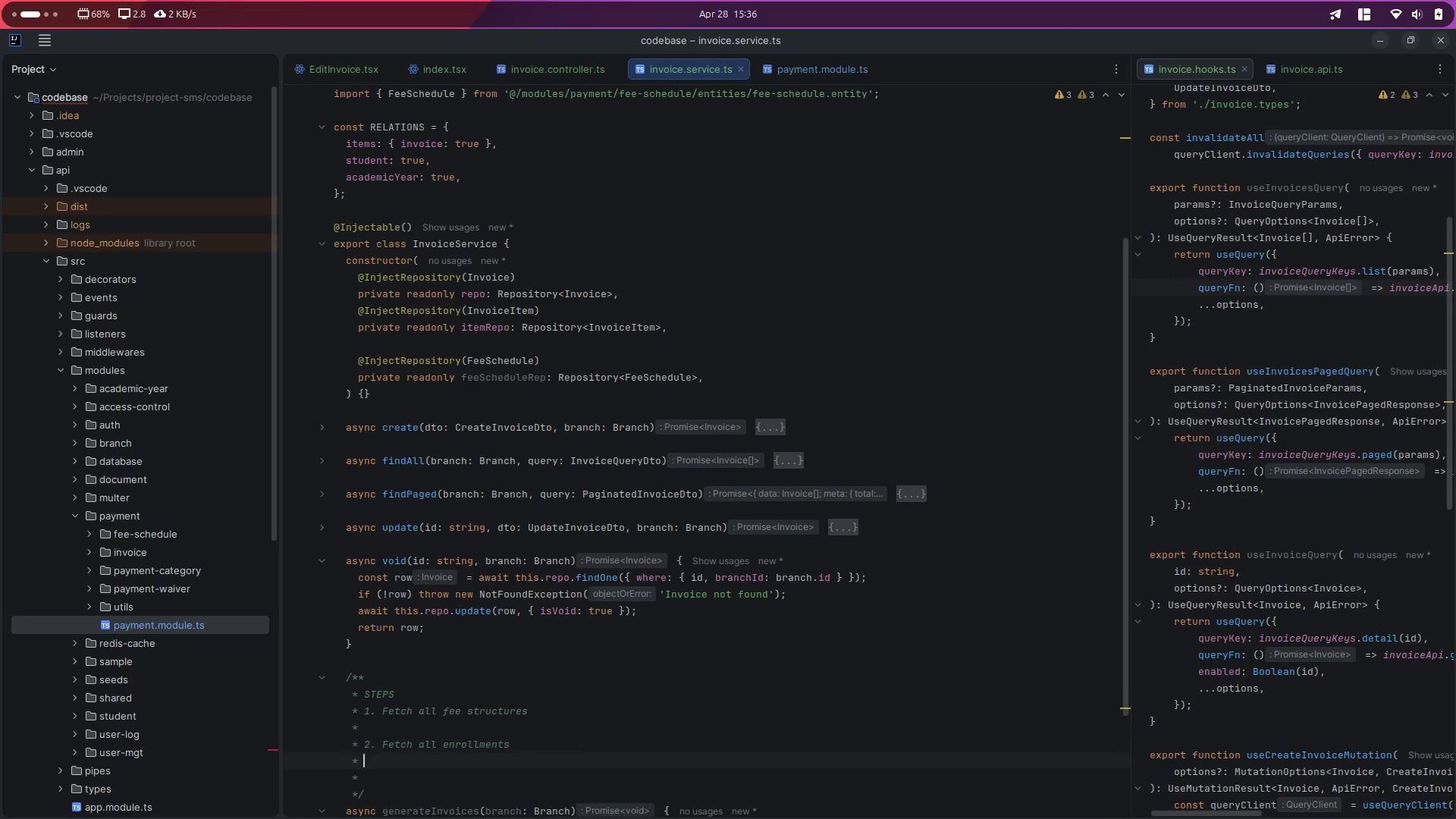 
key(Enter)
 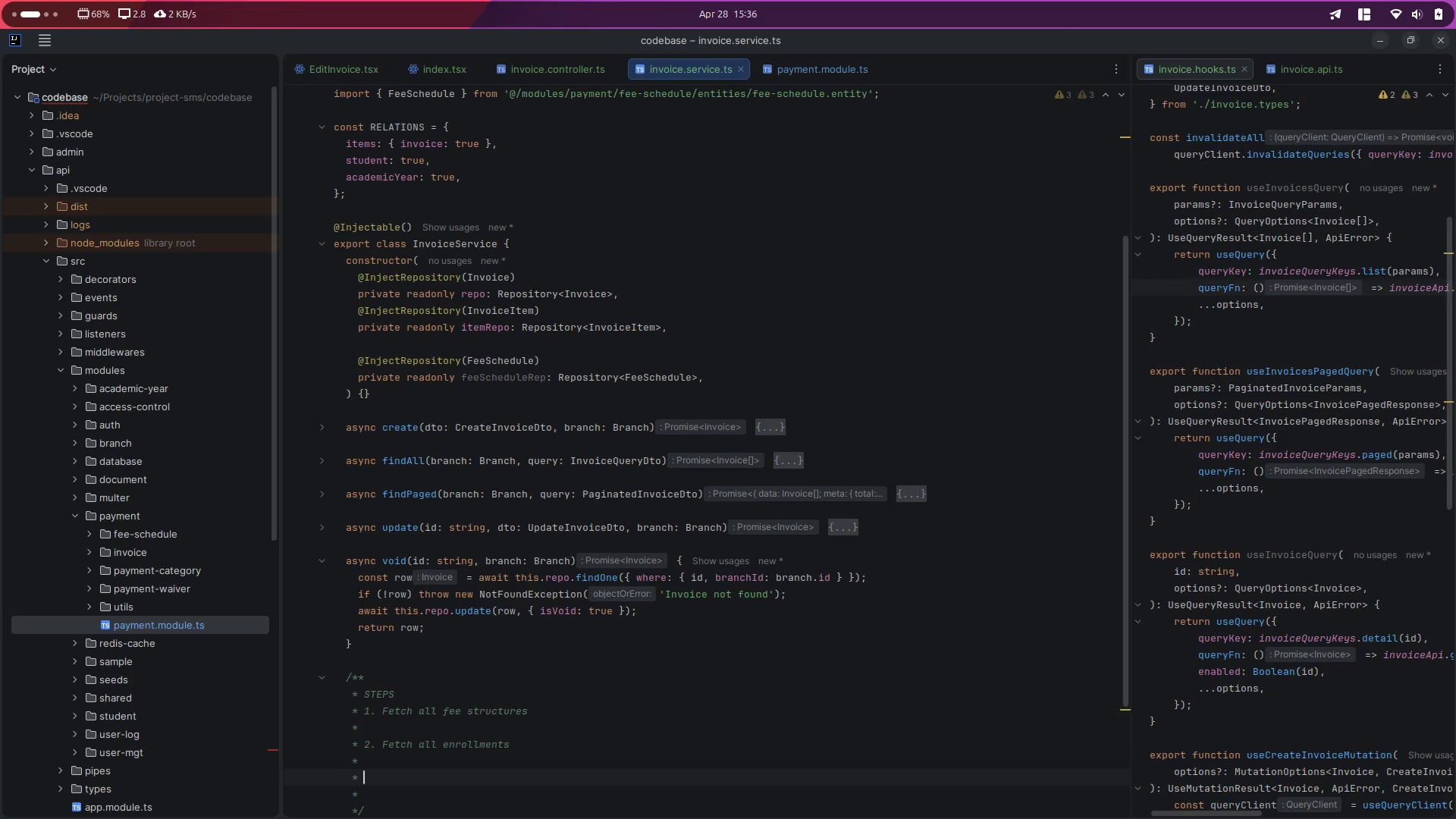 
key(3)
 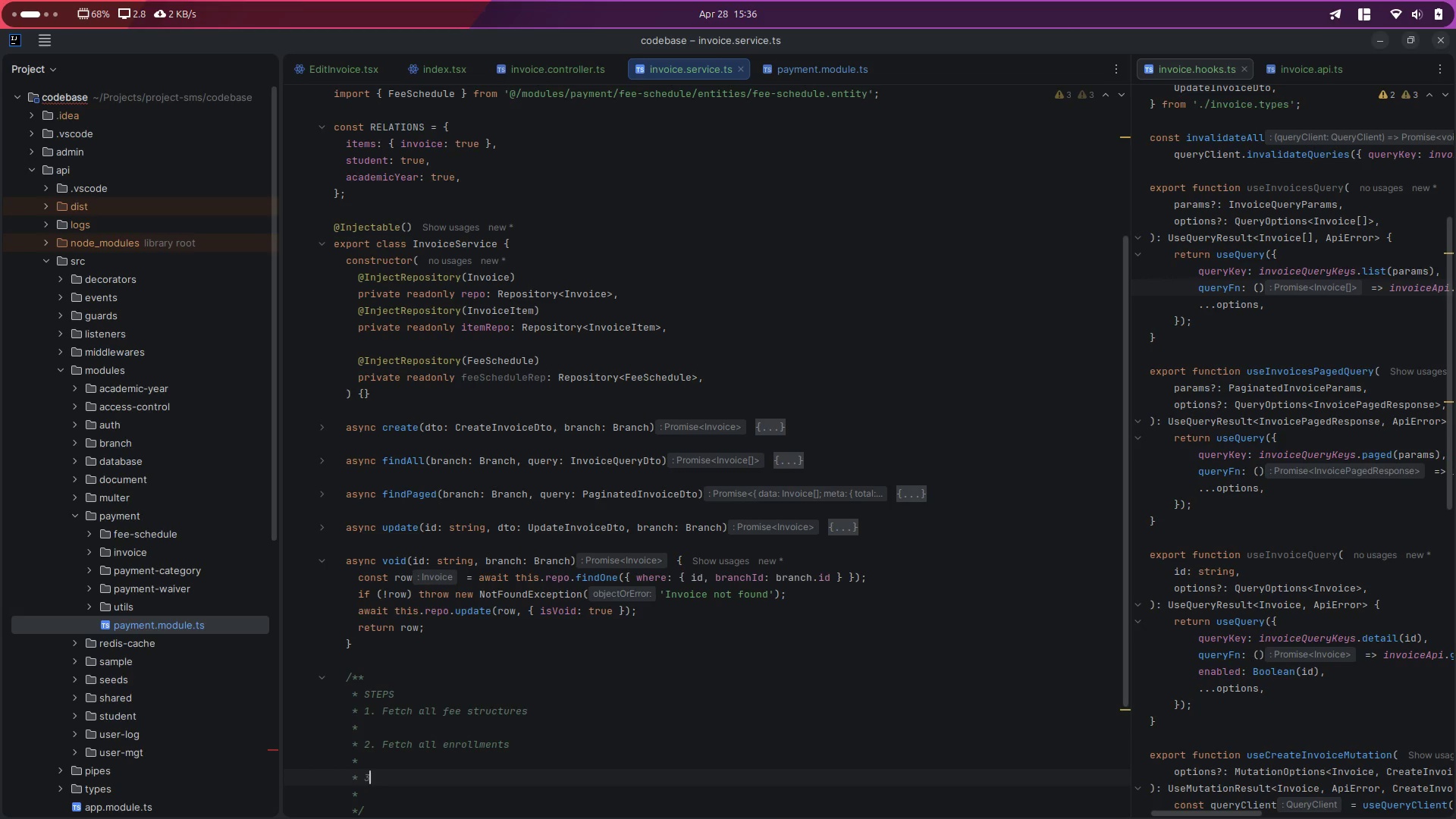 
key(Space)
 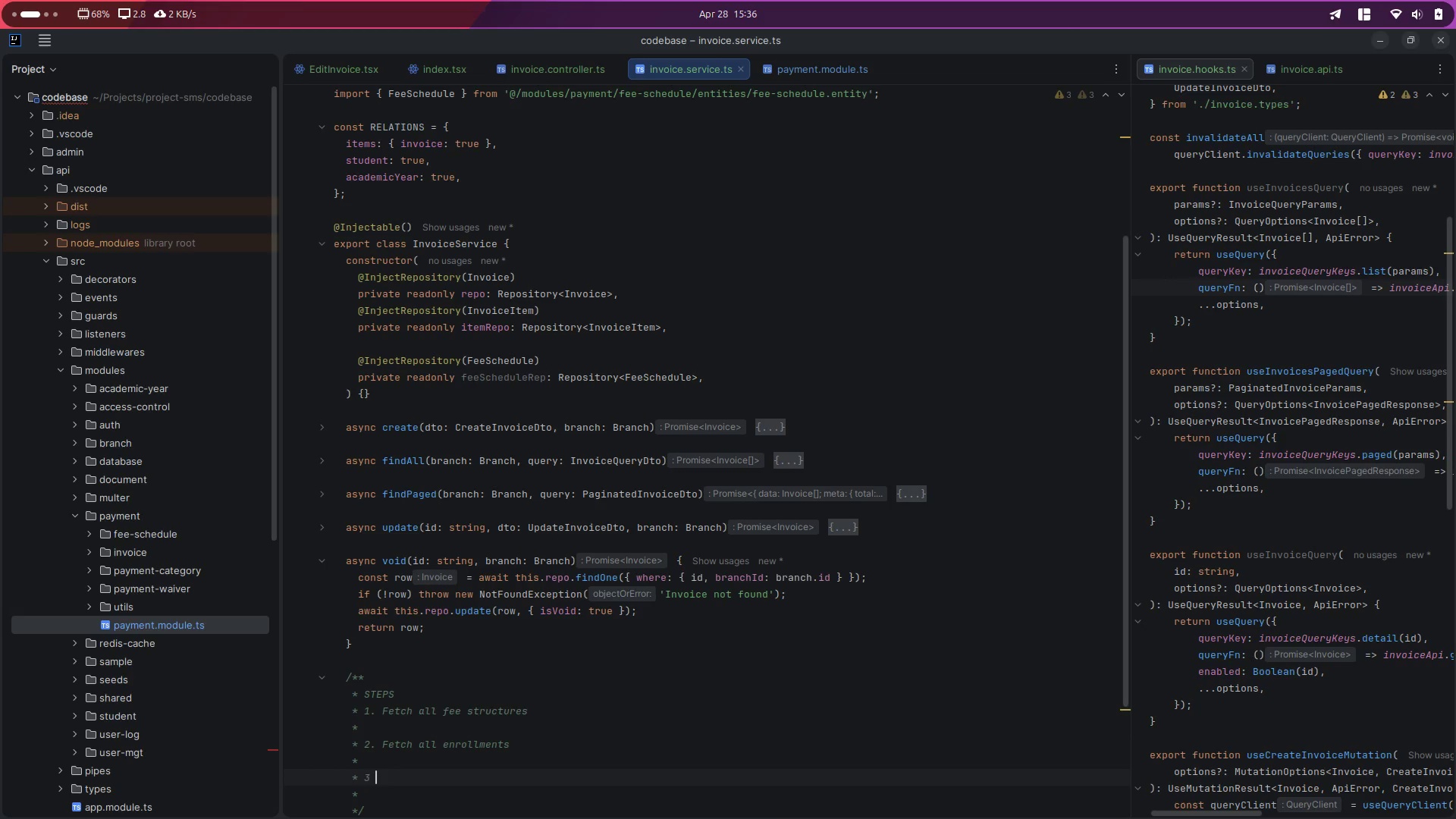 
key(Backspace)
 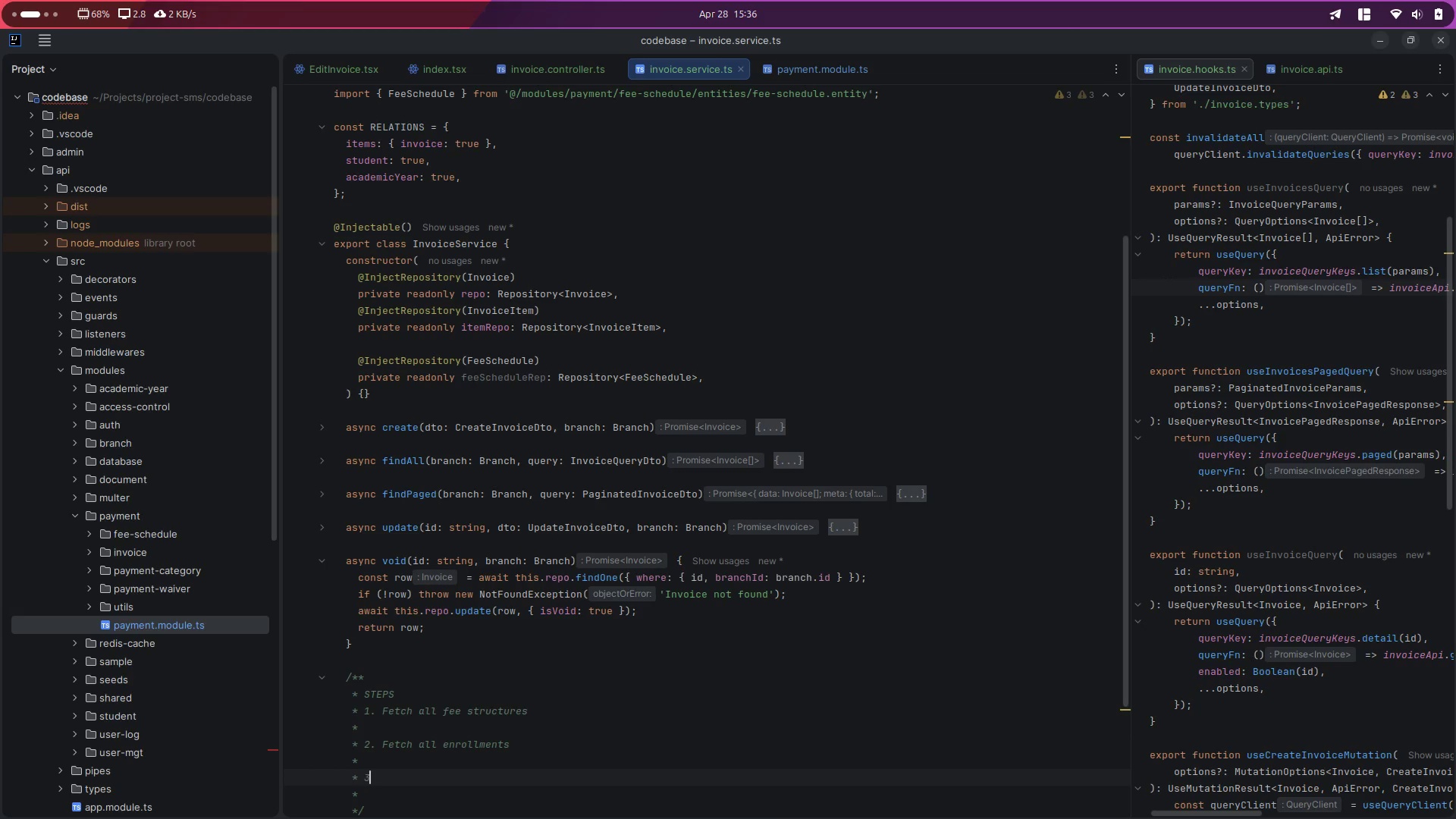 
key(Period)
 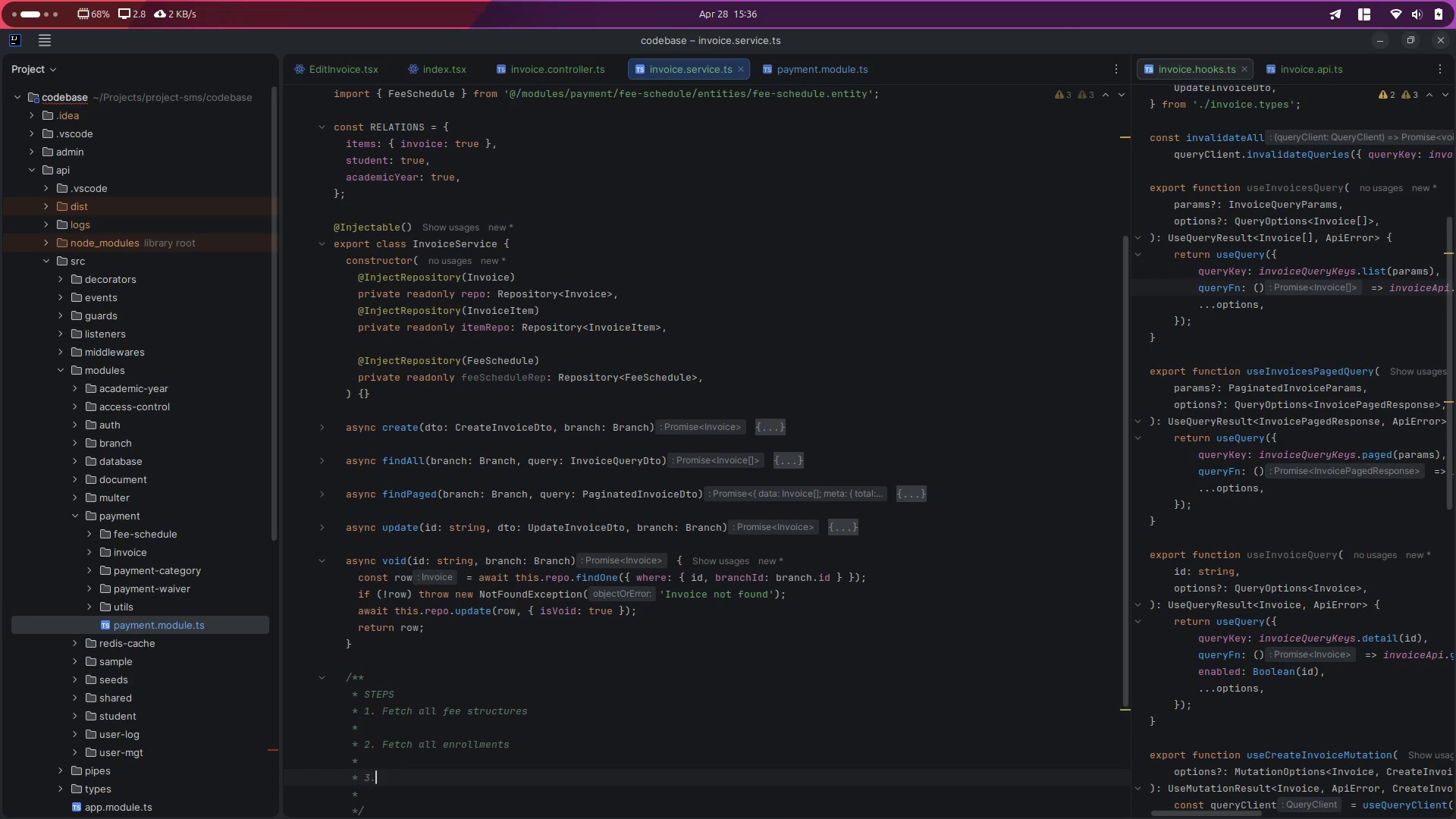 
key(Space)
 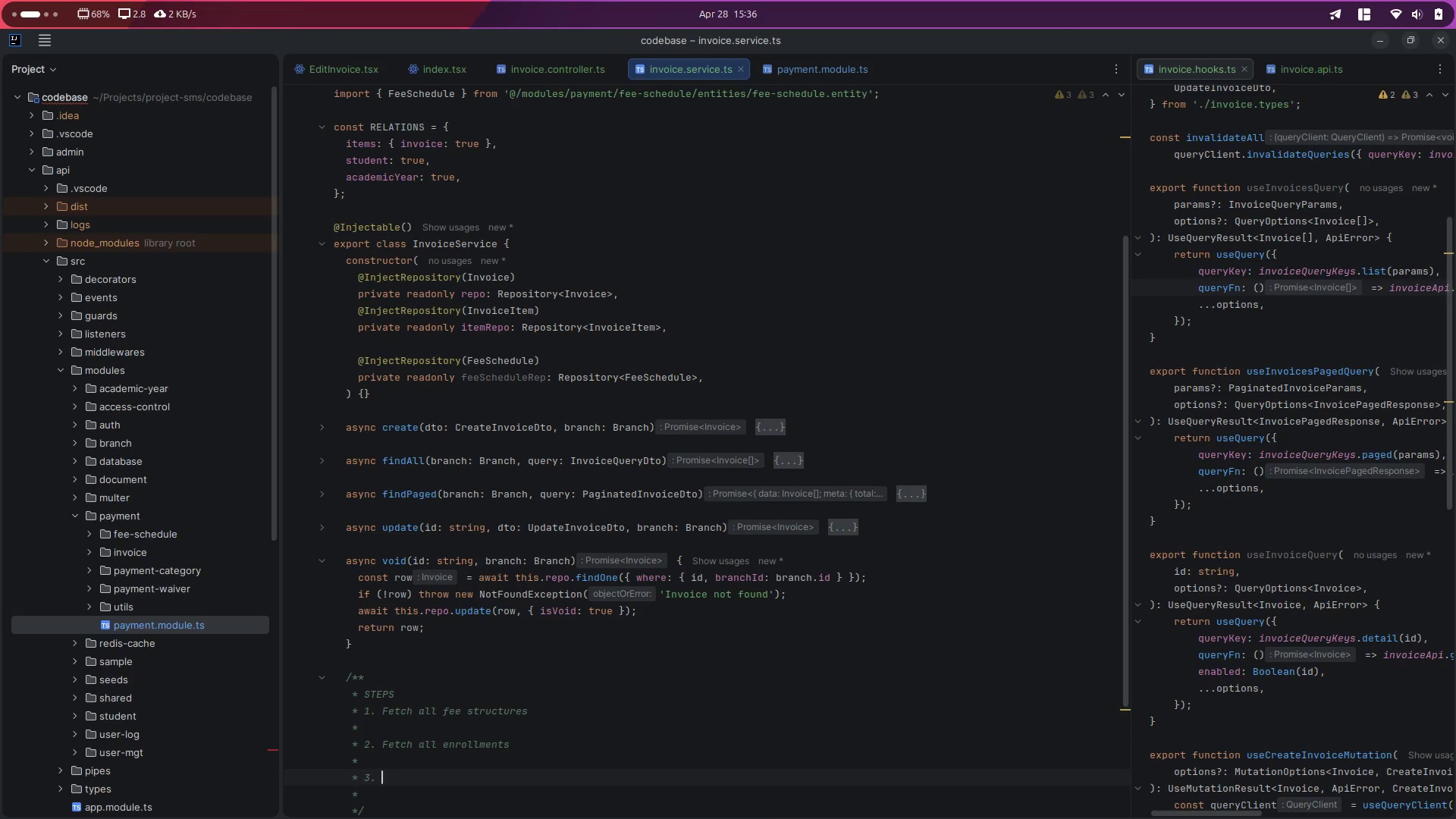 
key(F)
 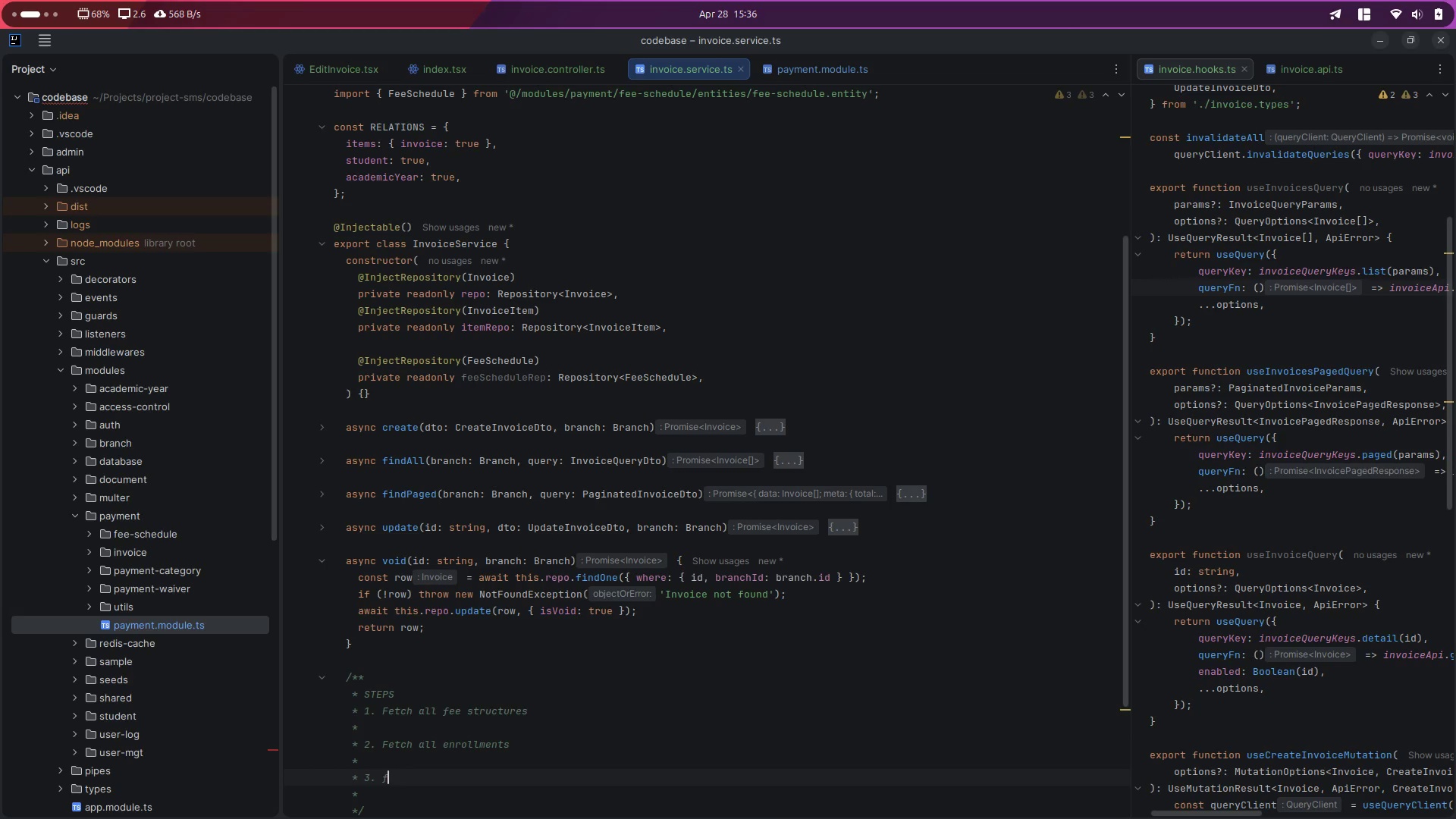 
key(Backspace)
 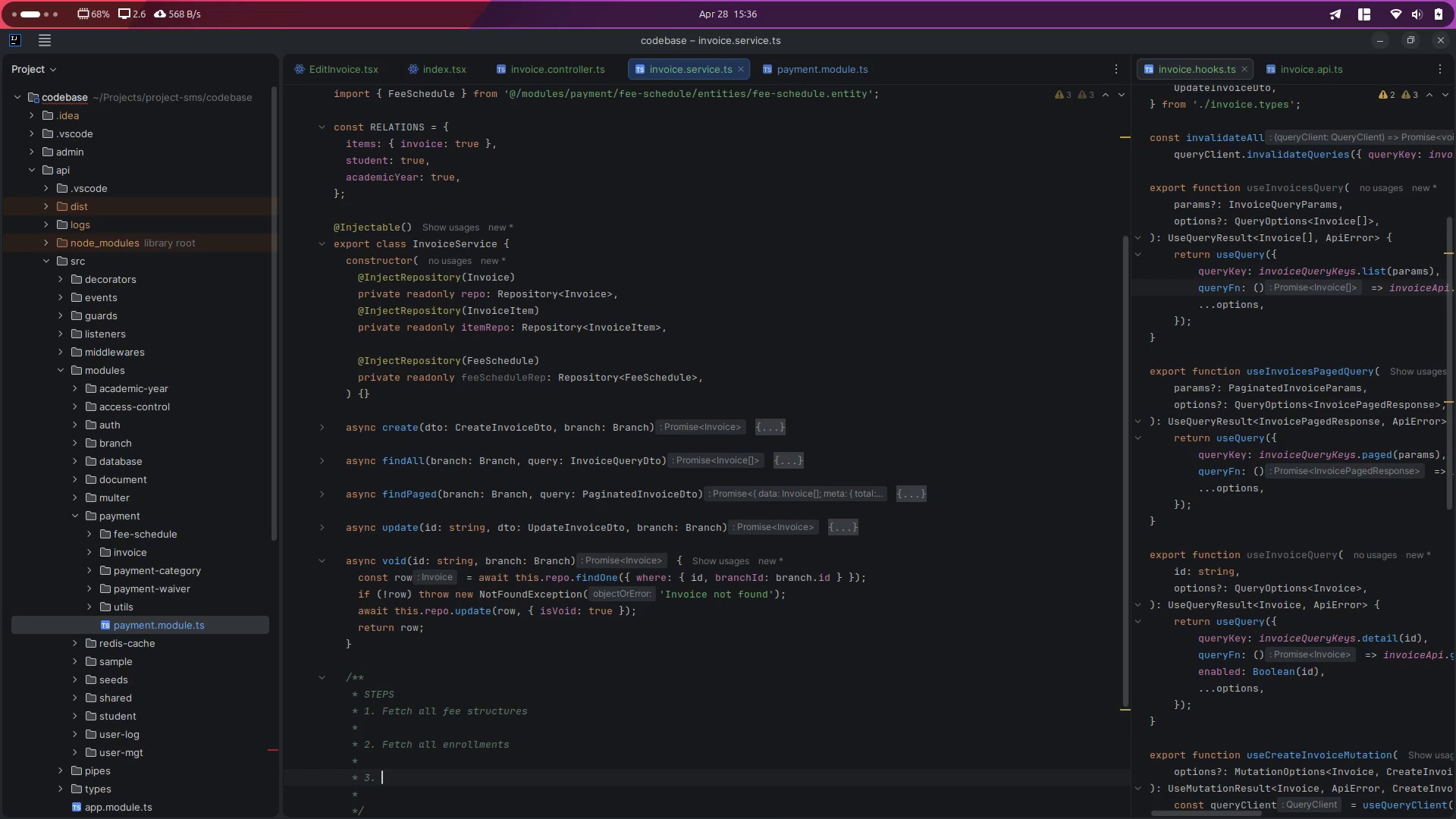 
key(Shift+ShiftLeft)
 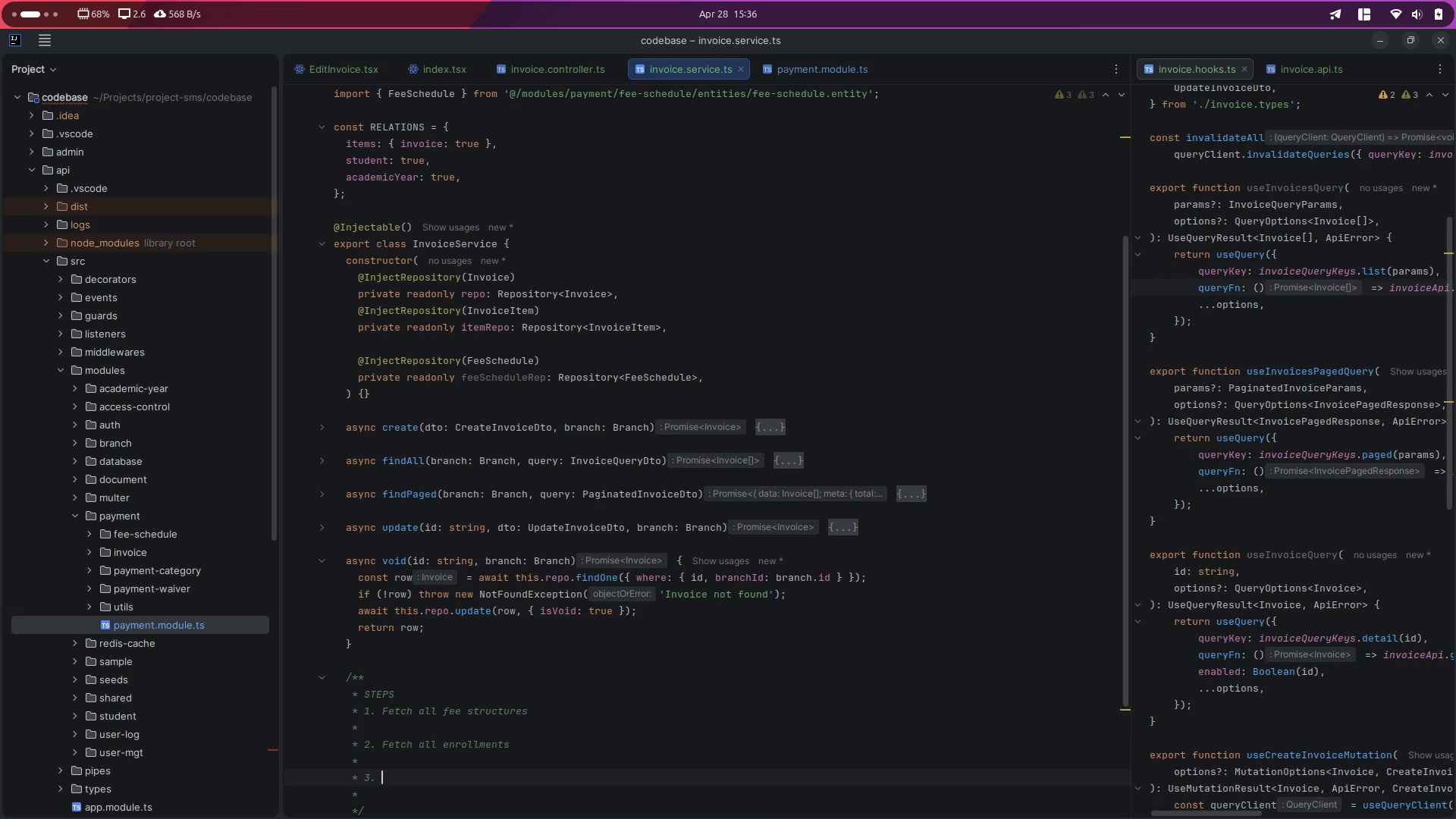 
key(Shift+F)
 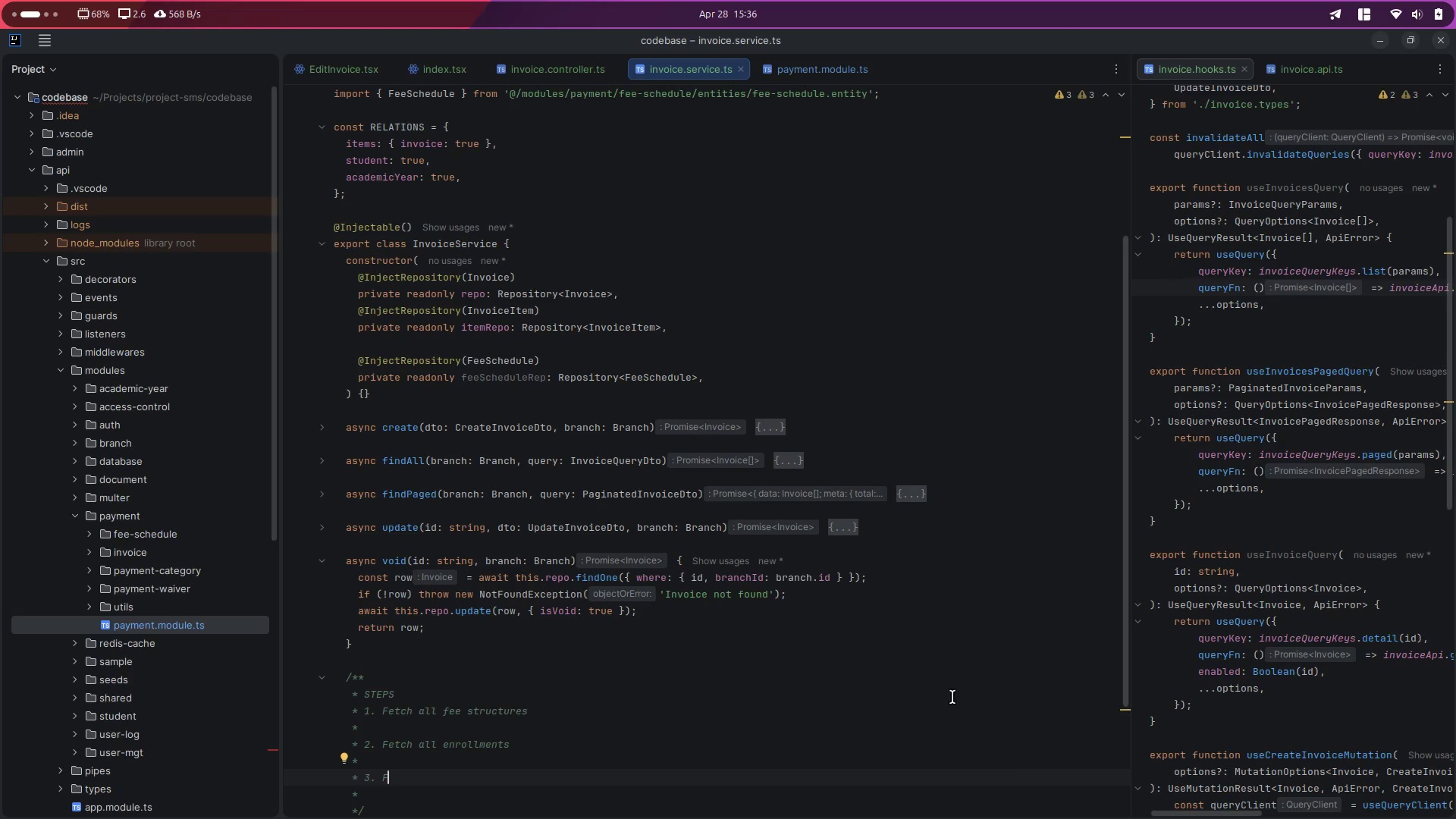 
left_click([547, 750])
 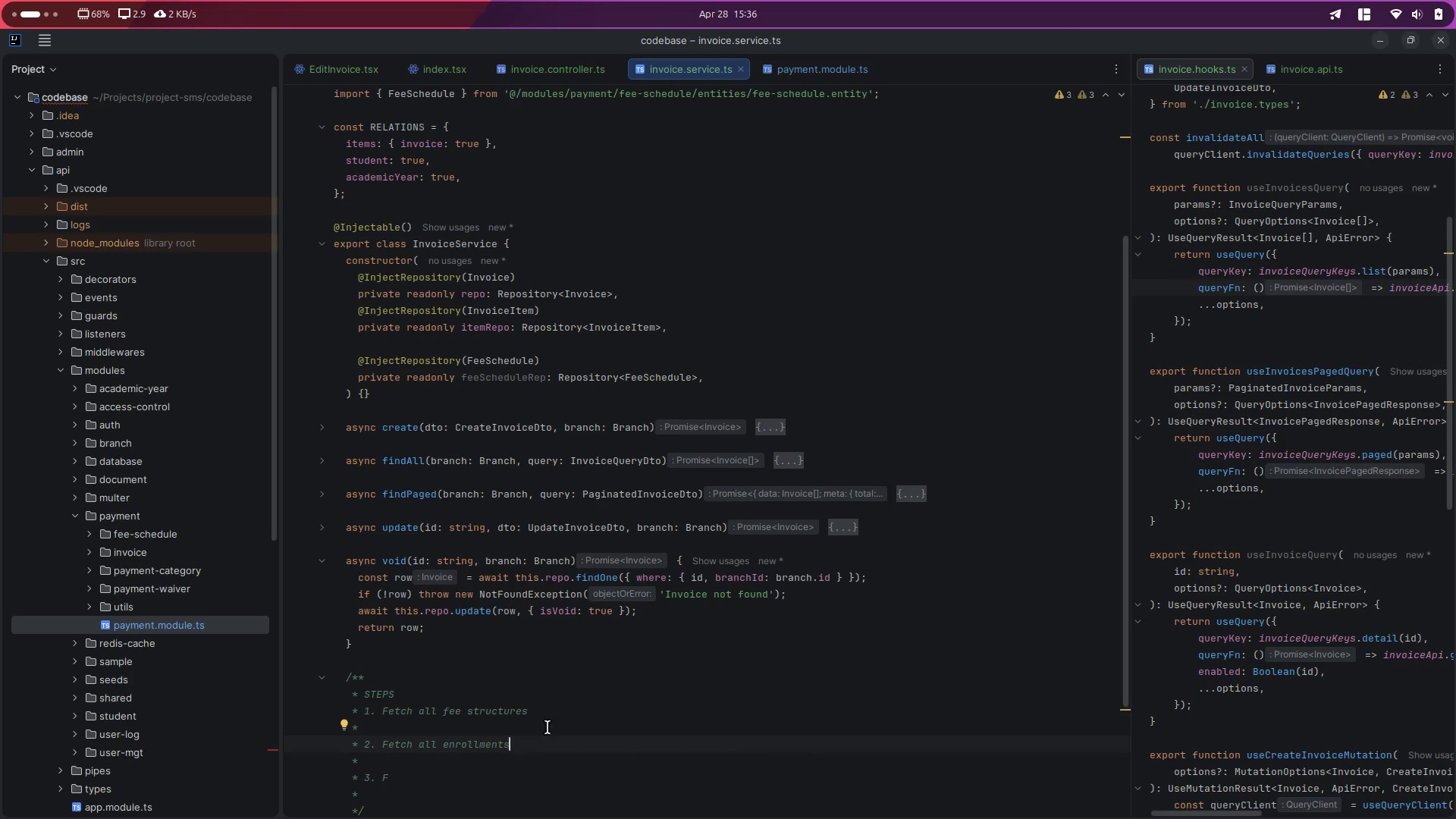 
left_click([570, 711])
 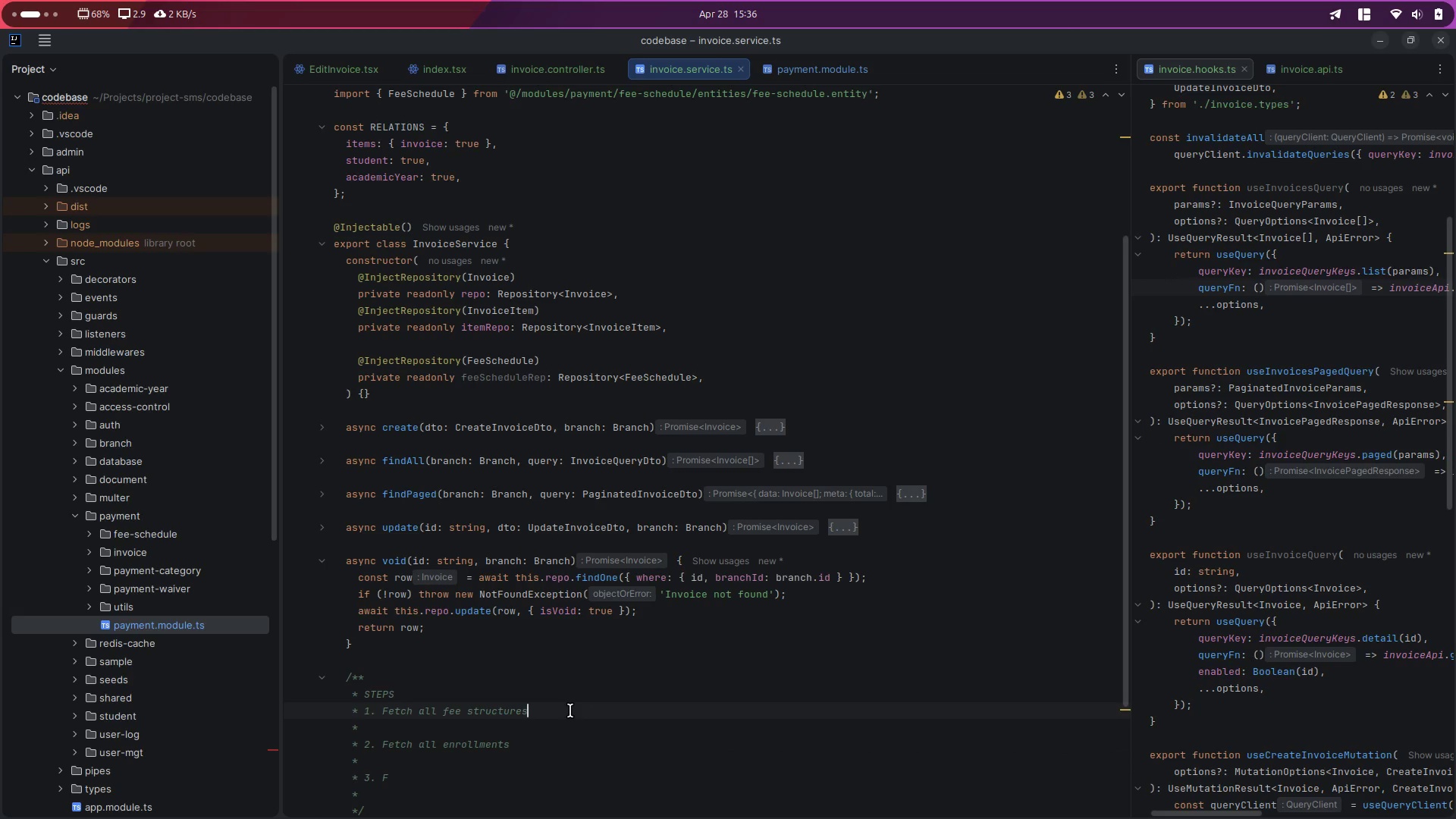 
type( for )
 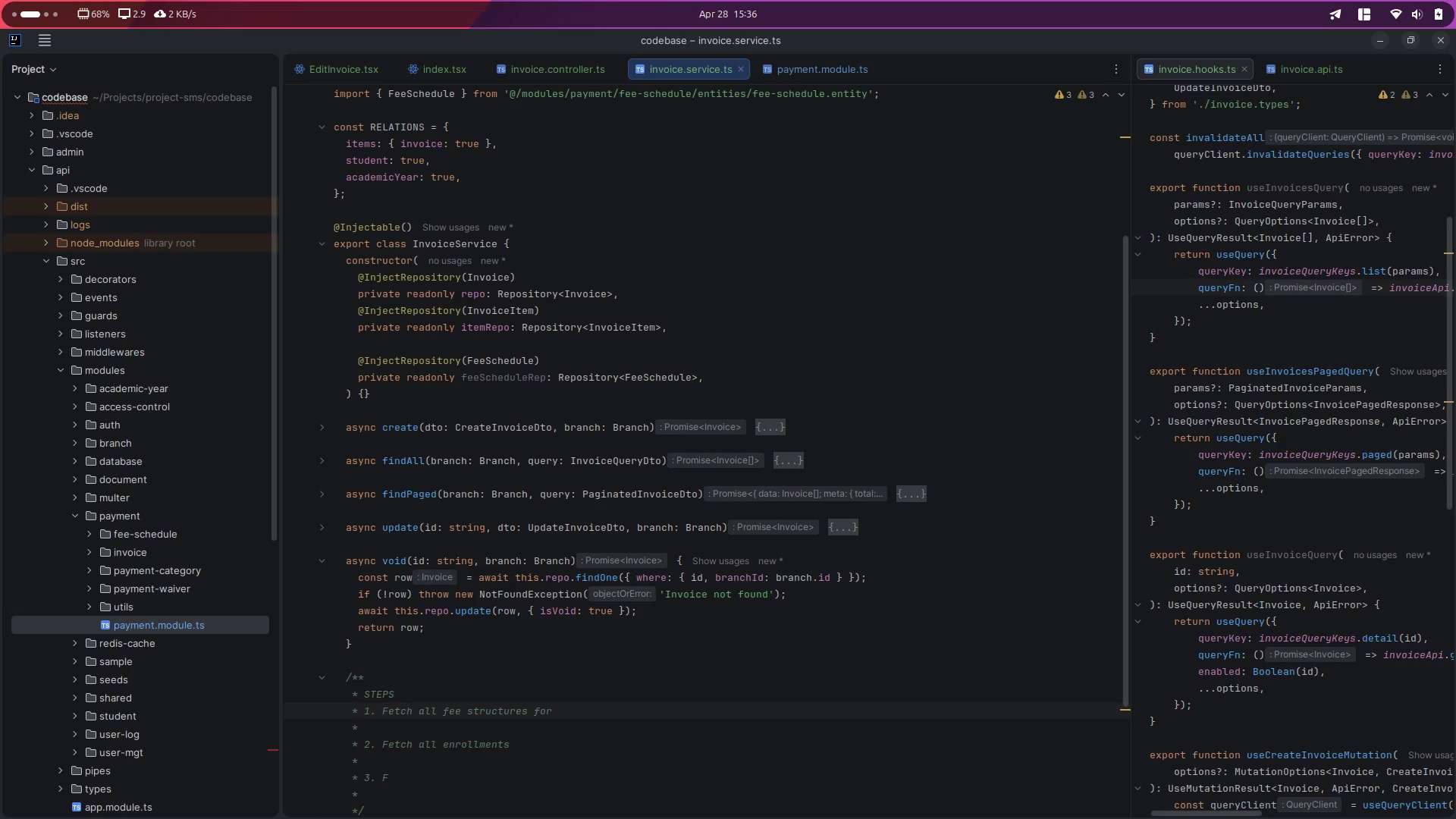 
scroll: coordinate [570, 711], scroll_direction: down, amount: 7.0
 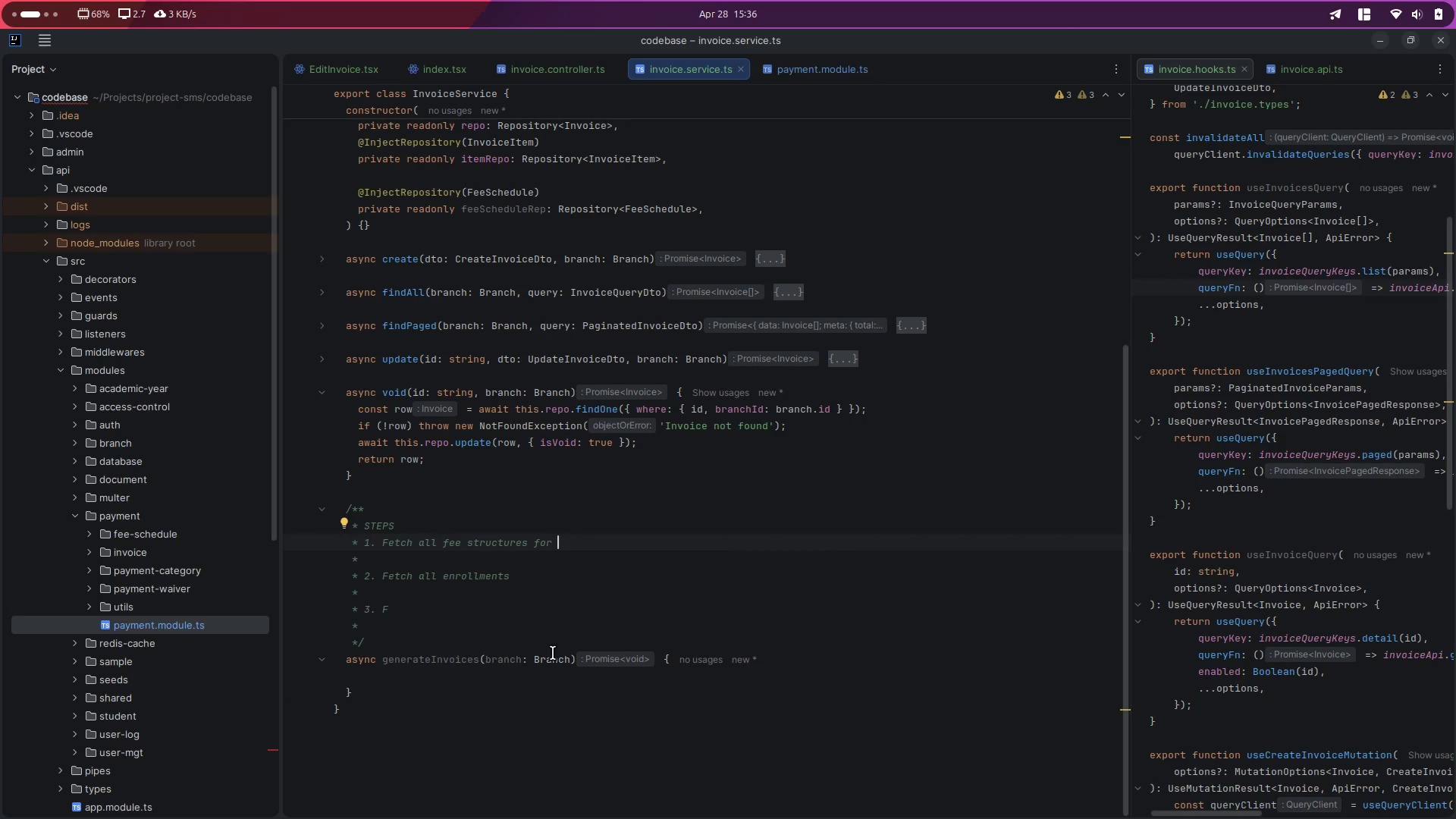 
double_click([553, 655])
 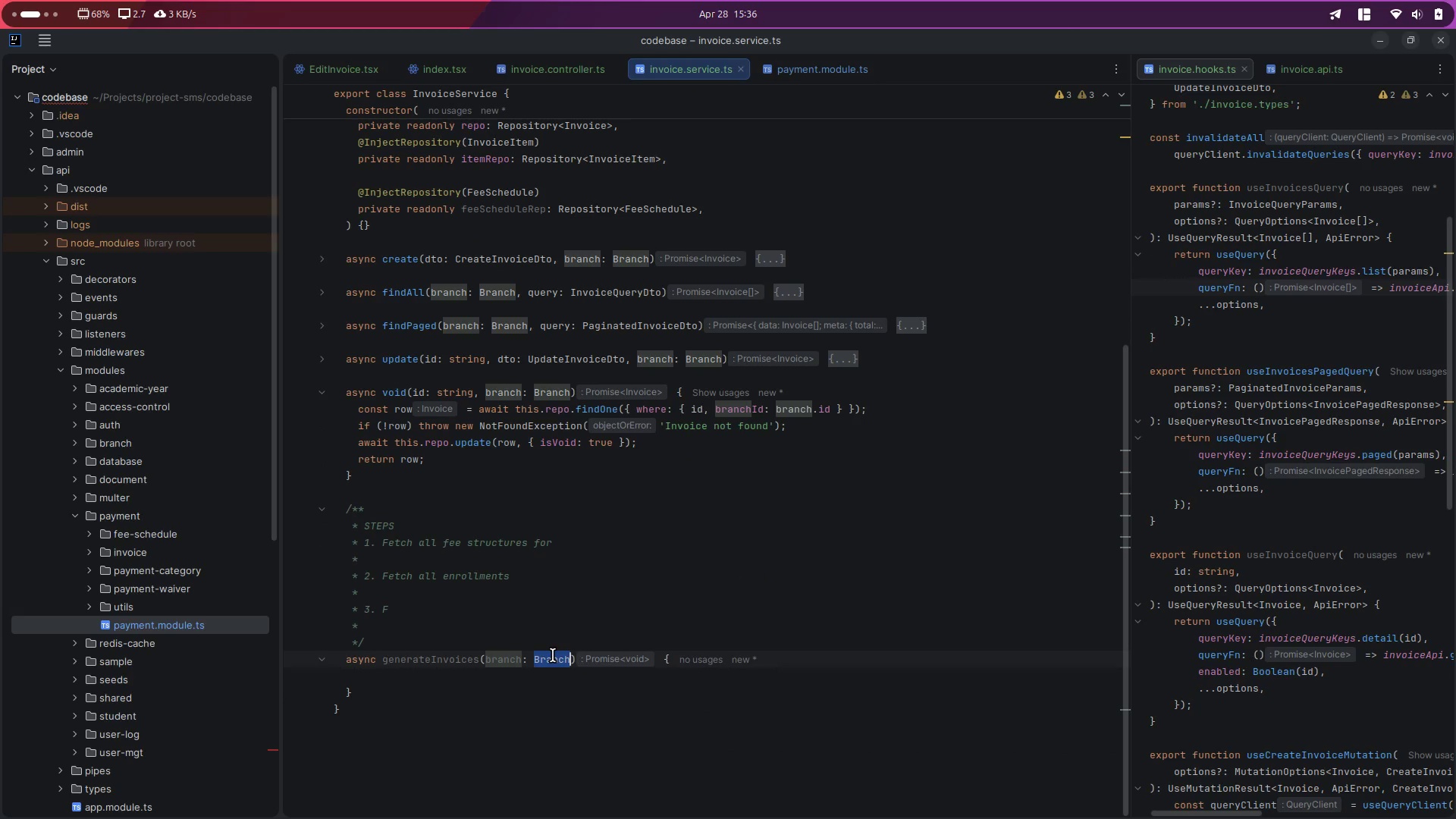 
key(ArrowRight)
 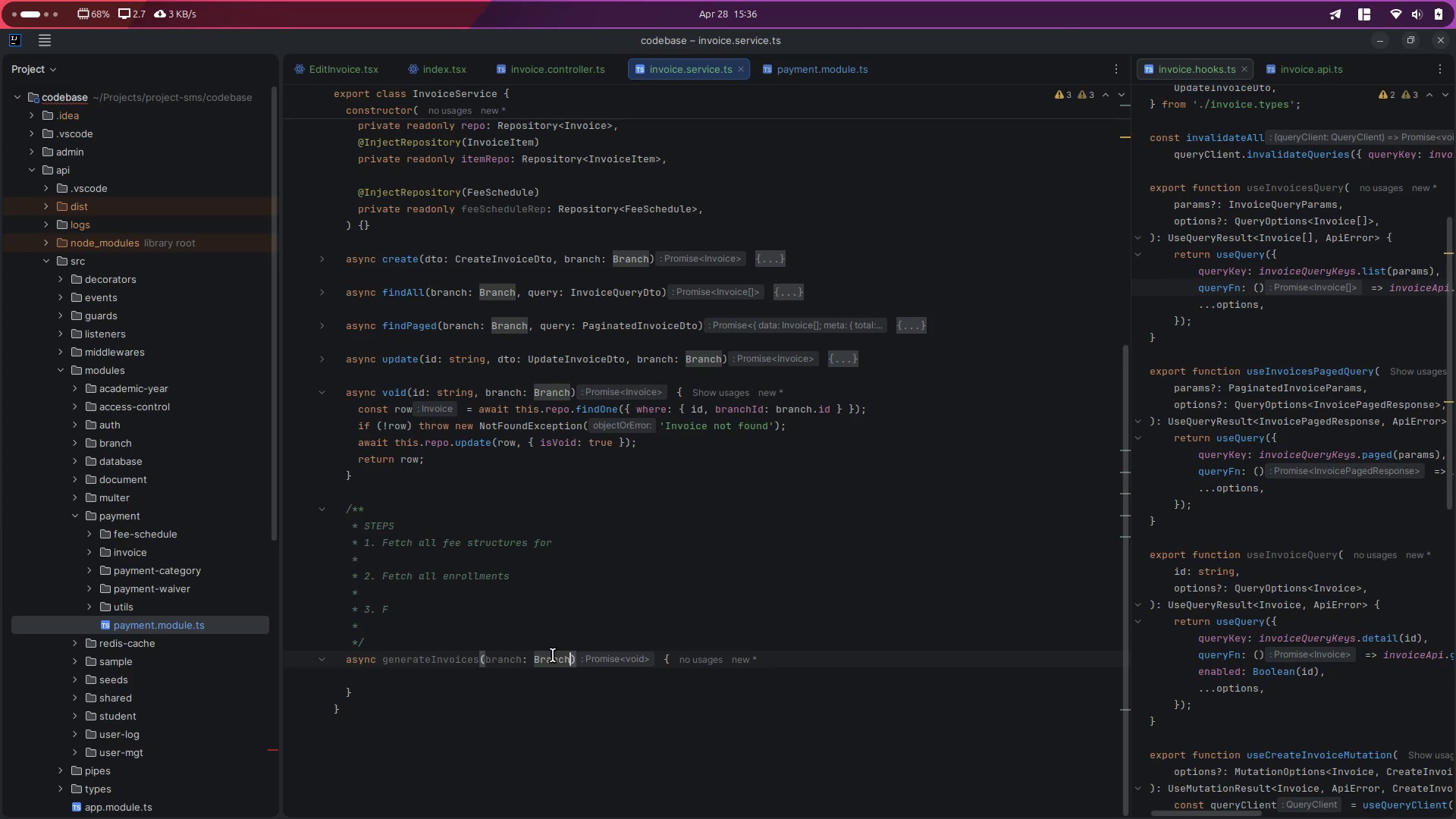 
type(, aca)
key(Backspace)
key(Backspace)
key(Backspace)
key(Backspace)
type( academicYearId: sti)
key(Backspace)
 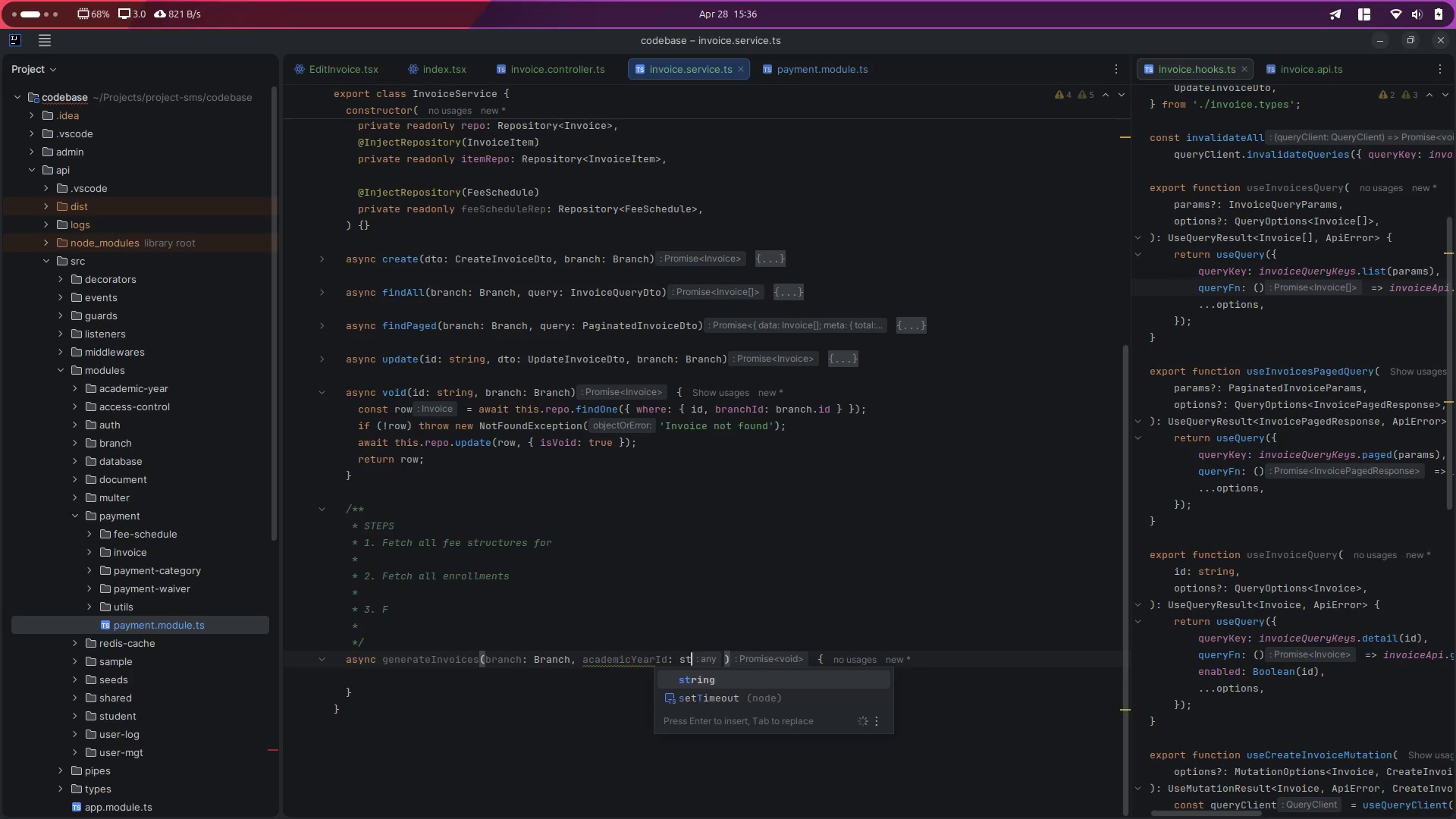 
key(Enter)
 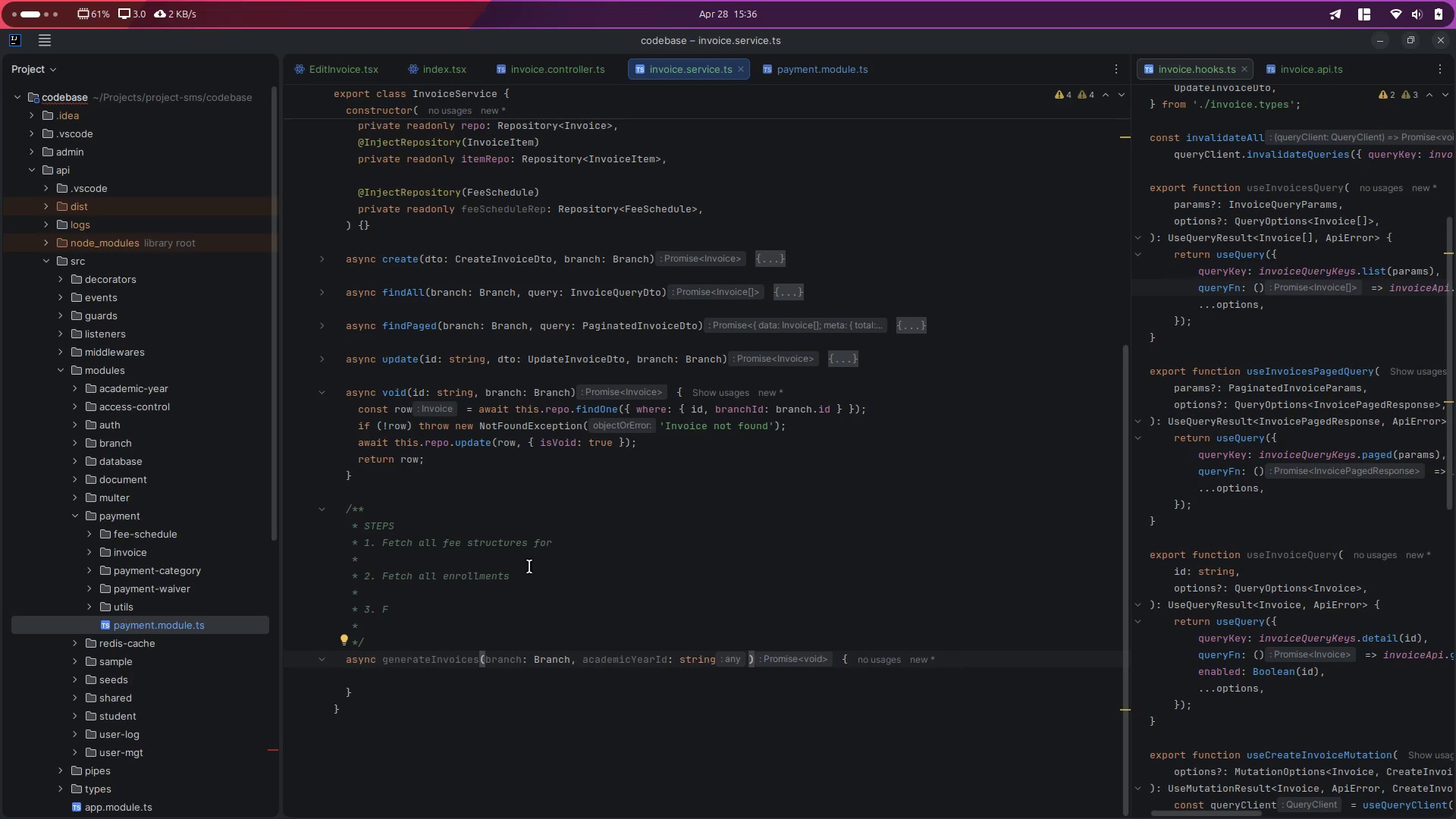 
wait(7.64)
 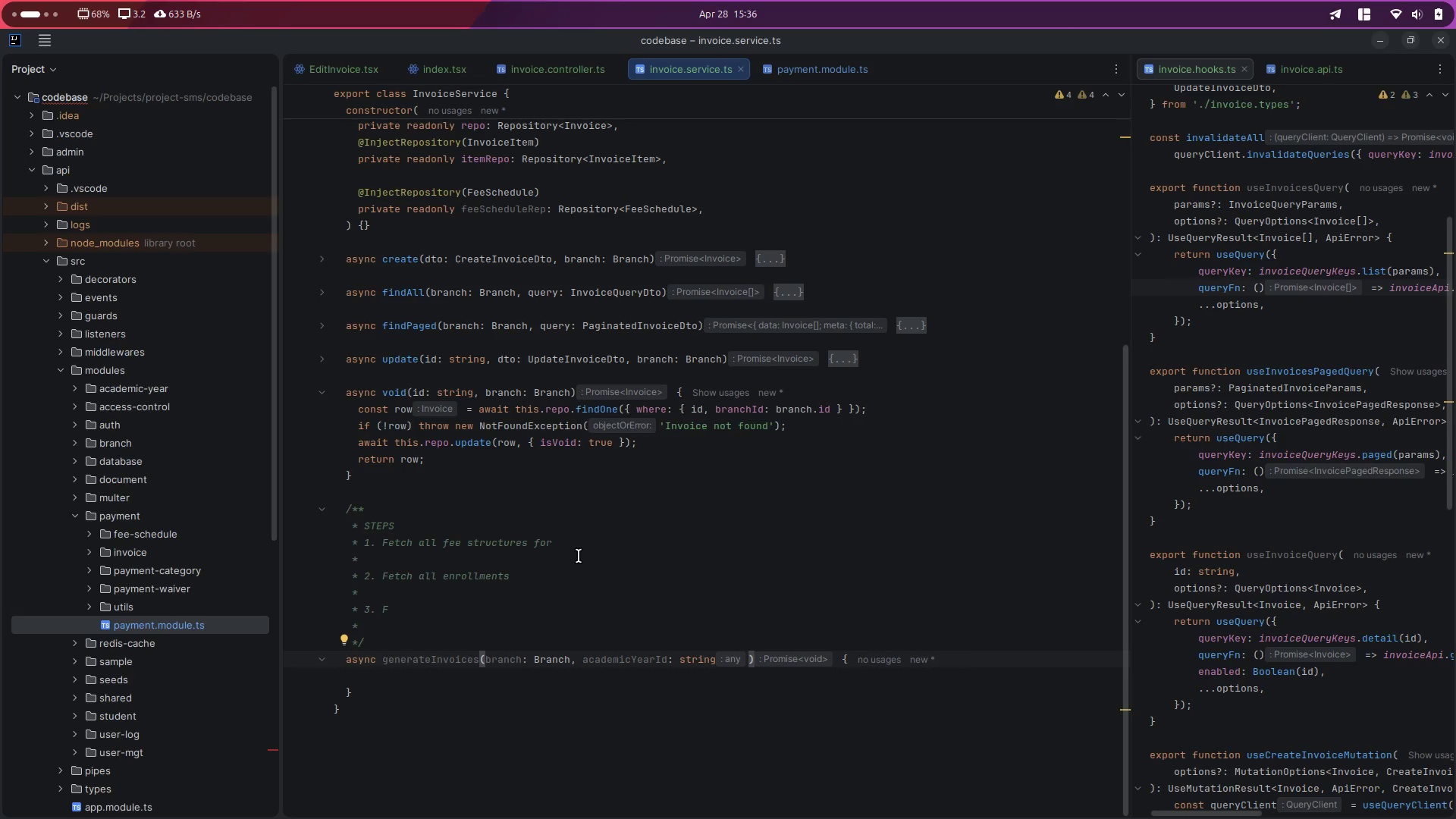 
double_click([542, 542])
 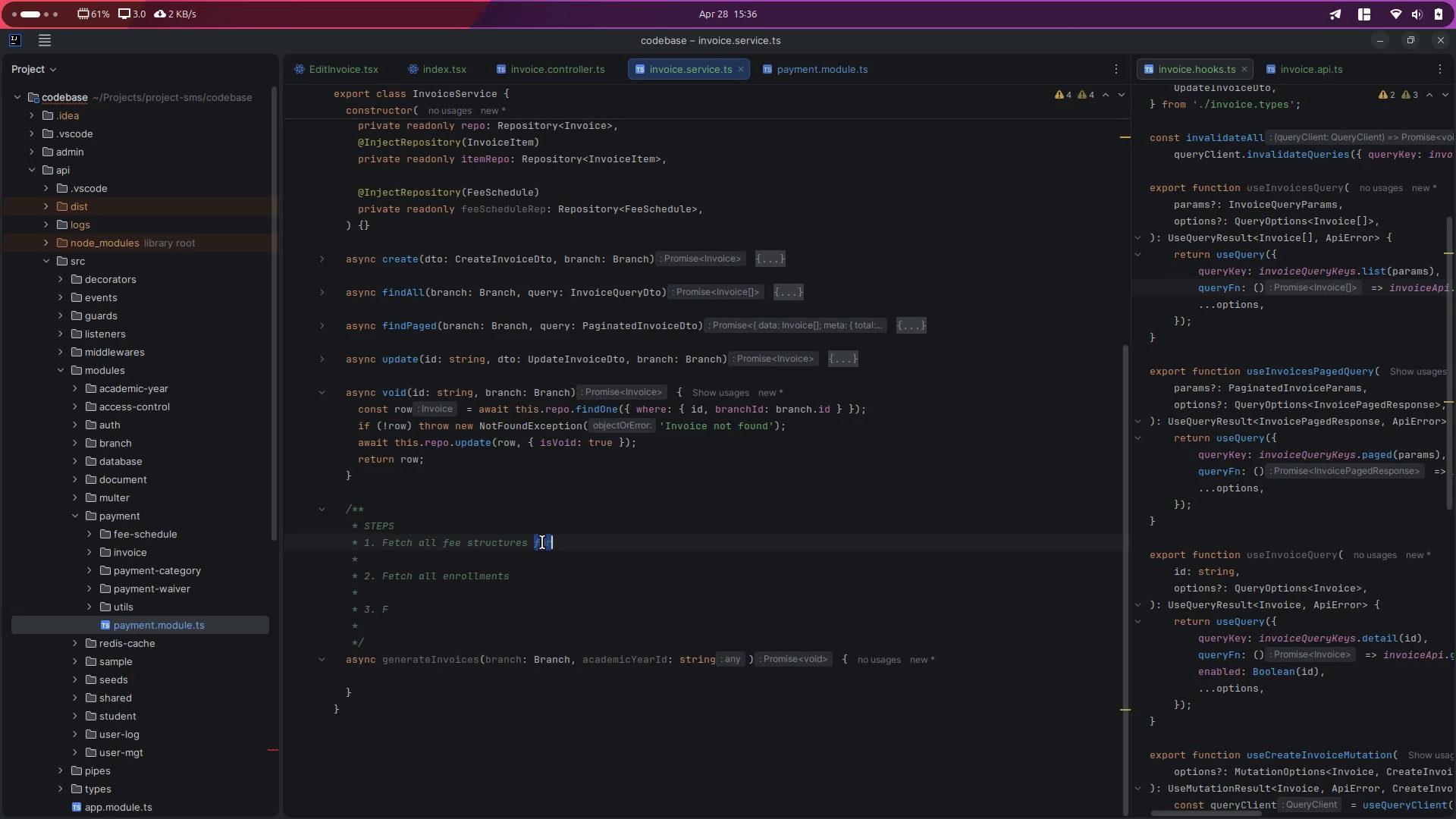 
key(ArrowRight)
 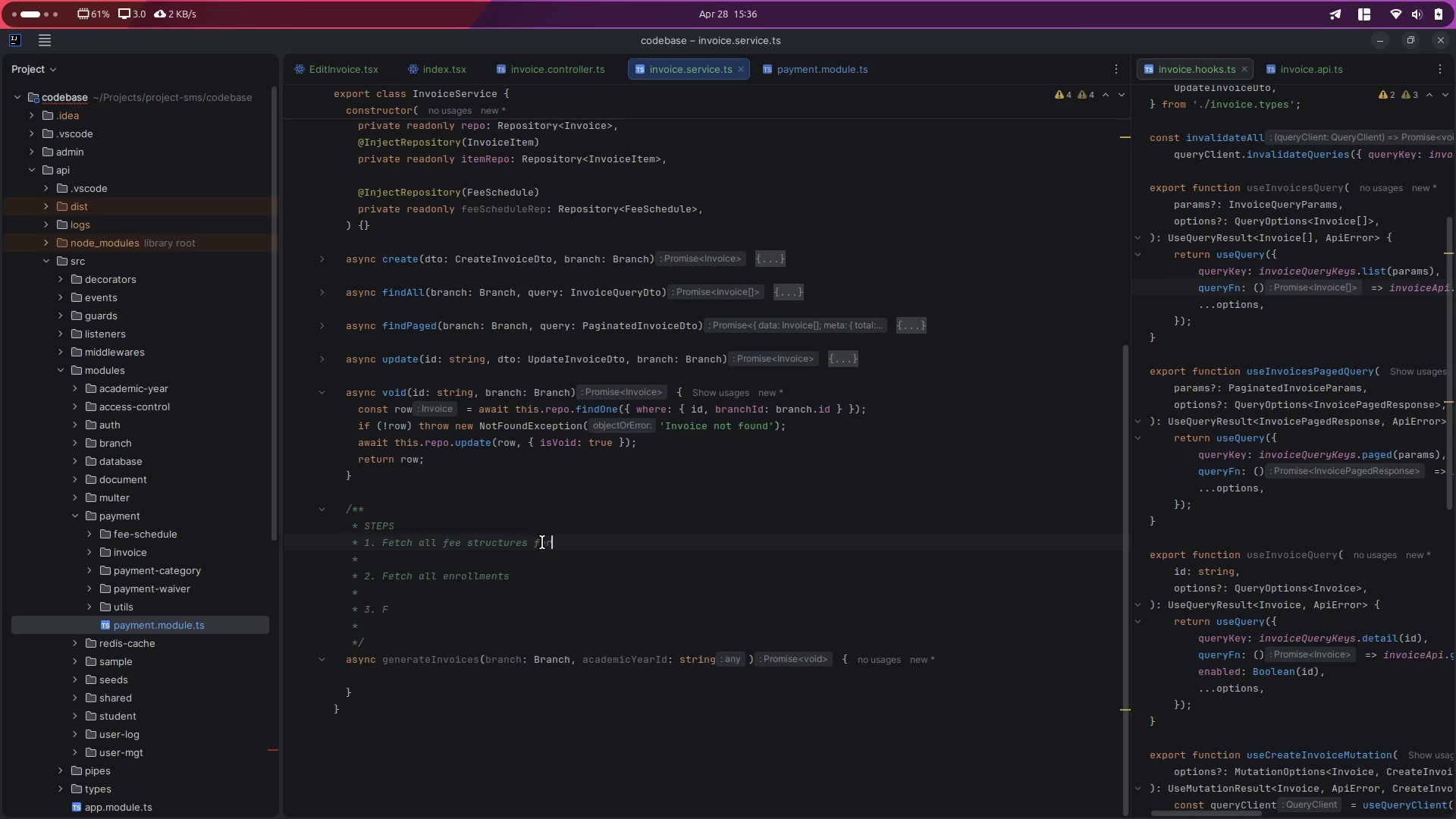 
type( aca)
key(Backspace)
key(Backspace)
key(Backspace)
key(Backspace)
key(Backspace)
key(Backspace)
key(Backspace)
type(of academic year)
 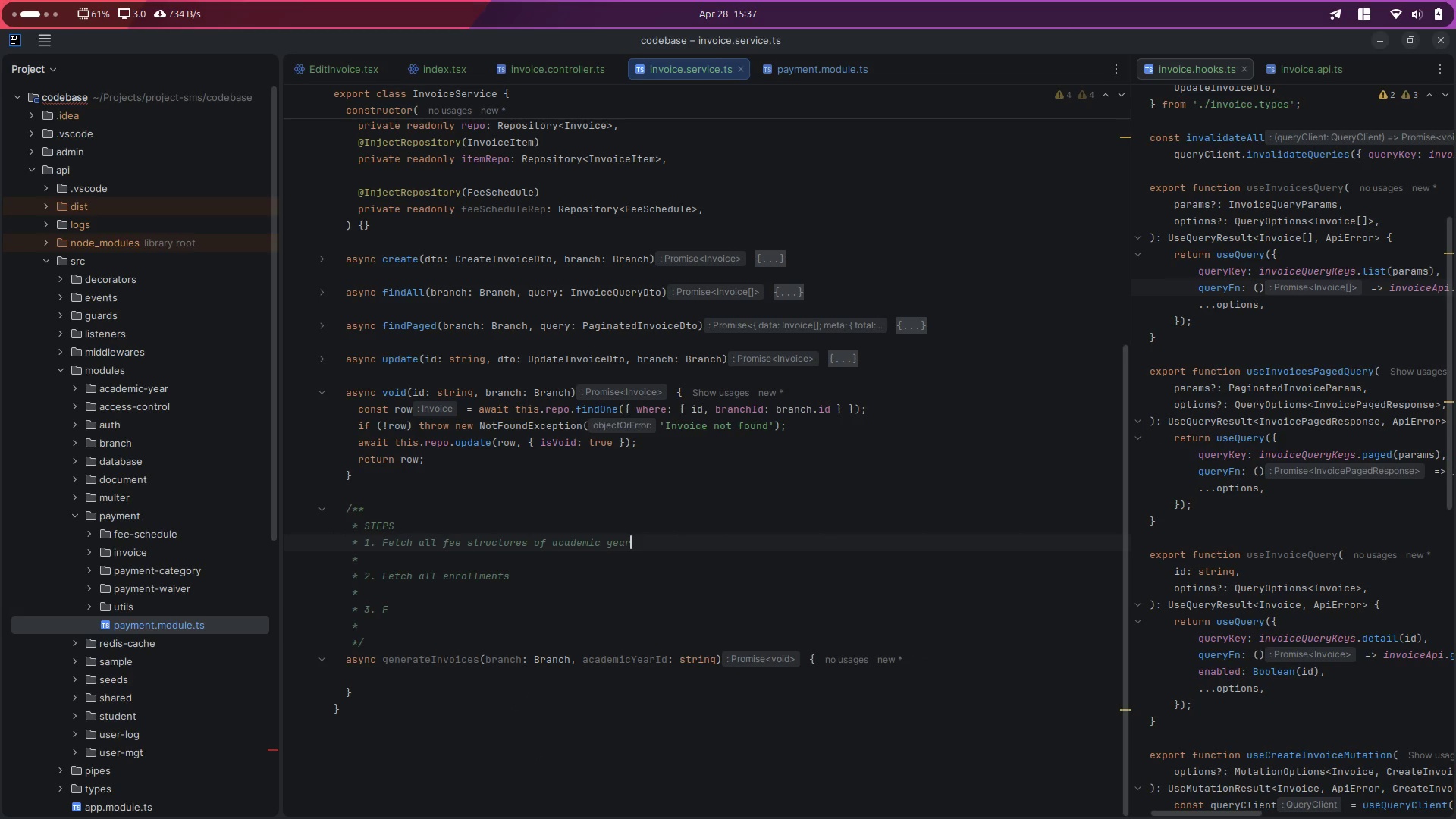 
key(ArrowDown)
 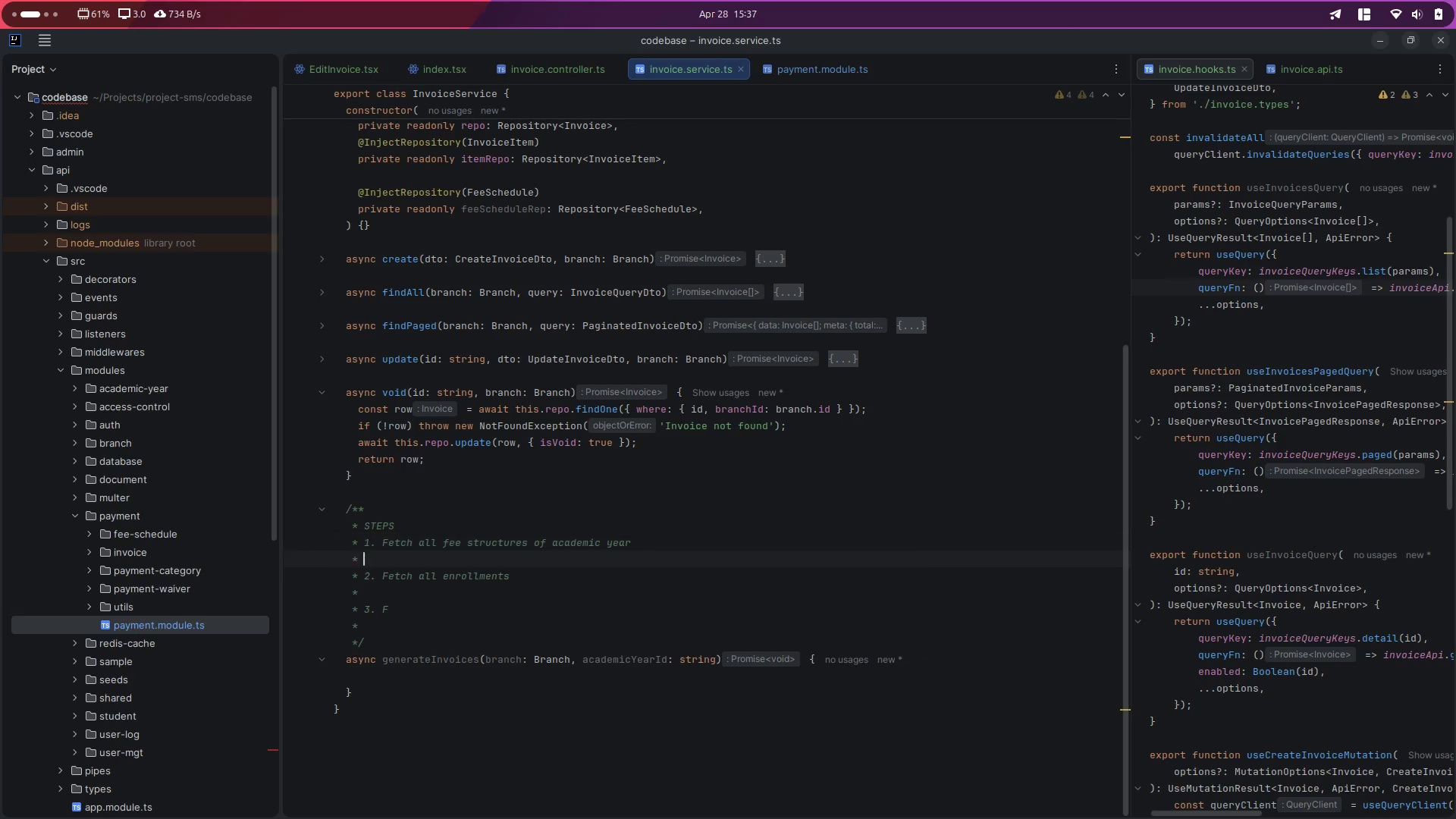 
key(ArrowDown)
 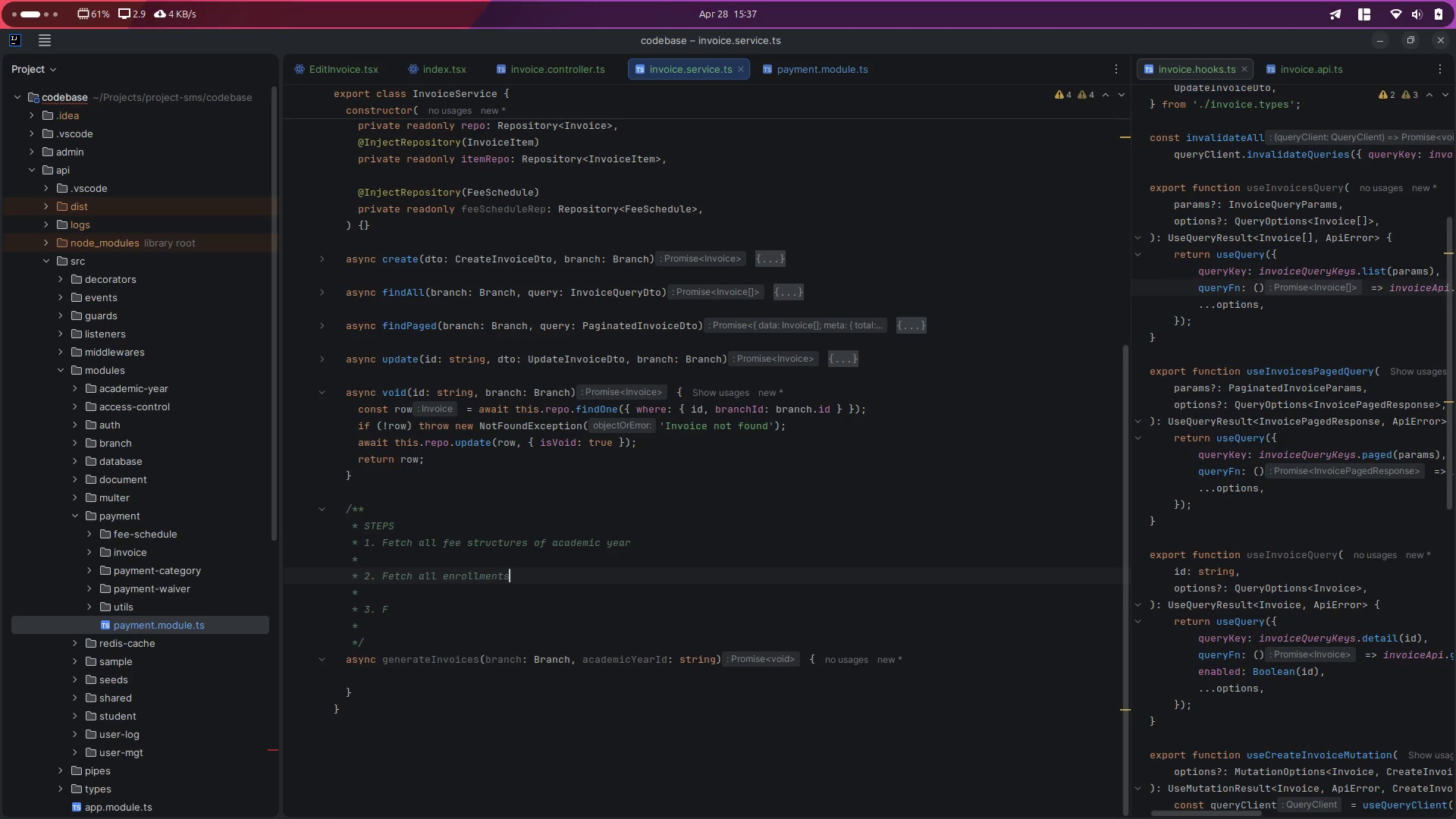 
type( of academic year)
 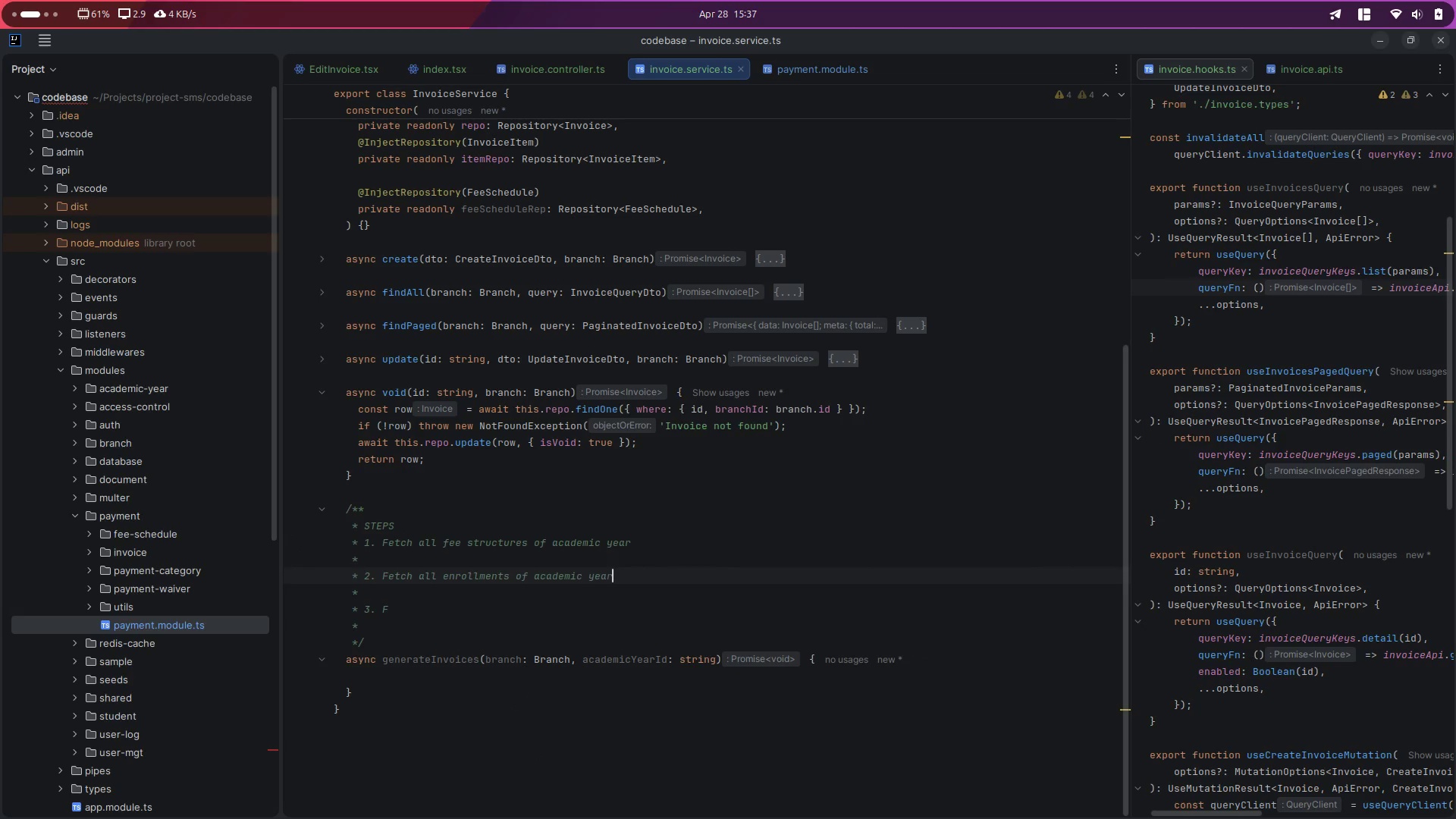 
key(ArrowDown)
 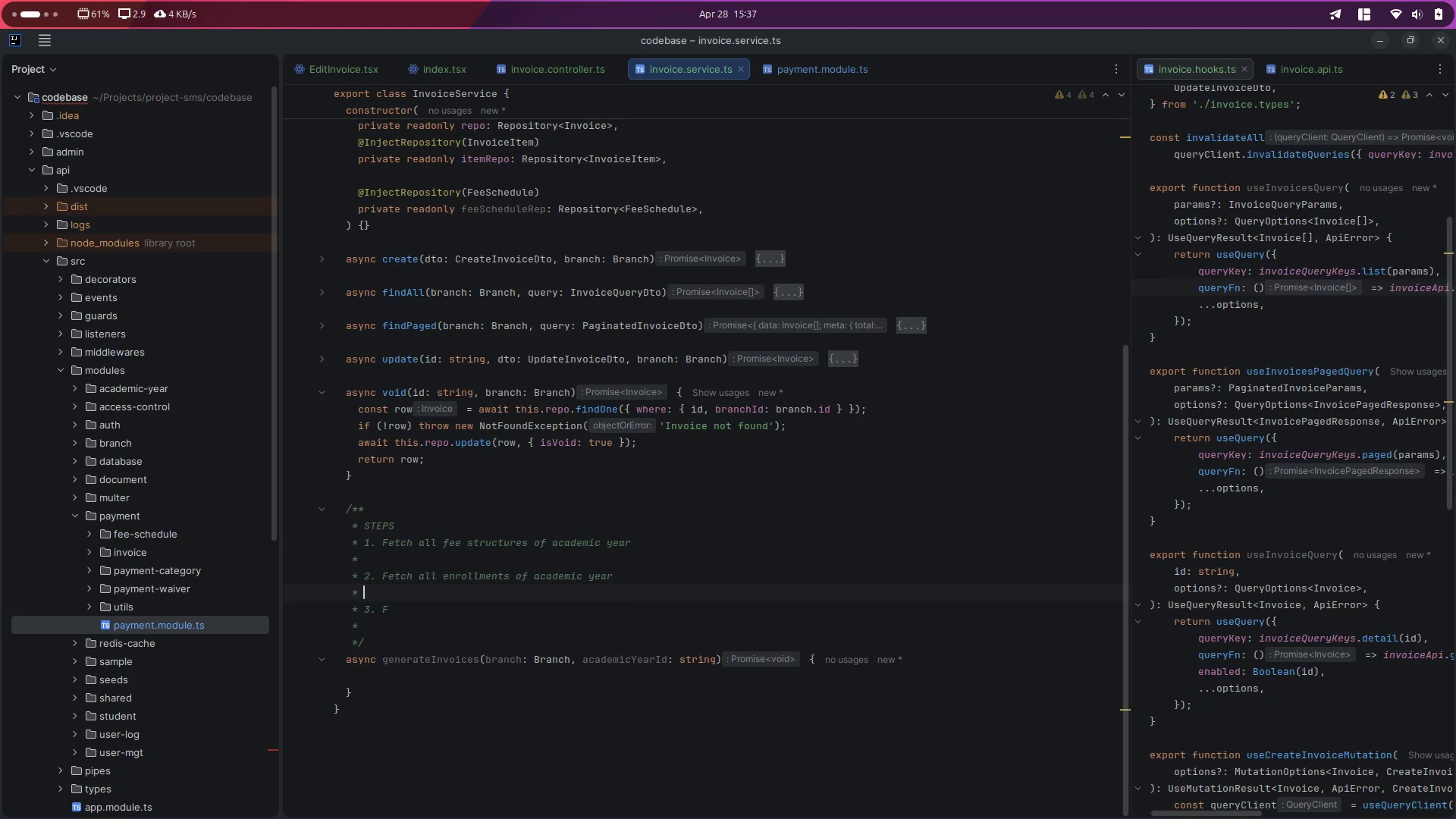 
key(ArrowDown)
 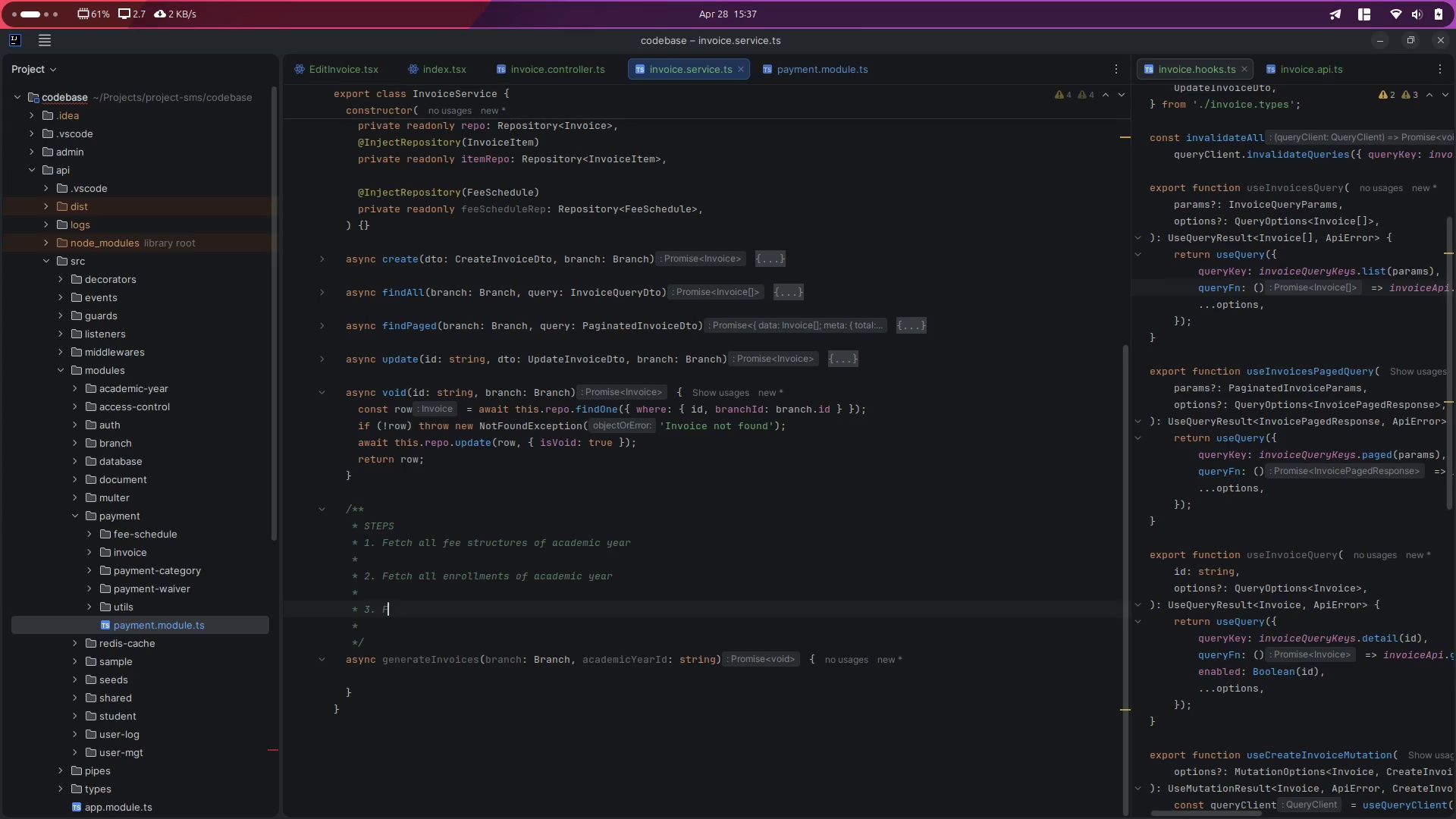 
type(etch all exiting invoices of academic year)
 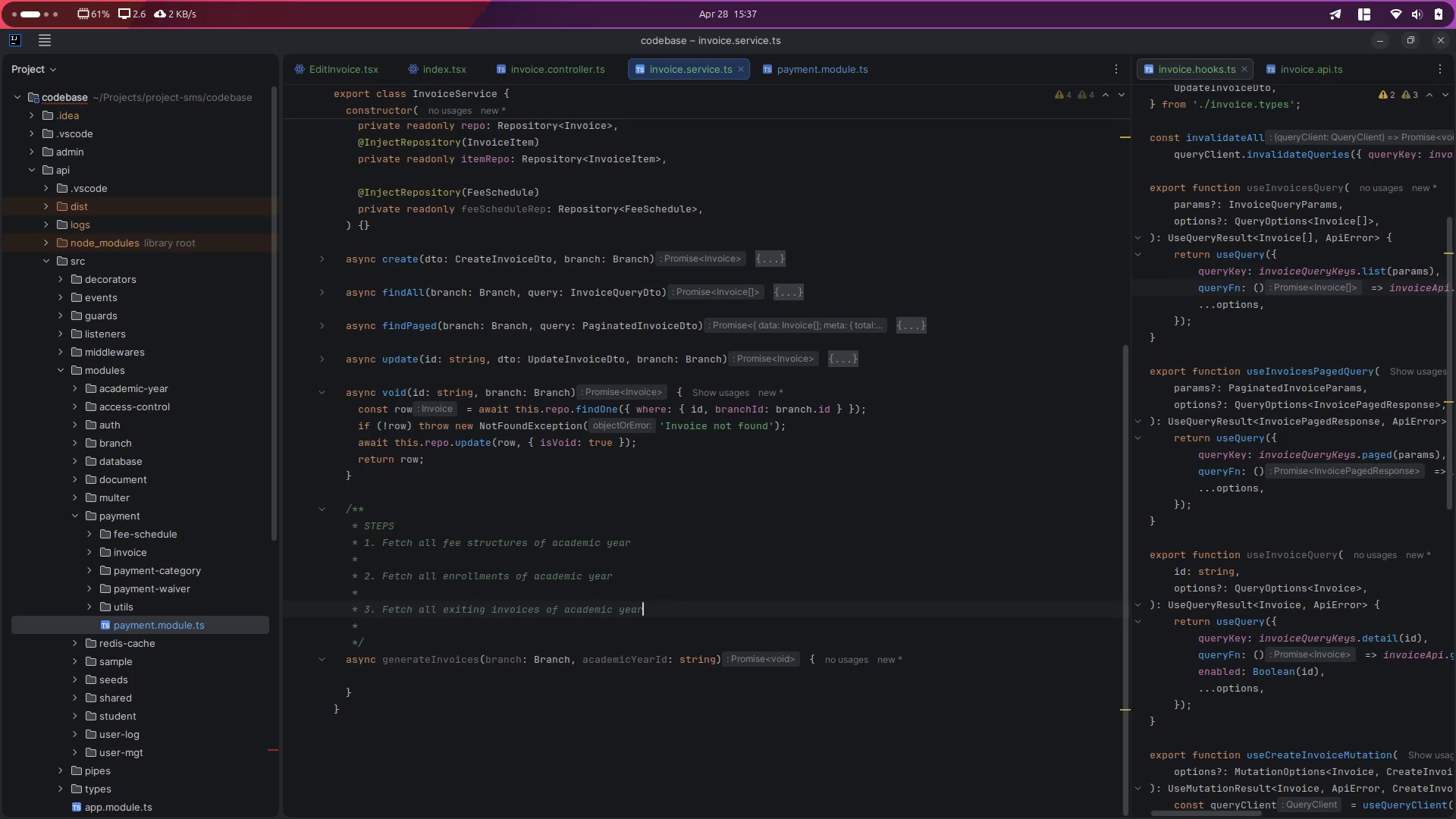 
hold_key(key=Backspace, duration=0.62)
 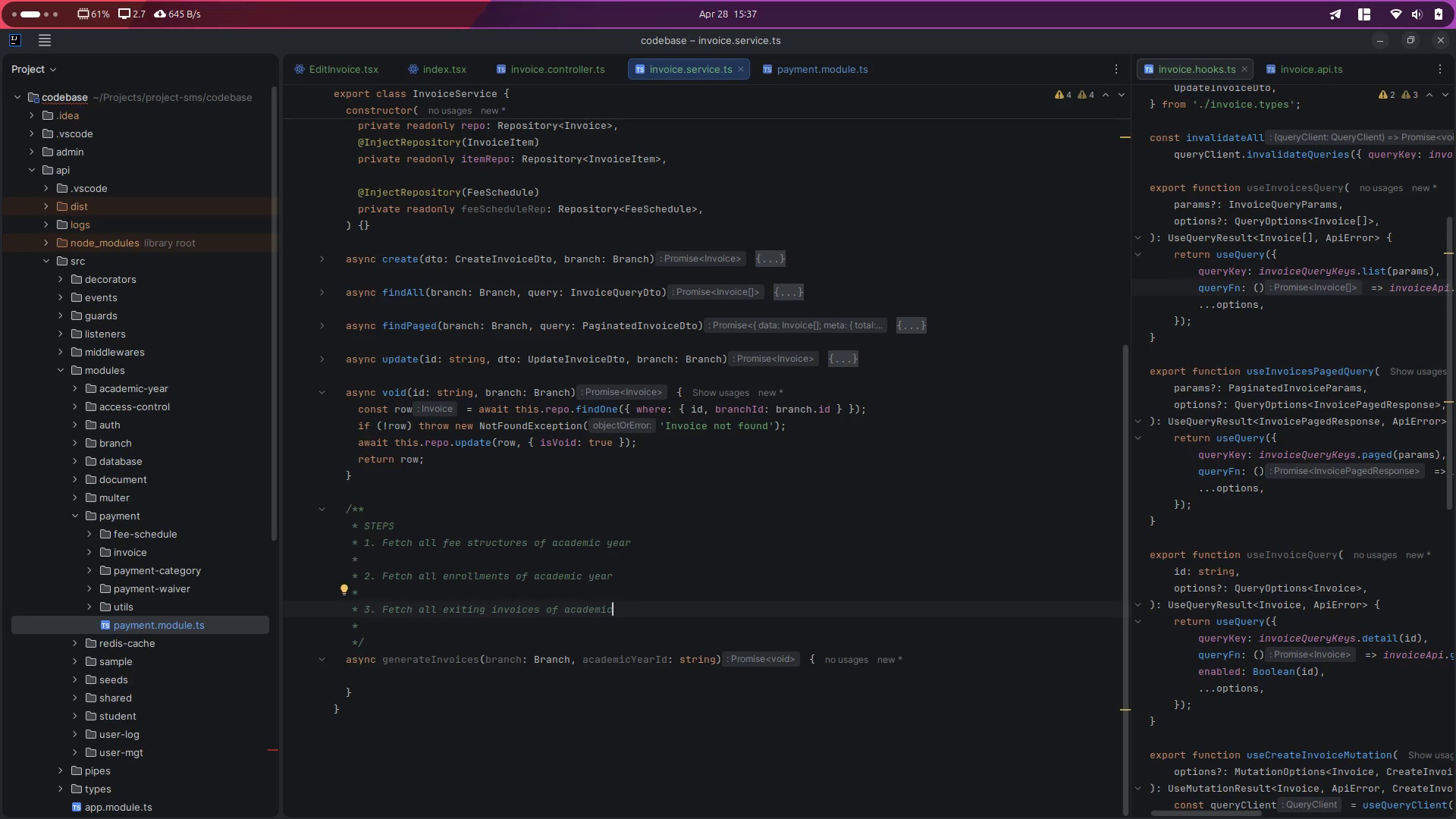 
type( year)
 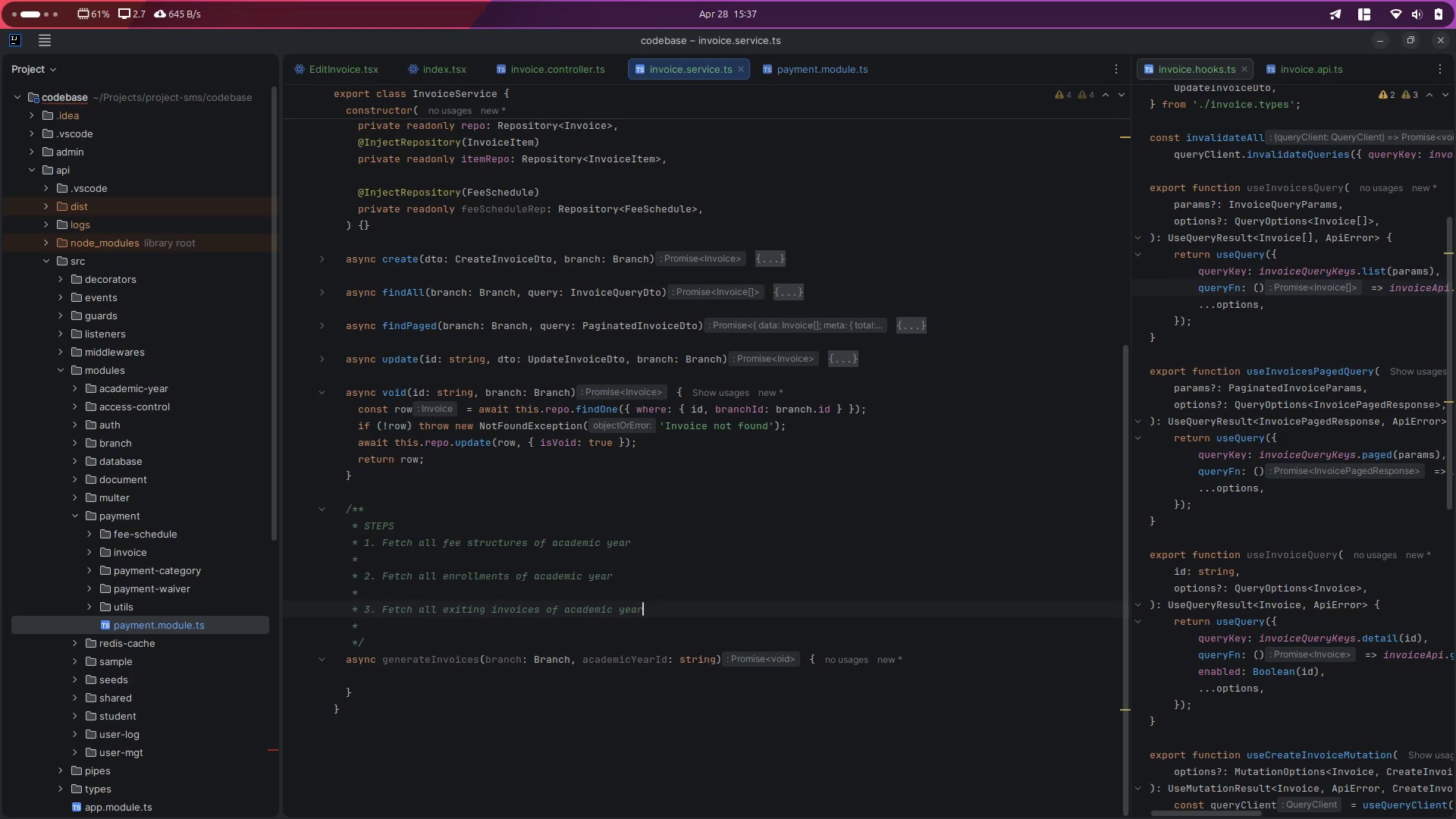 
key(Enter)
 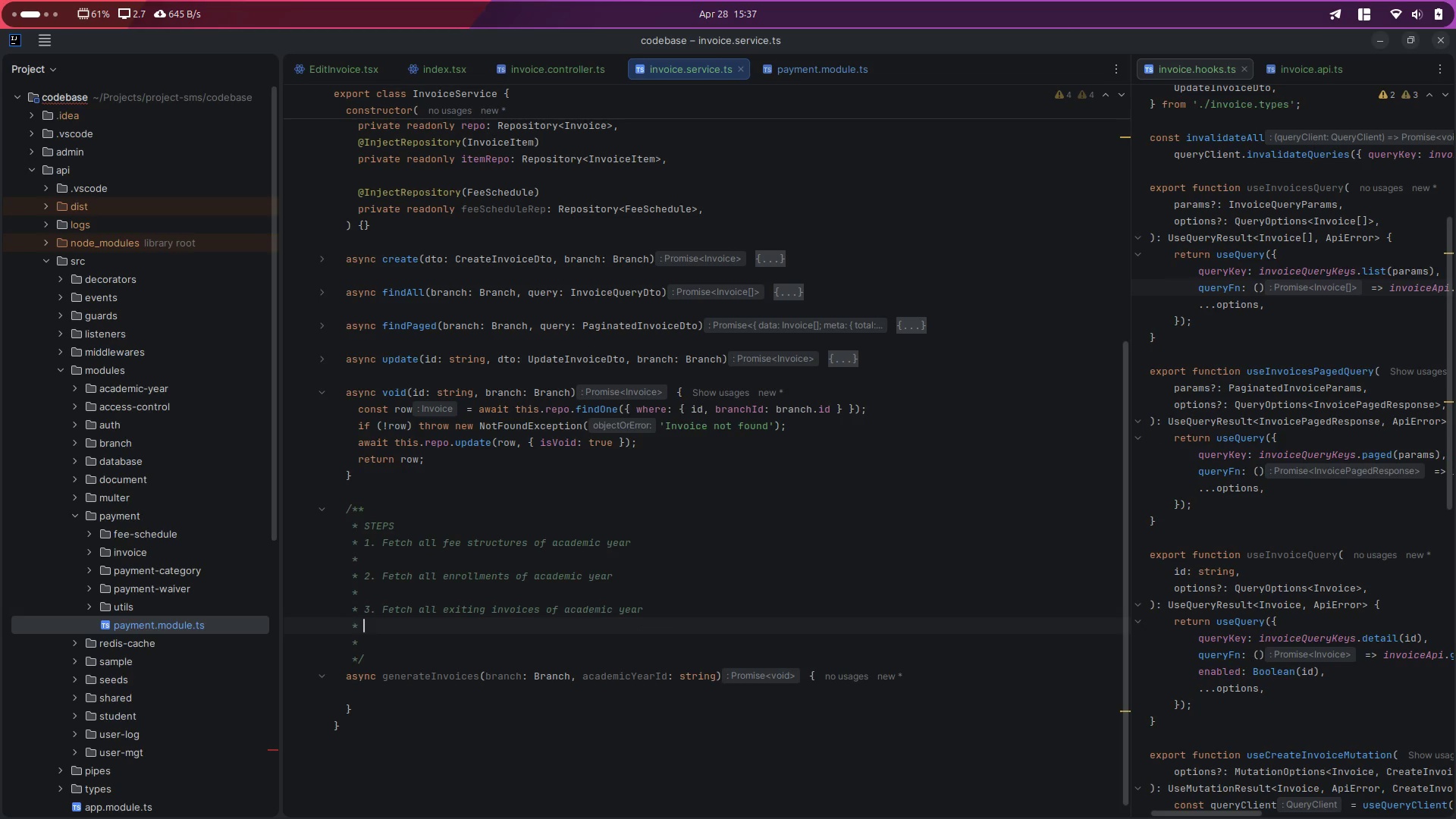 
key(Enter)
 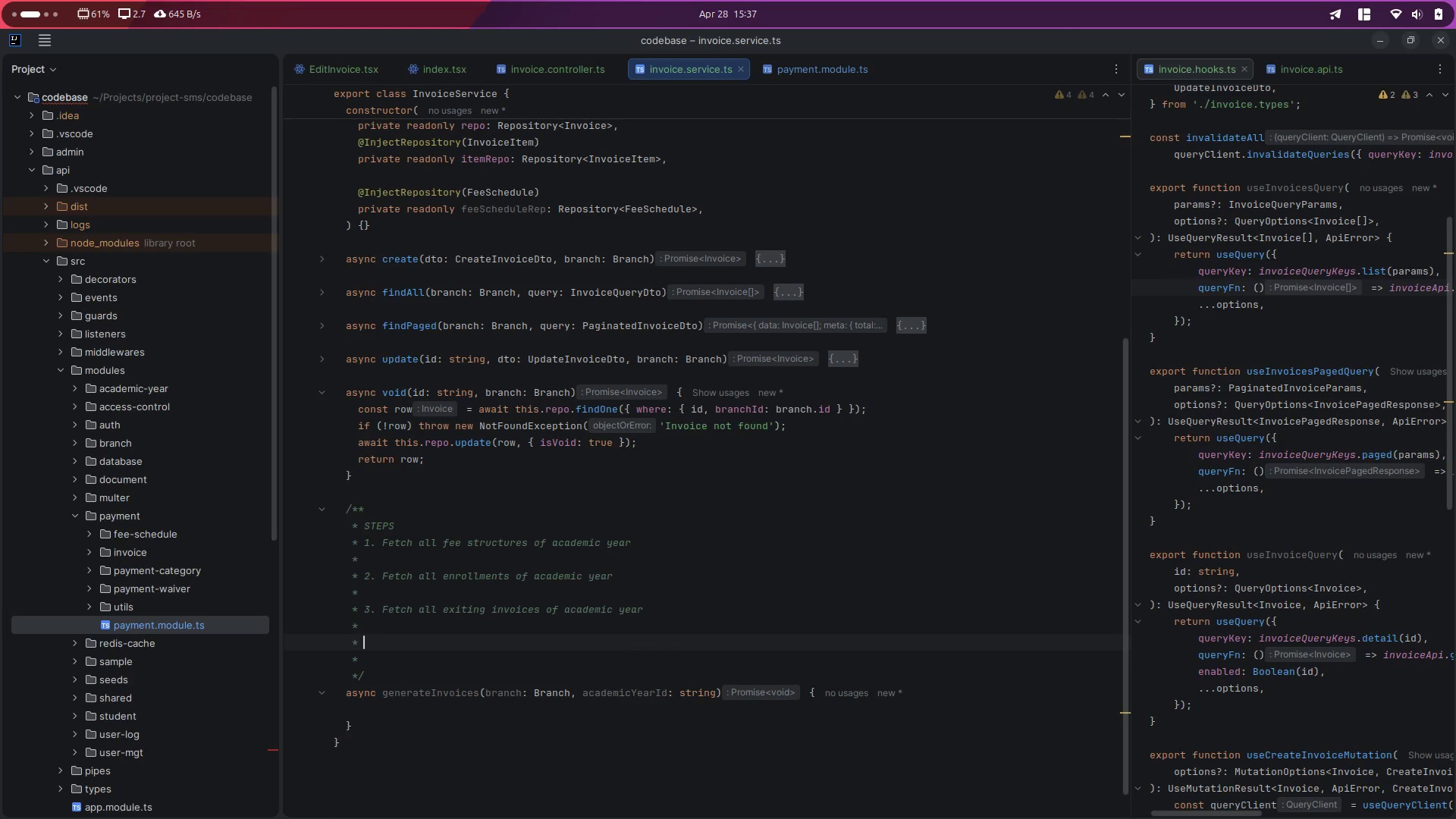 
key(4)
 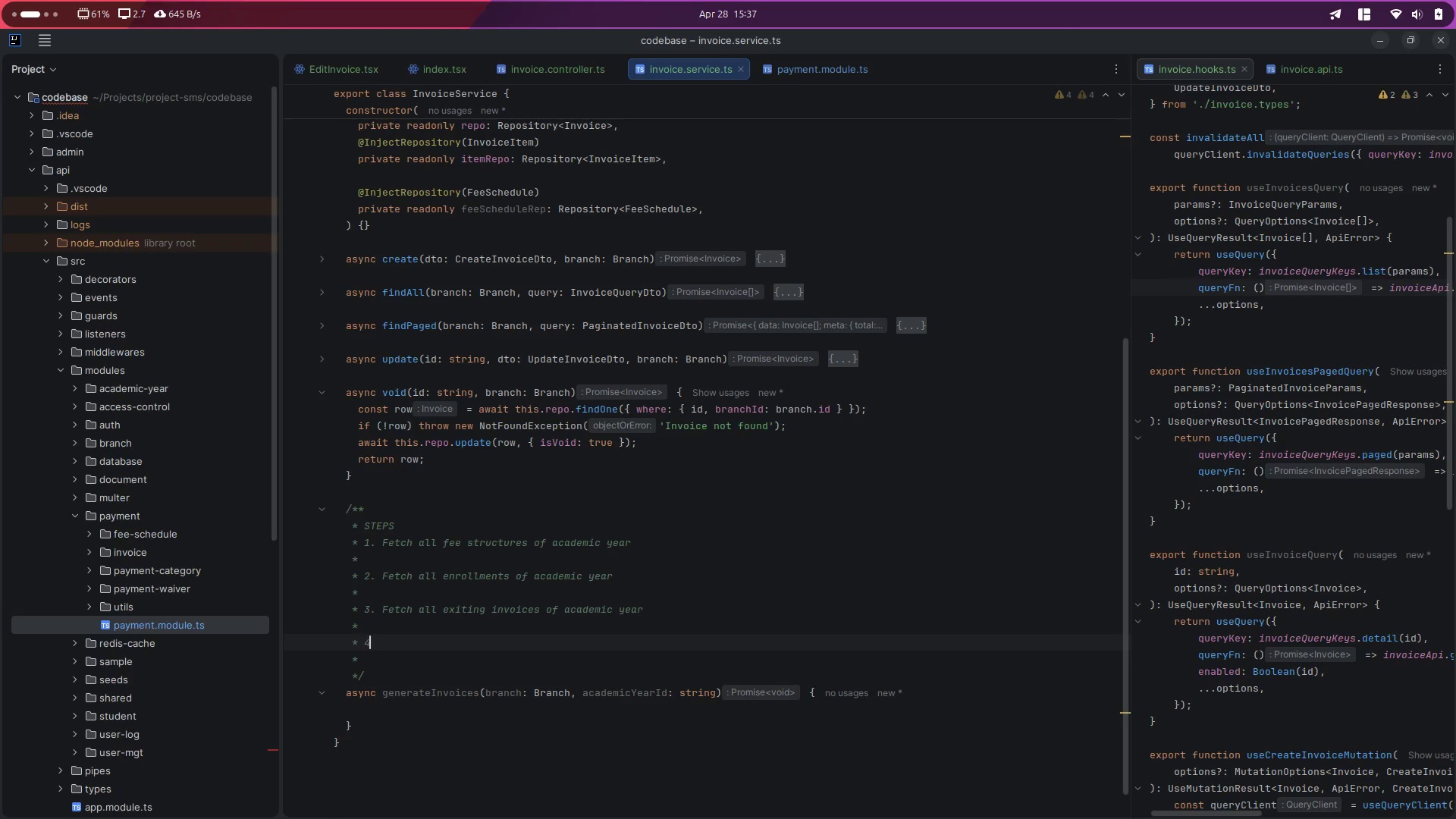 
key(Period)
 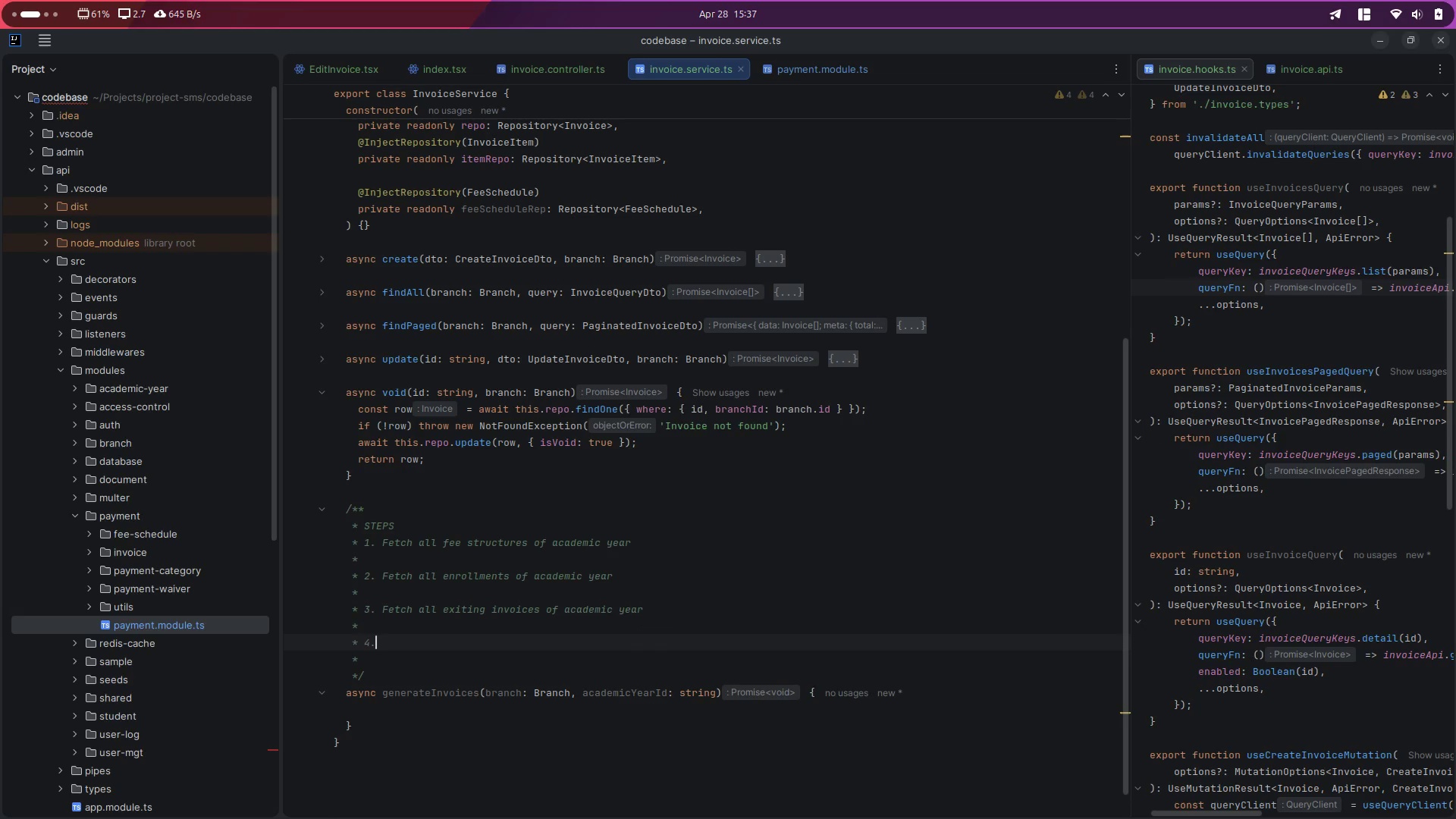 
key(Space)
 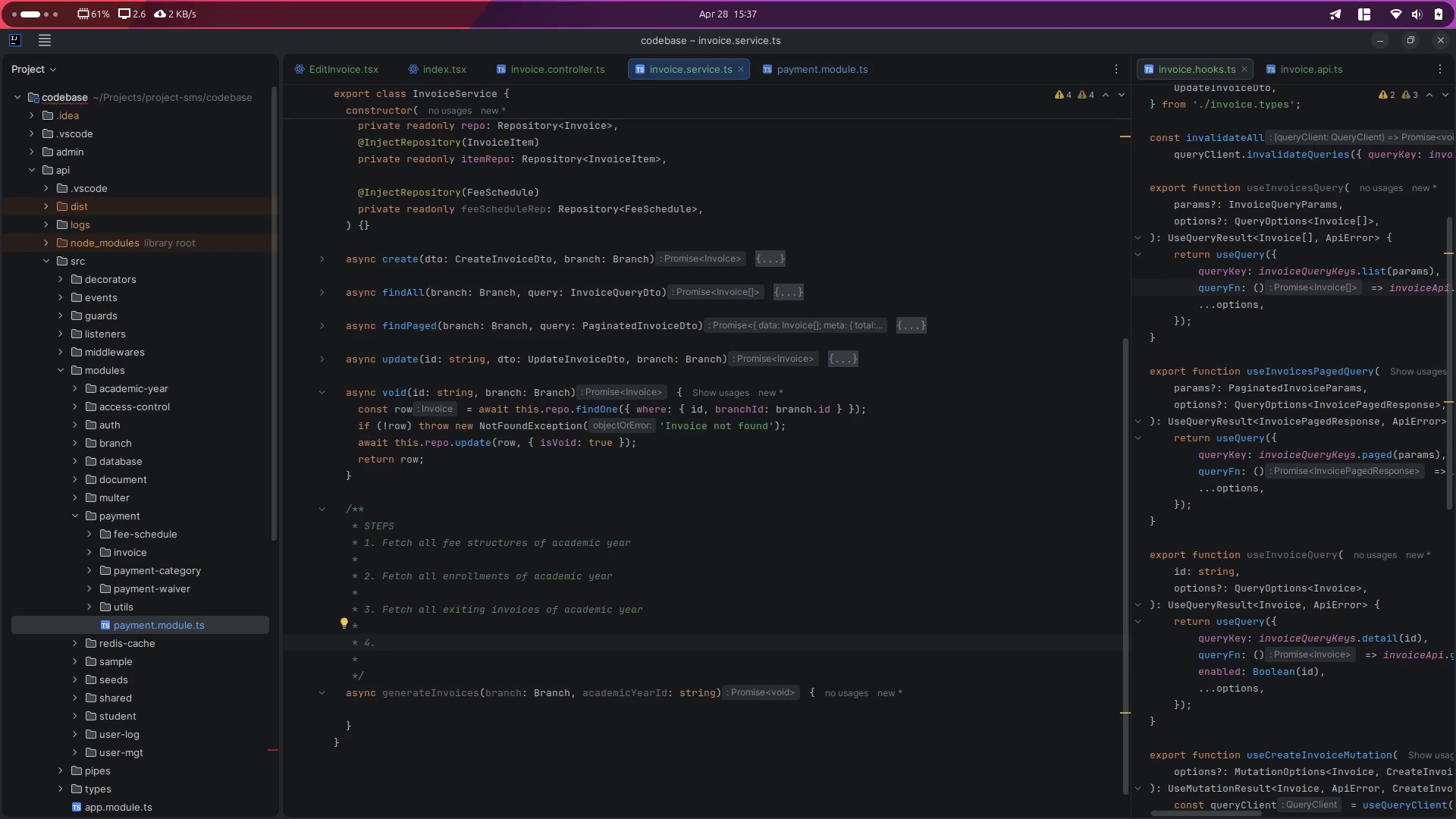 
wait(9.36)
 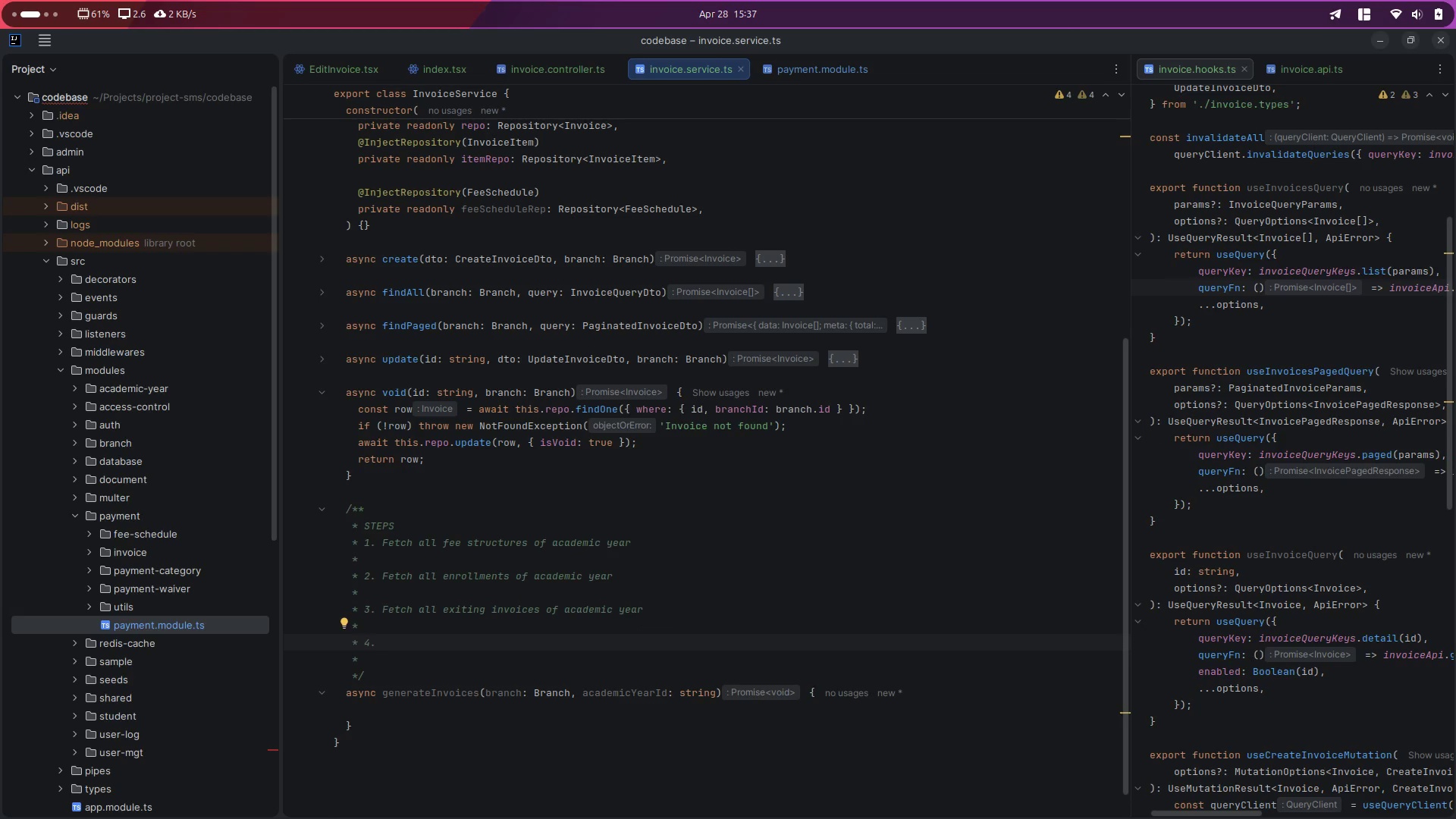 
key(ArrowUp)
 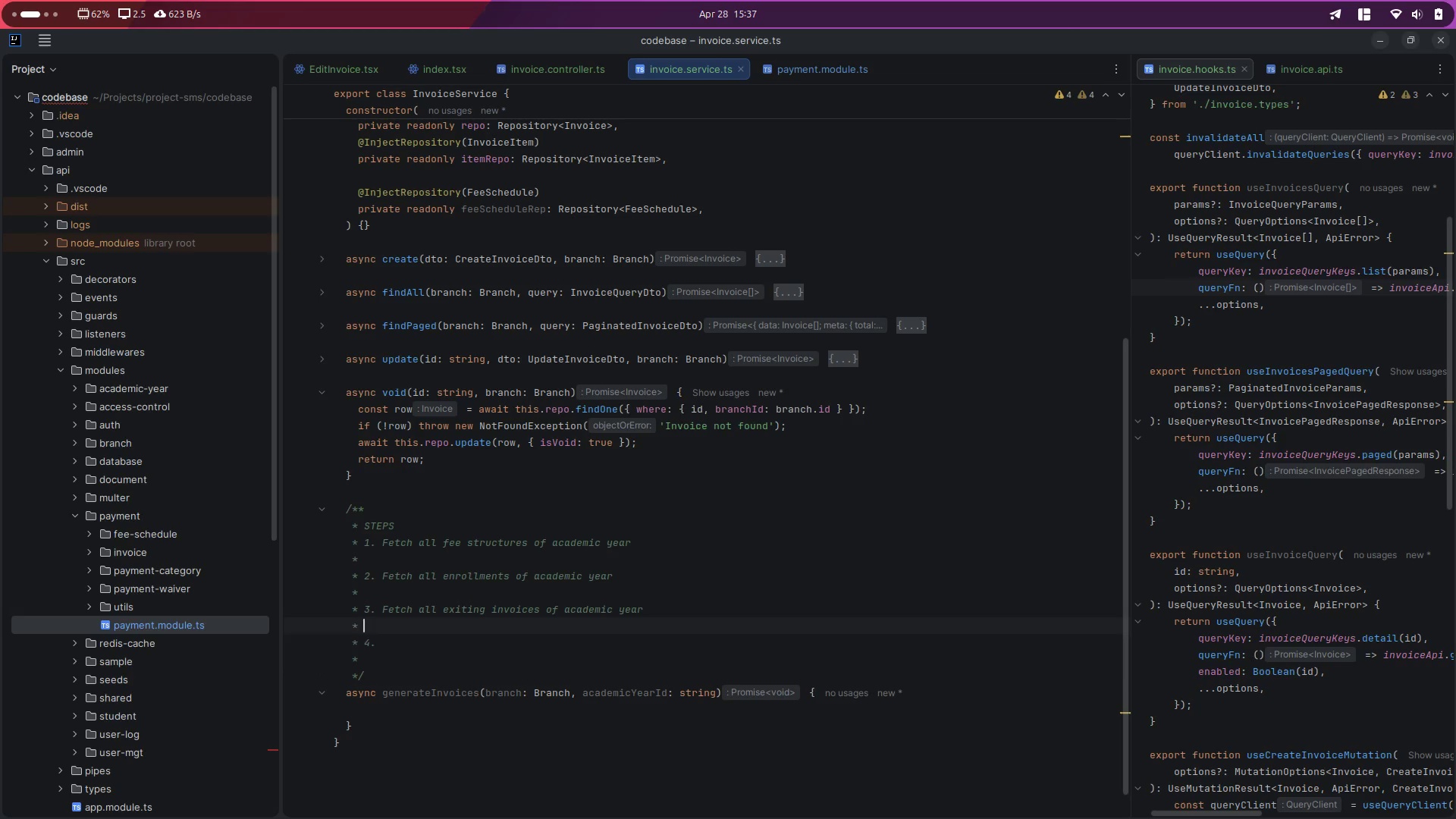 
key(ArrowUp)
 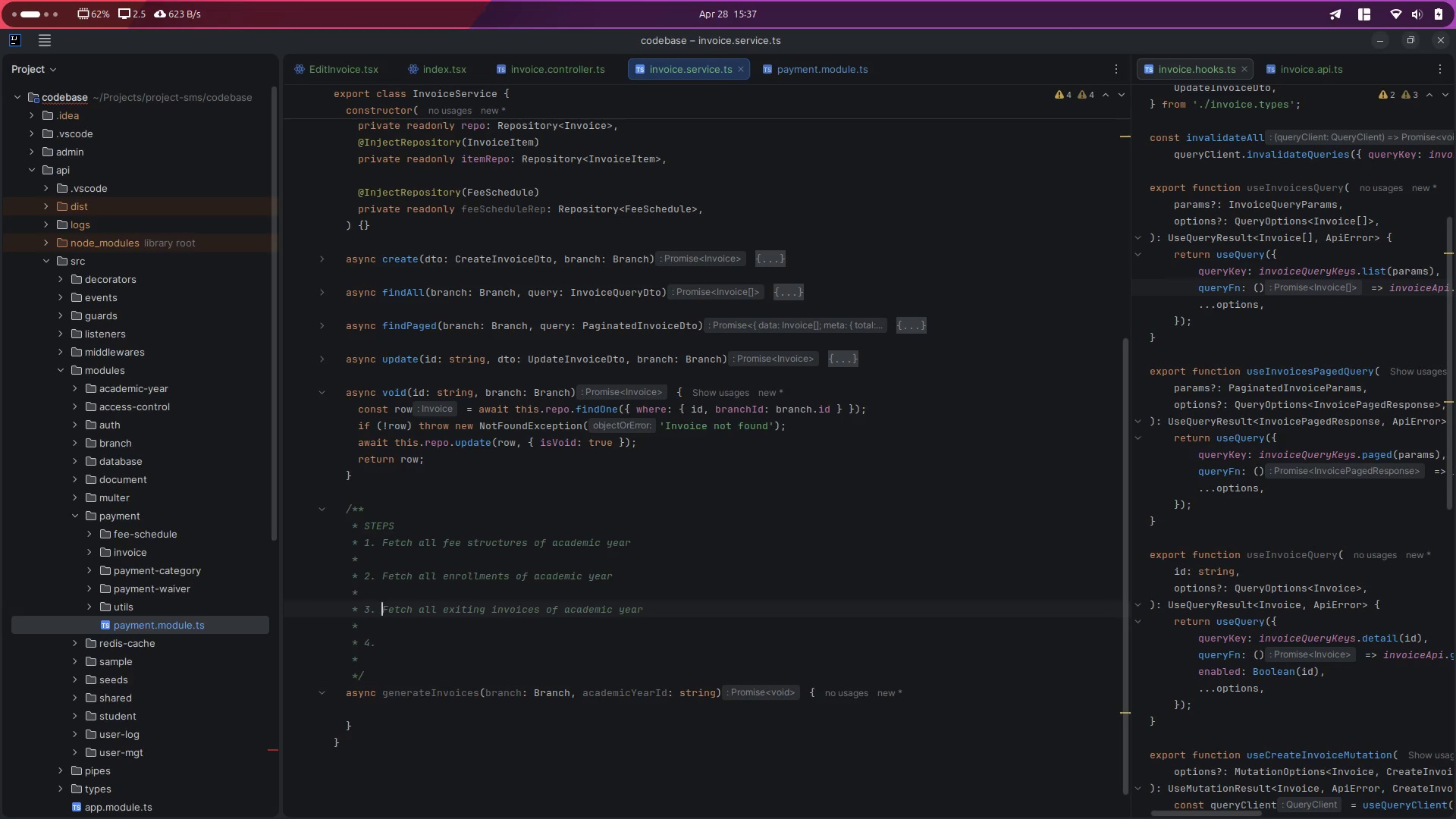 
key(ArrowUp)
 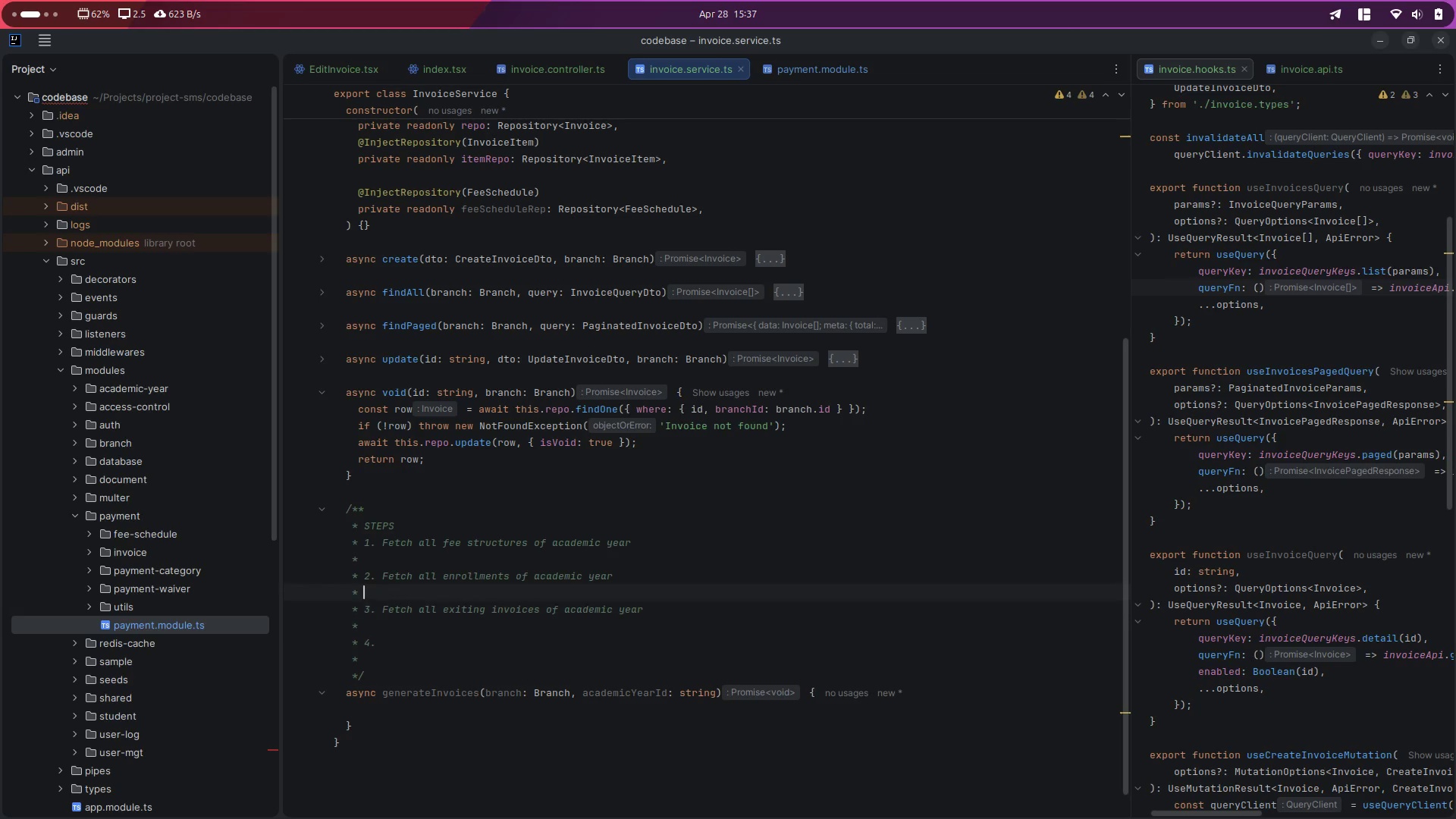 
key(ArrowUp)
 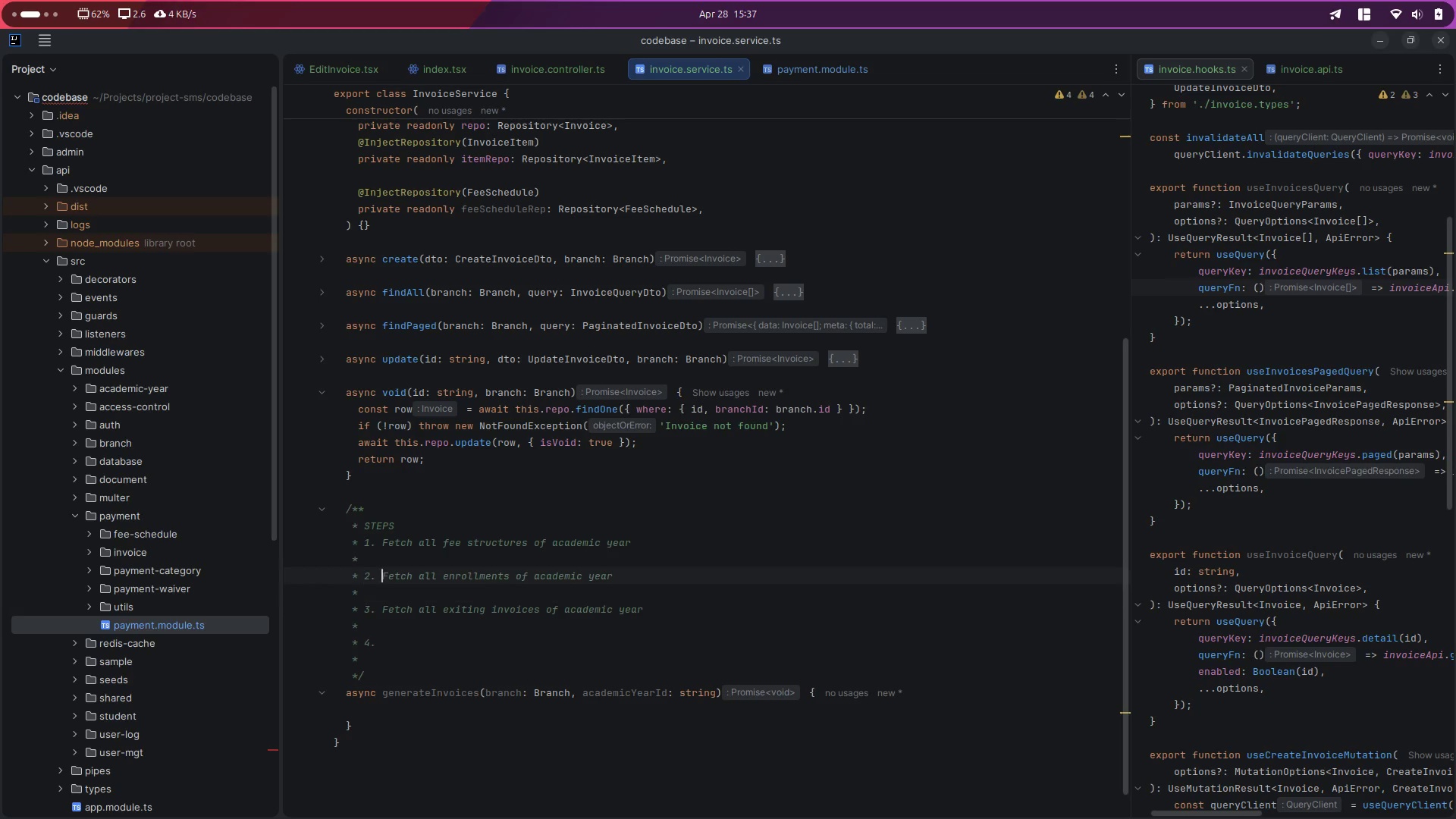 
key(ArrowUp)
 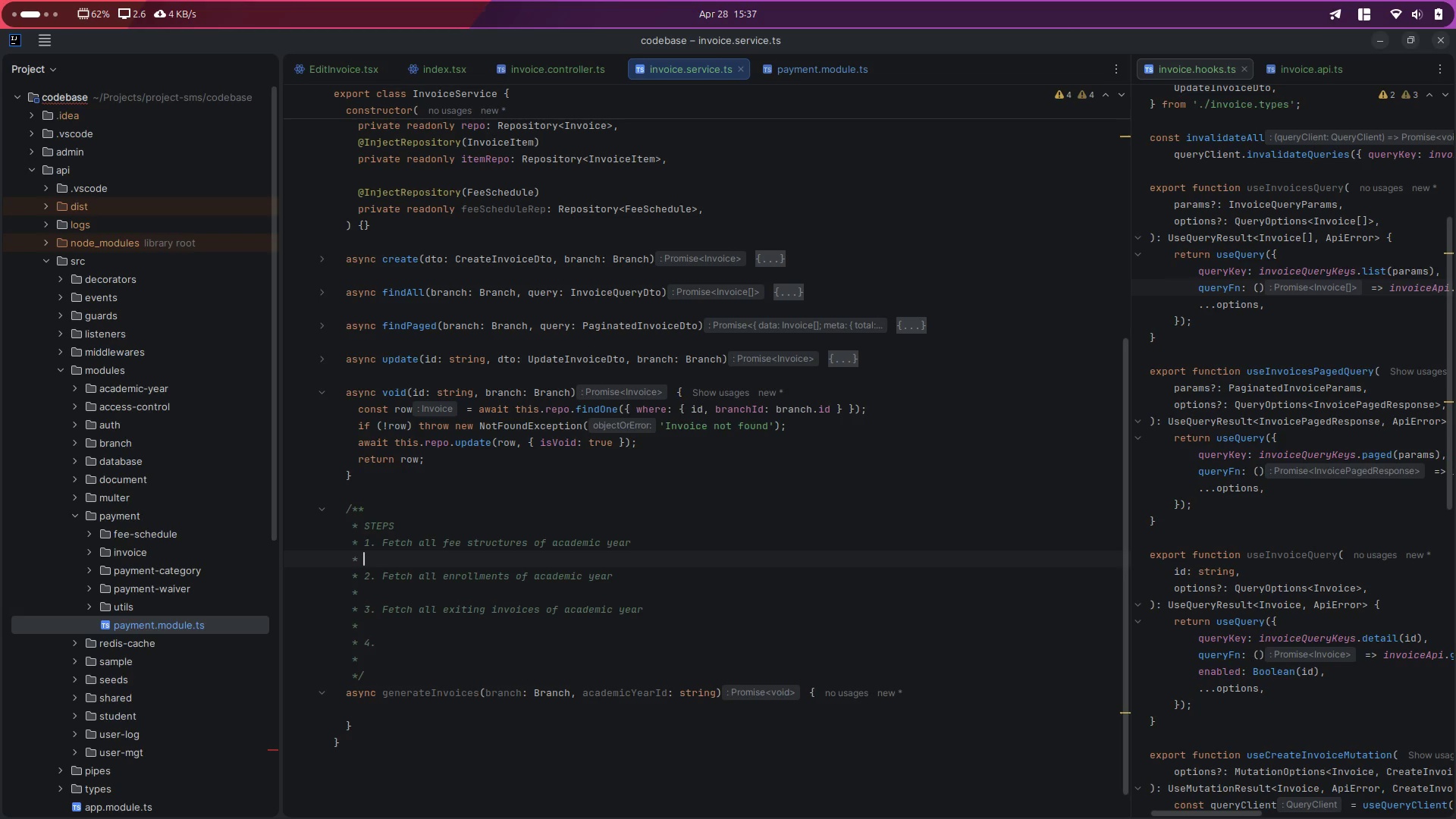 
key(ArrowUp)
 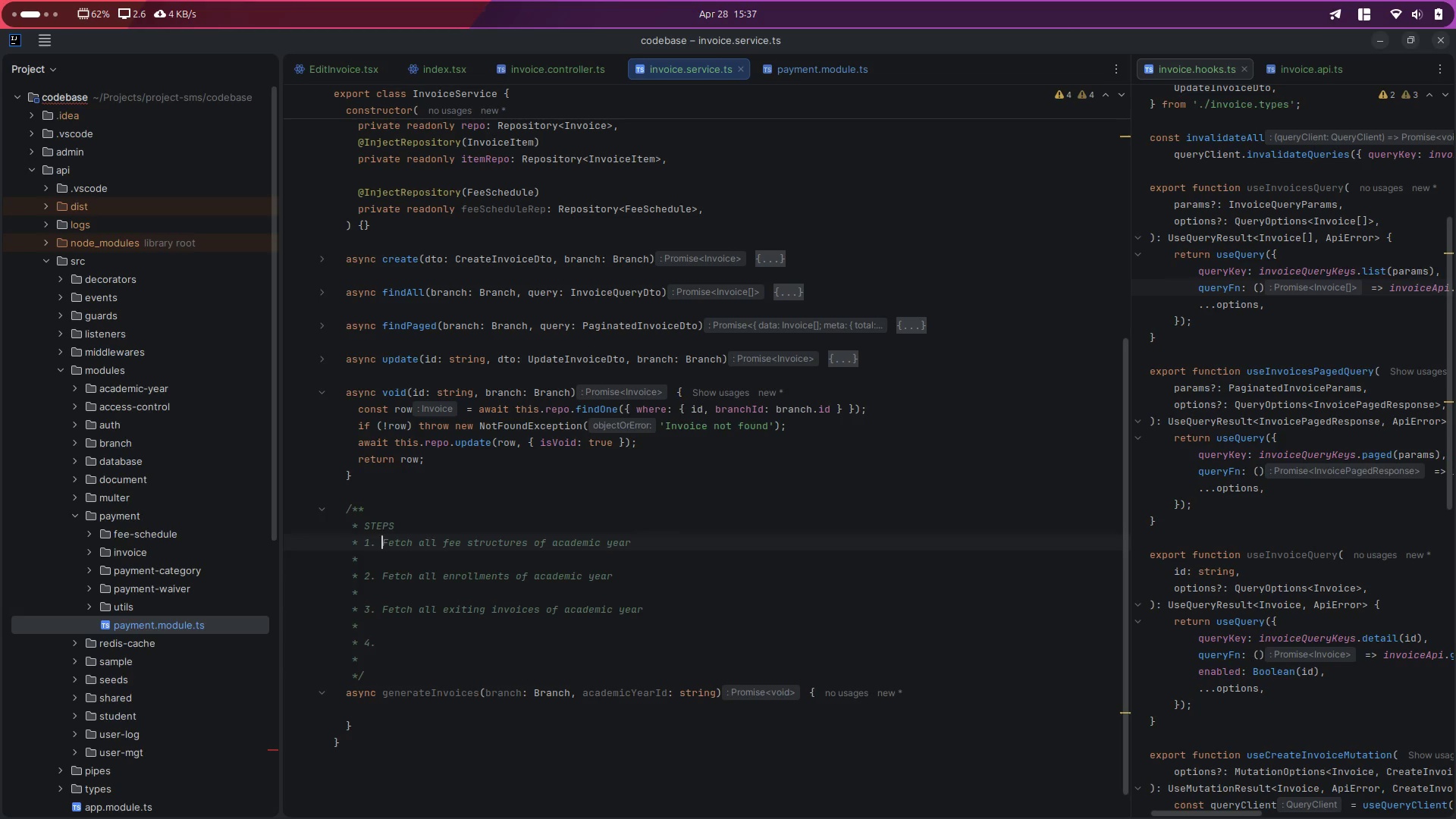 
key(ArrowUp)
 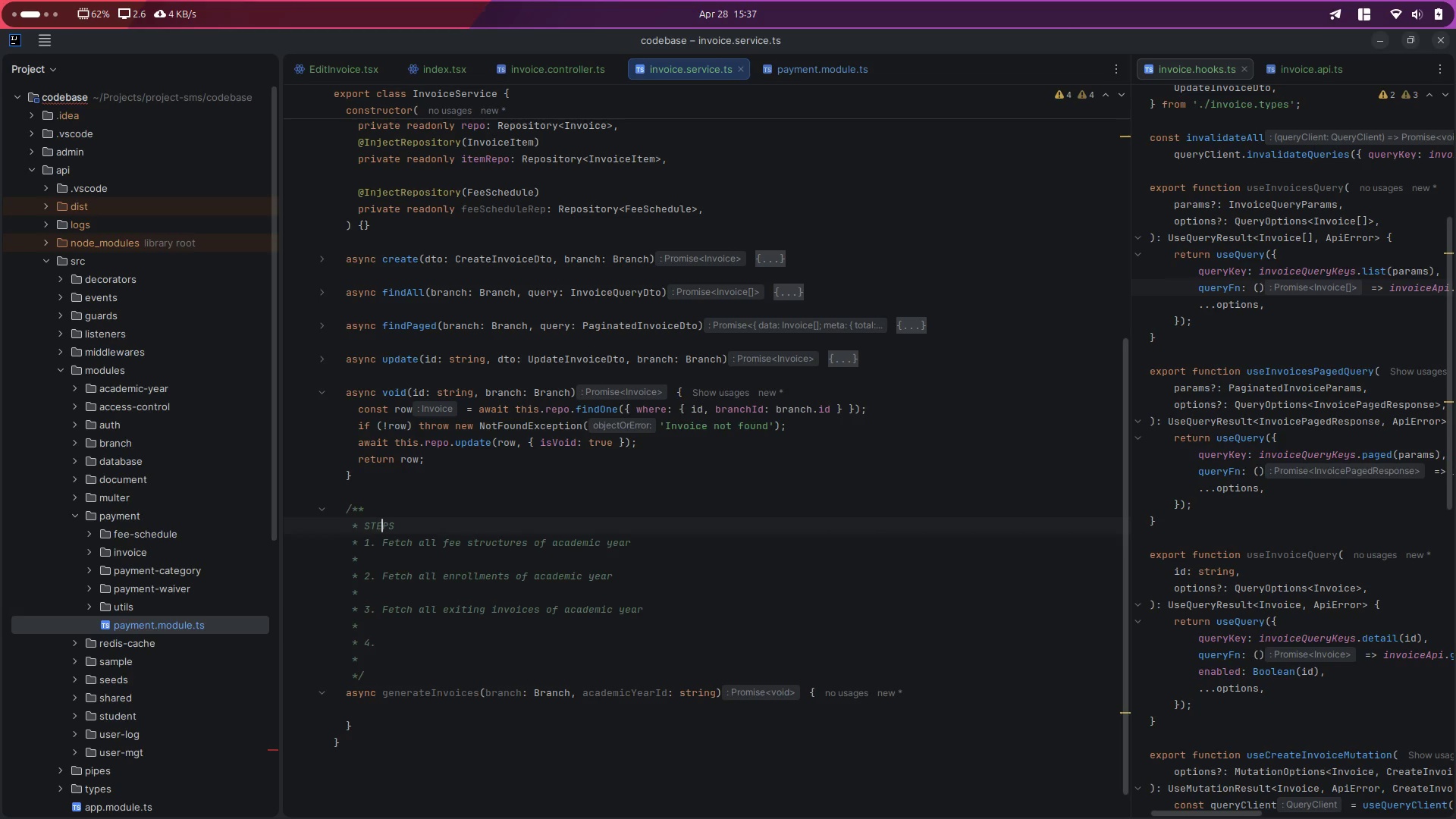 
key(ArrowRight)
 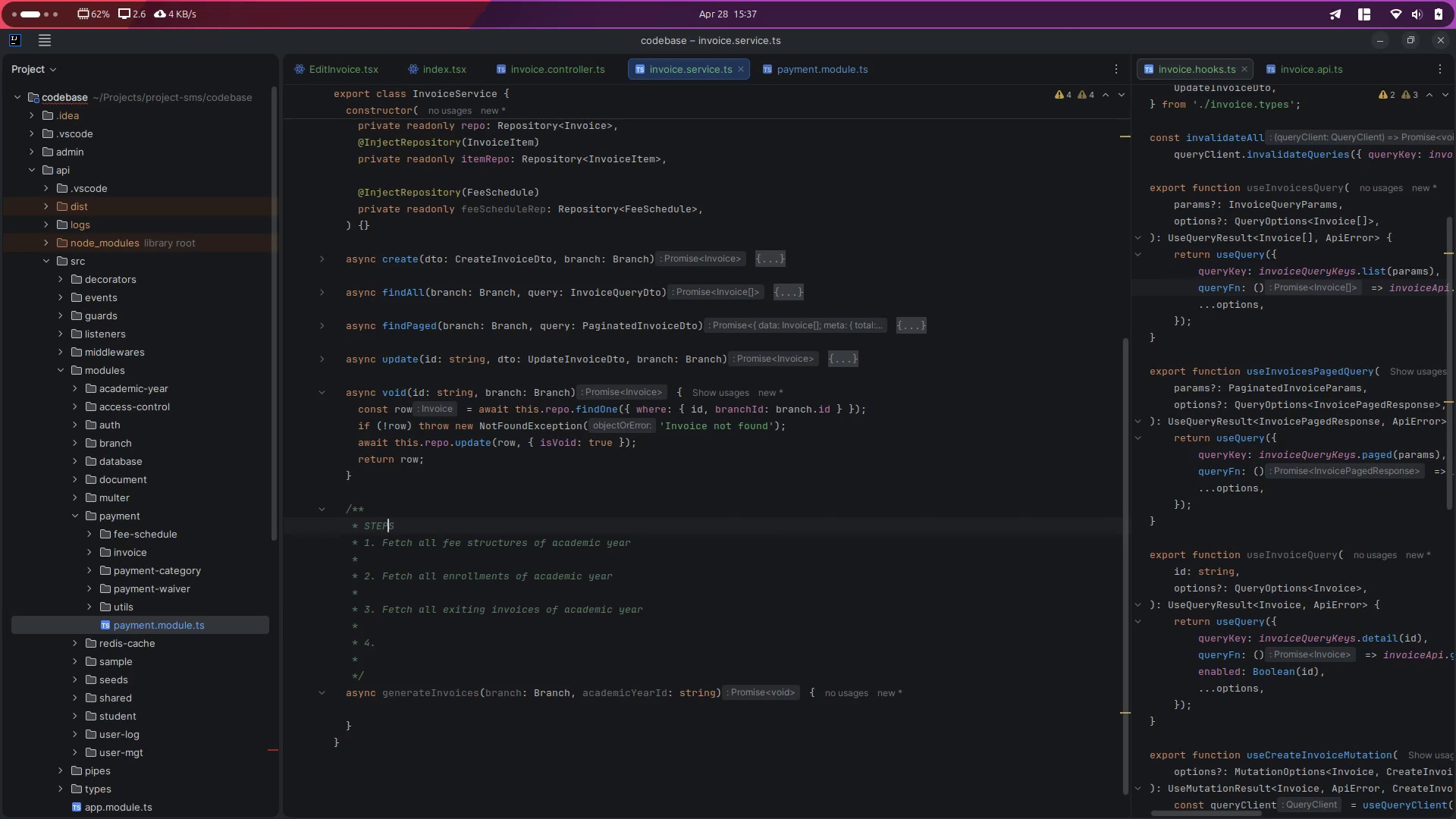 
key(ArrowRight)
 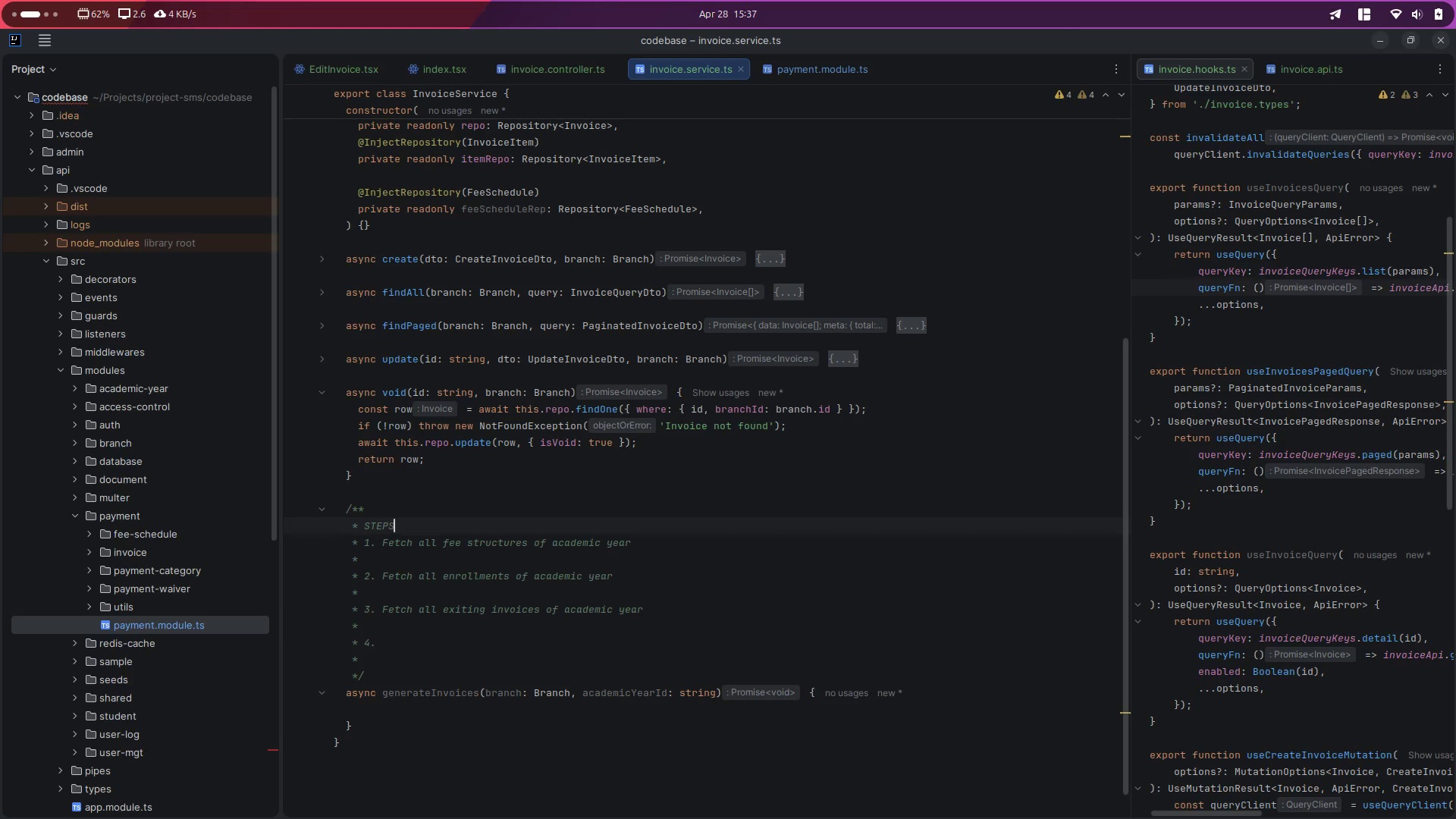 
key(Backspace)
key(Backspace)
key(Backspace)
key(Backspace)
key(Backspace)
type(TOO)
key(Backspace)
type(DOS)
 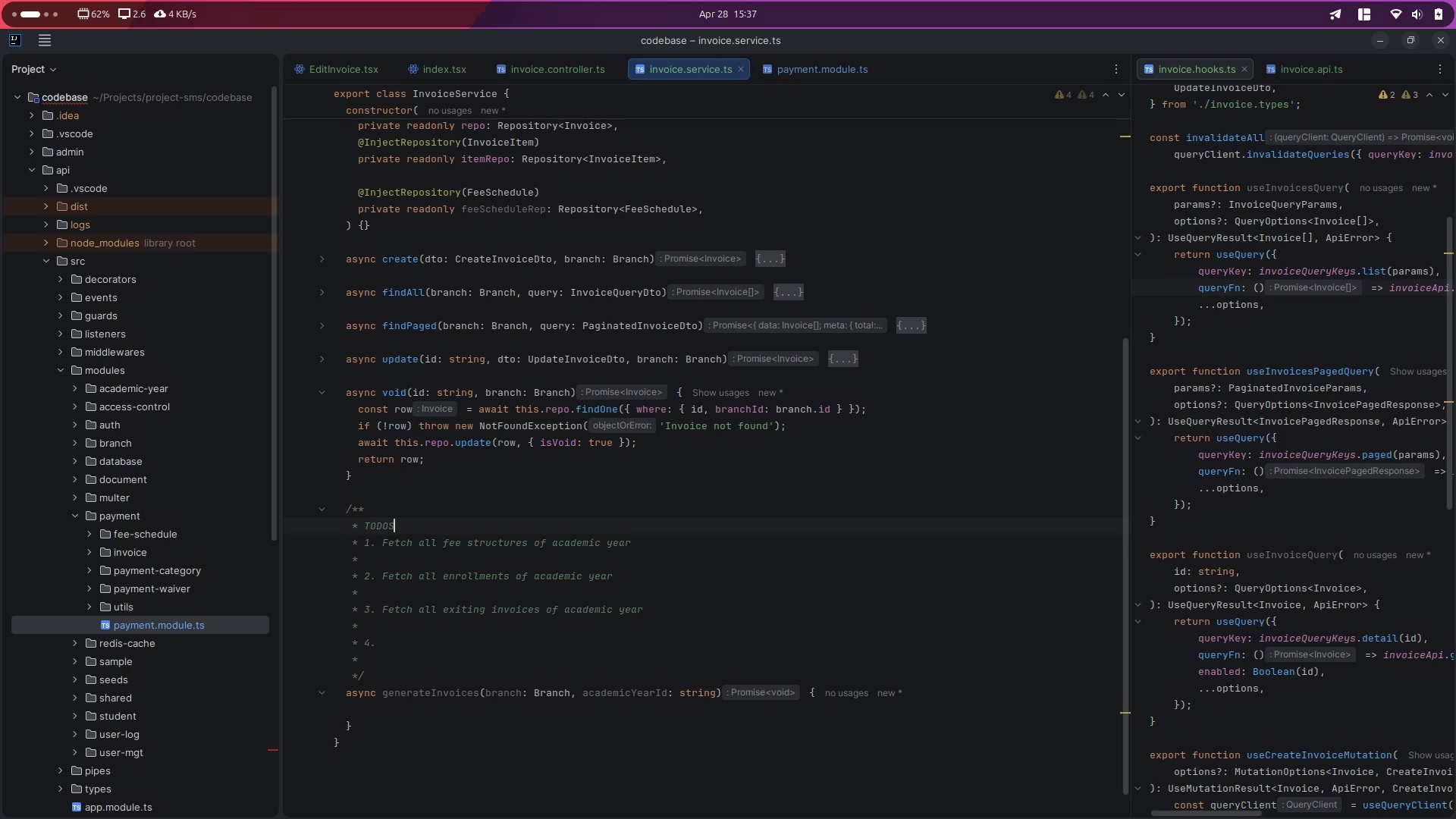 
key(ArrowRight)
 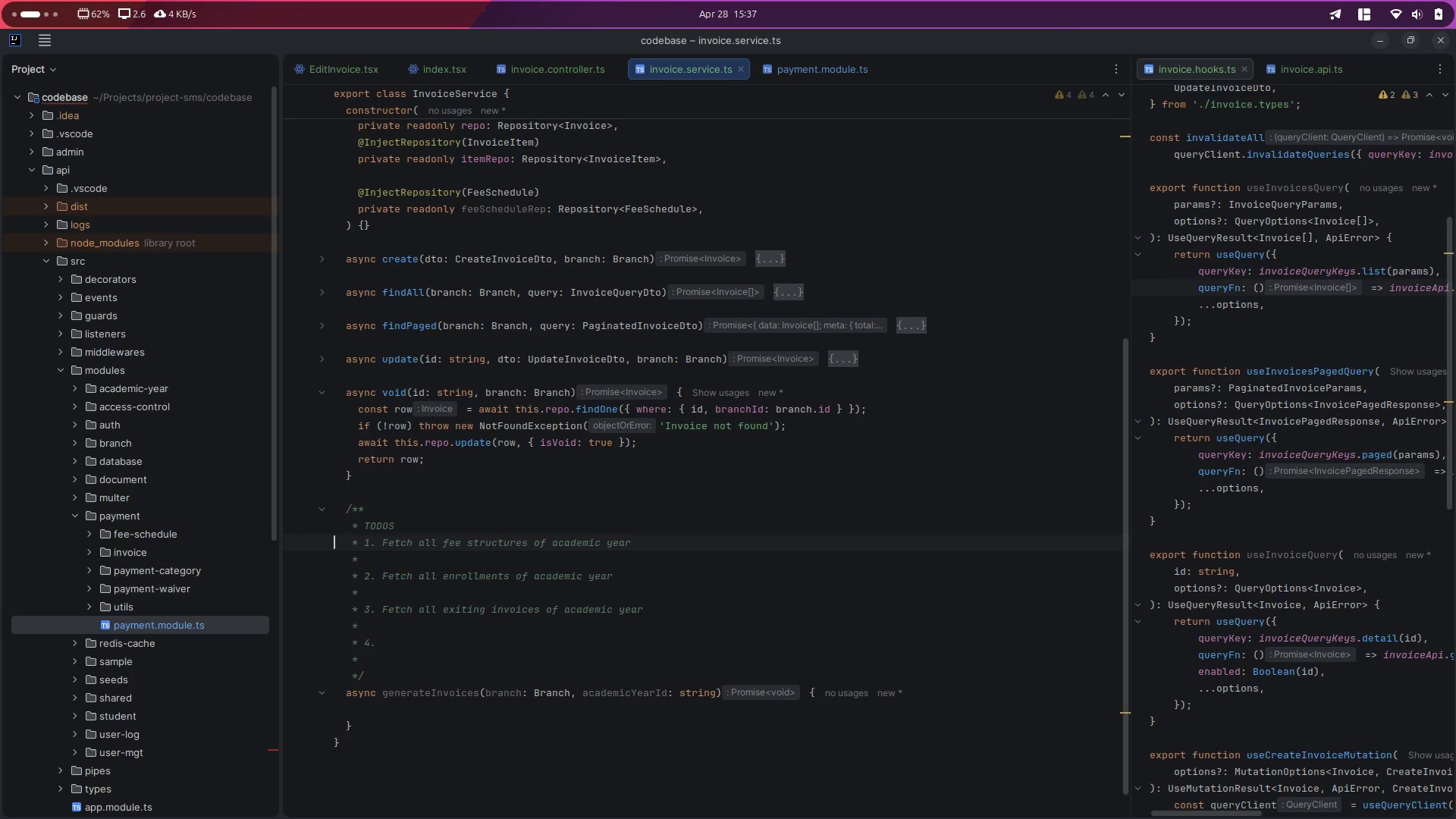 
key(ArrowDown)
 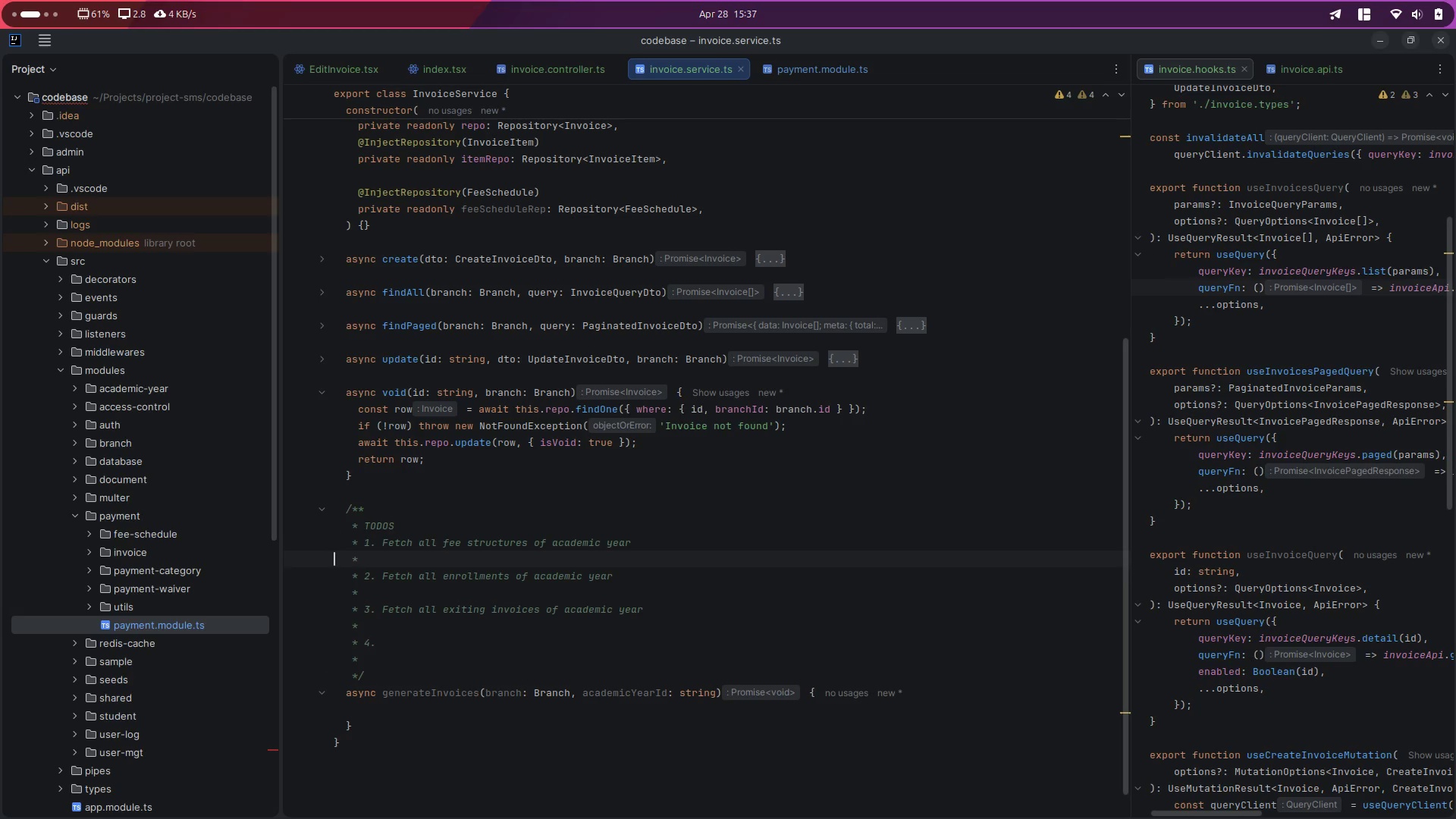 
key(ArrowDown)
 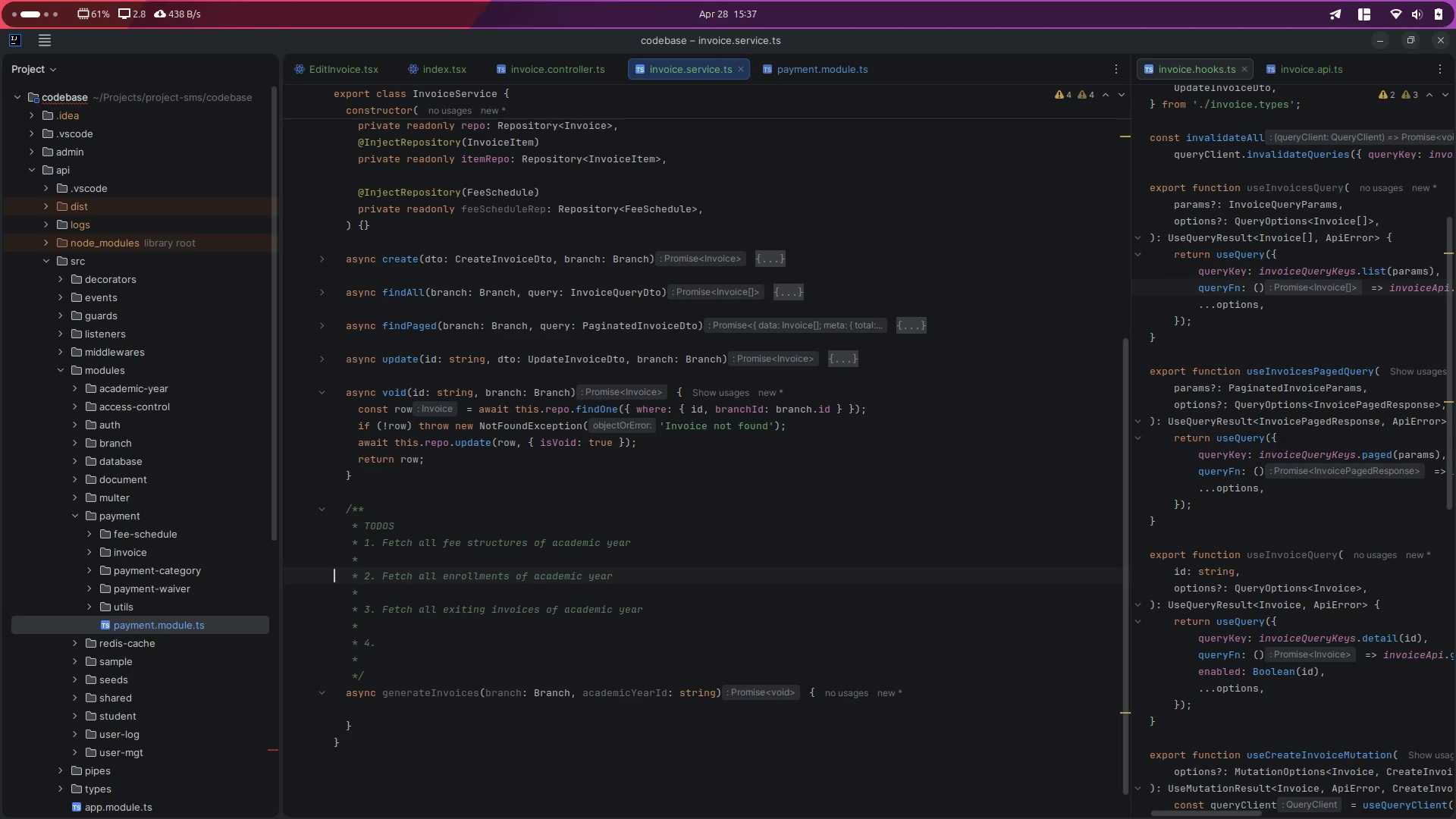 
key(ArrowDown)
 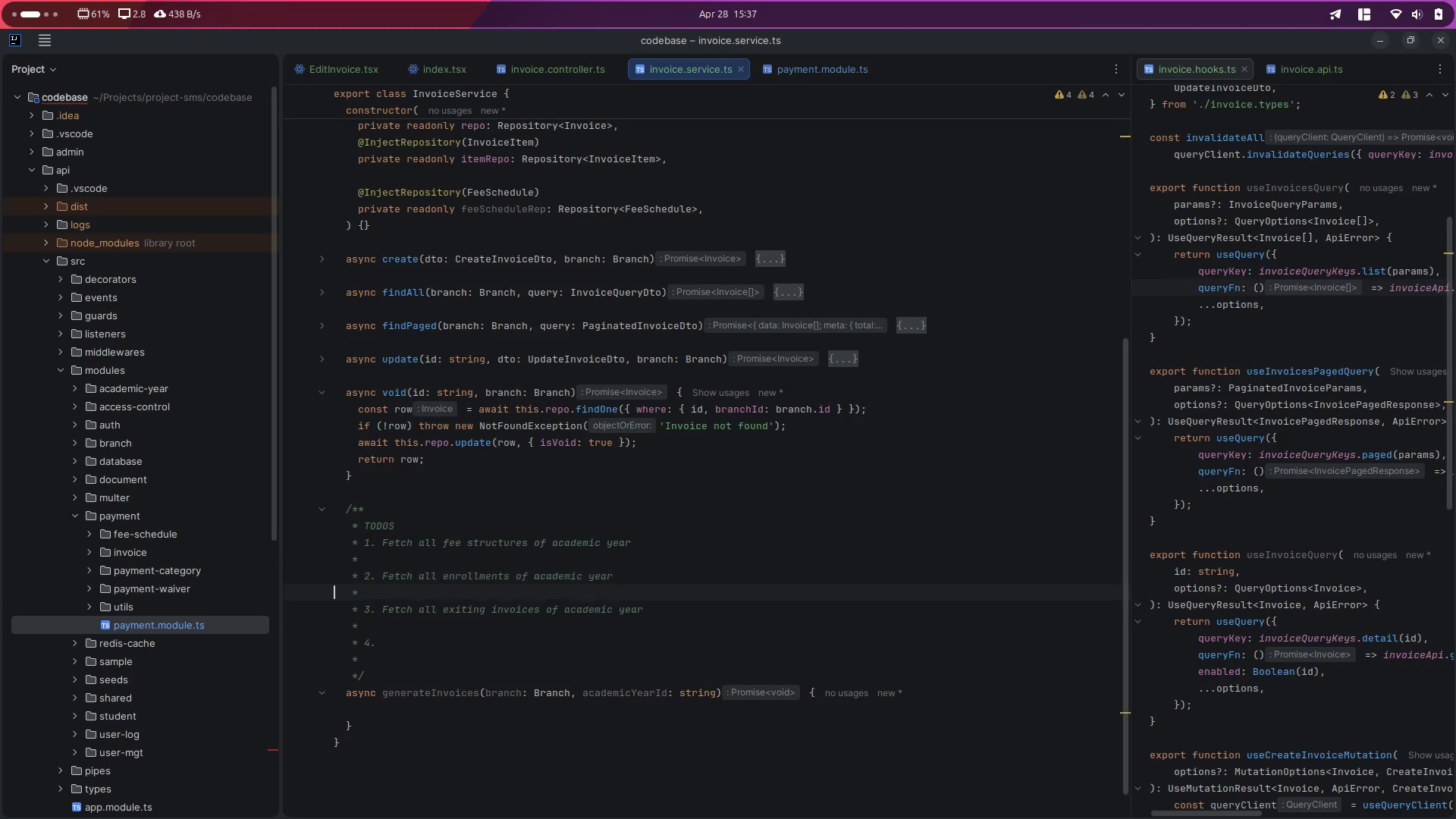 
key(ArrowDown)
 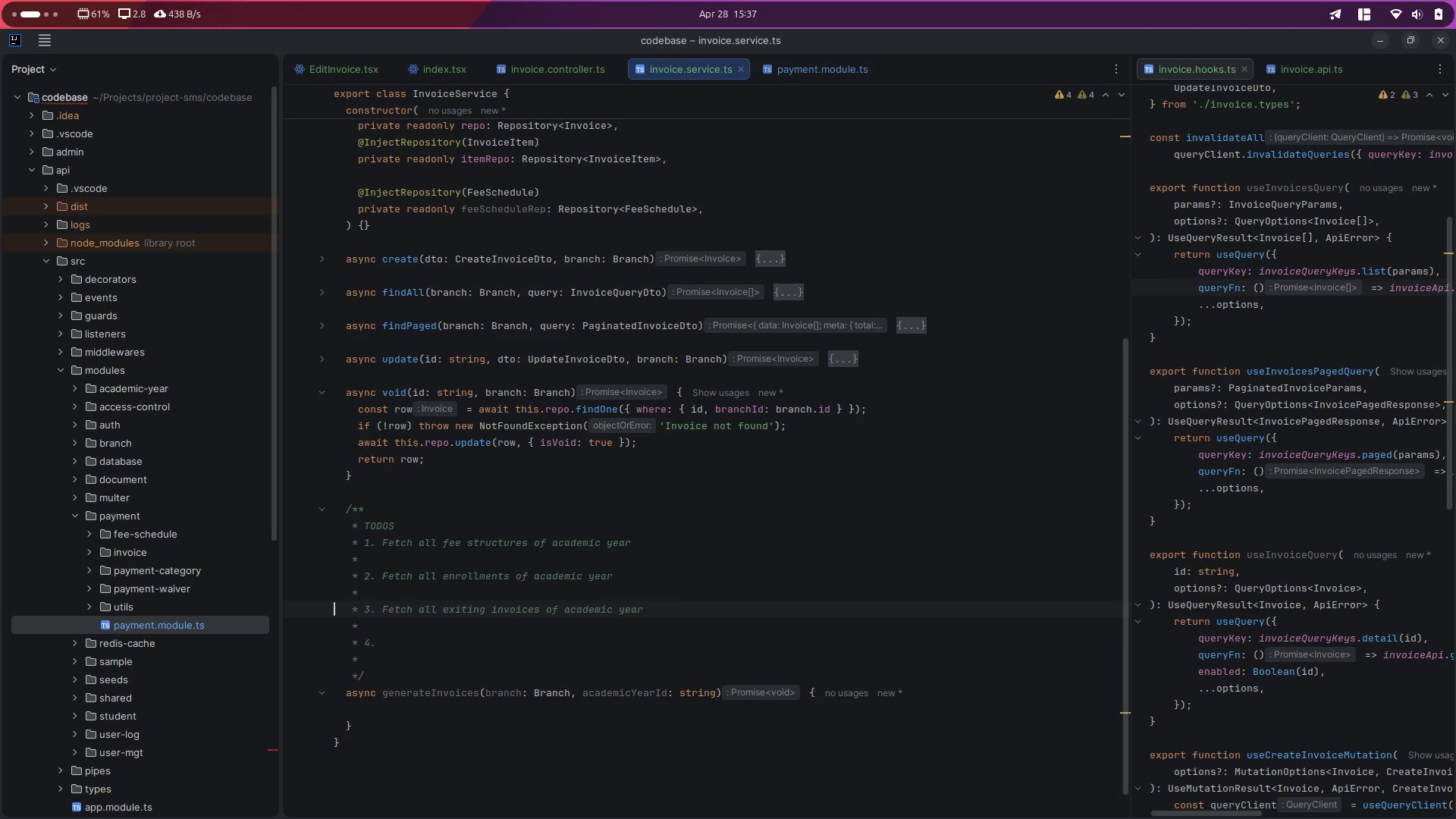 
key(ArrowDown)
 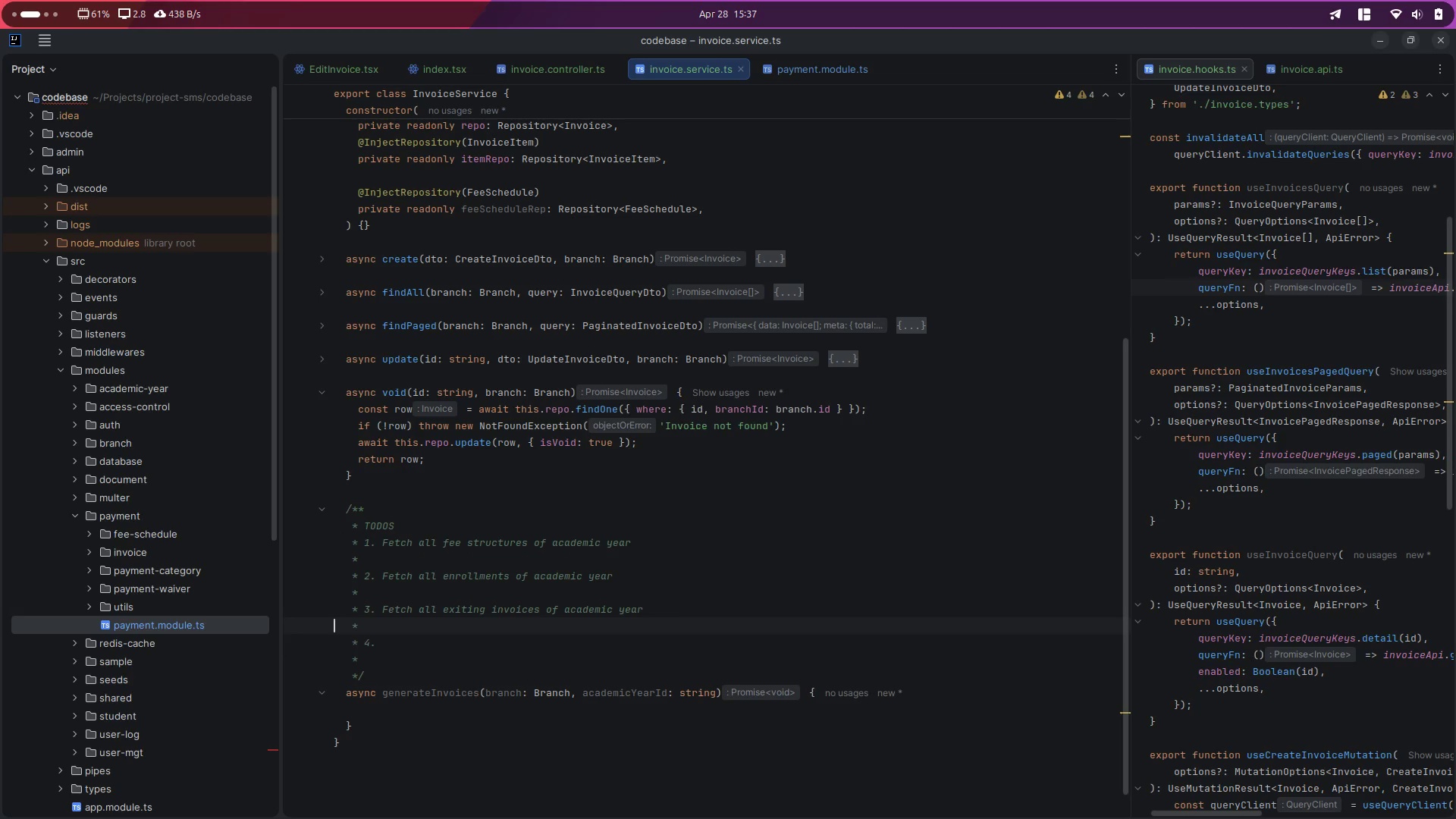 
key(ArrowDown)
 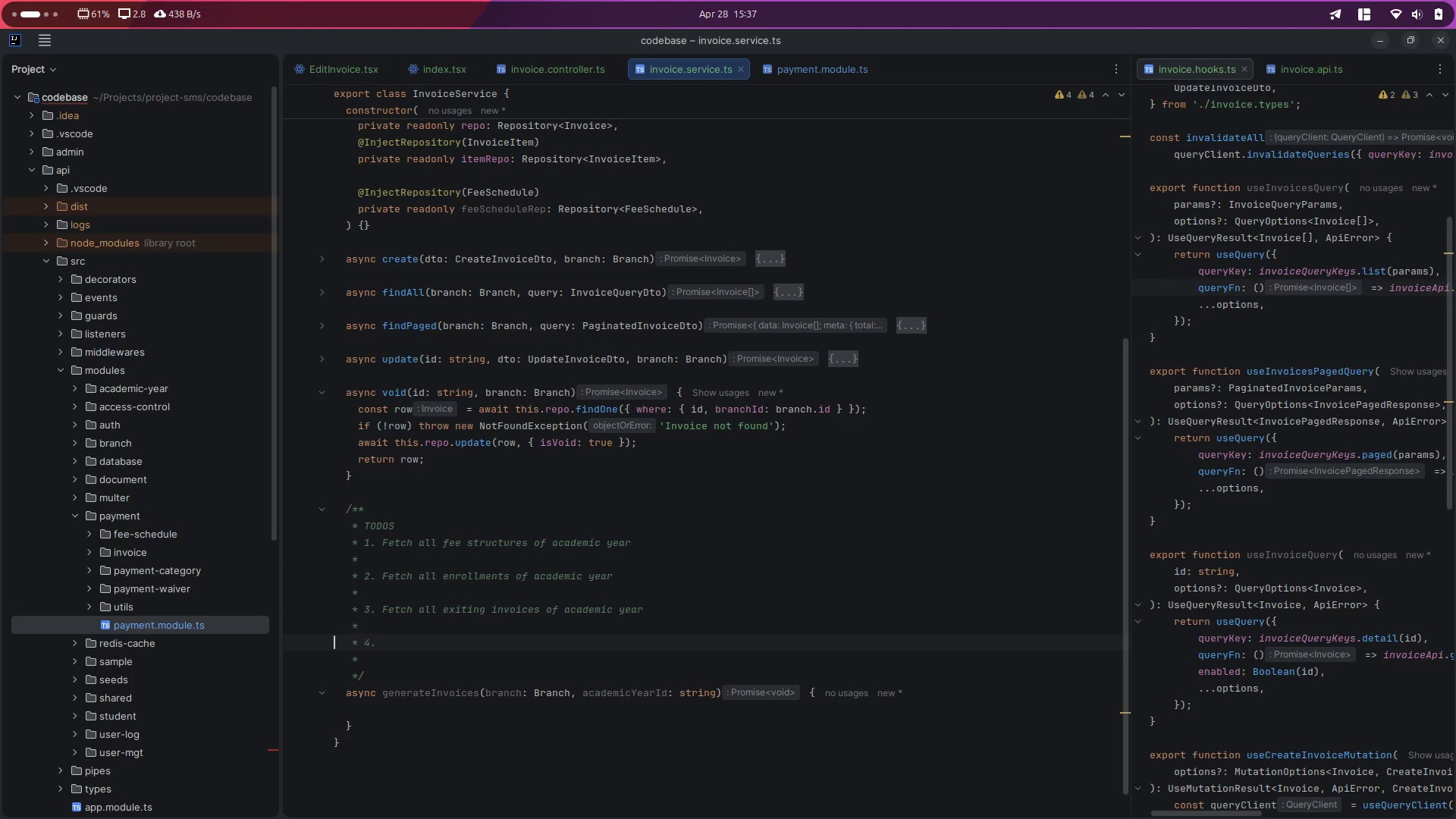 
hold_key(key=ArrowRight, duration=0.69)
 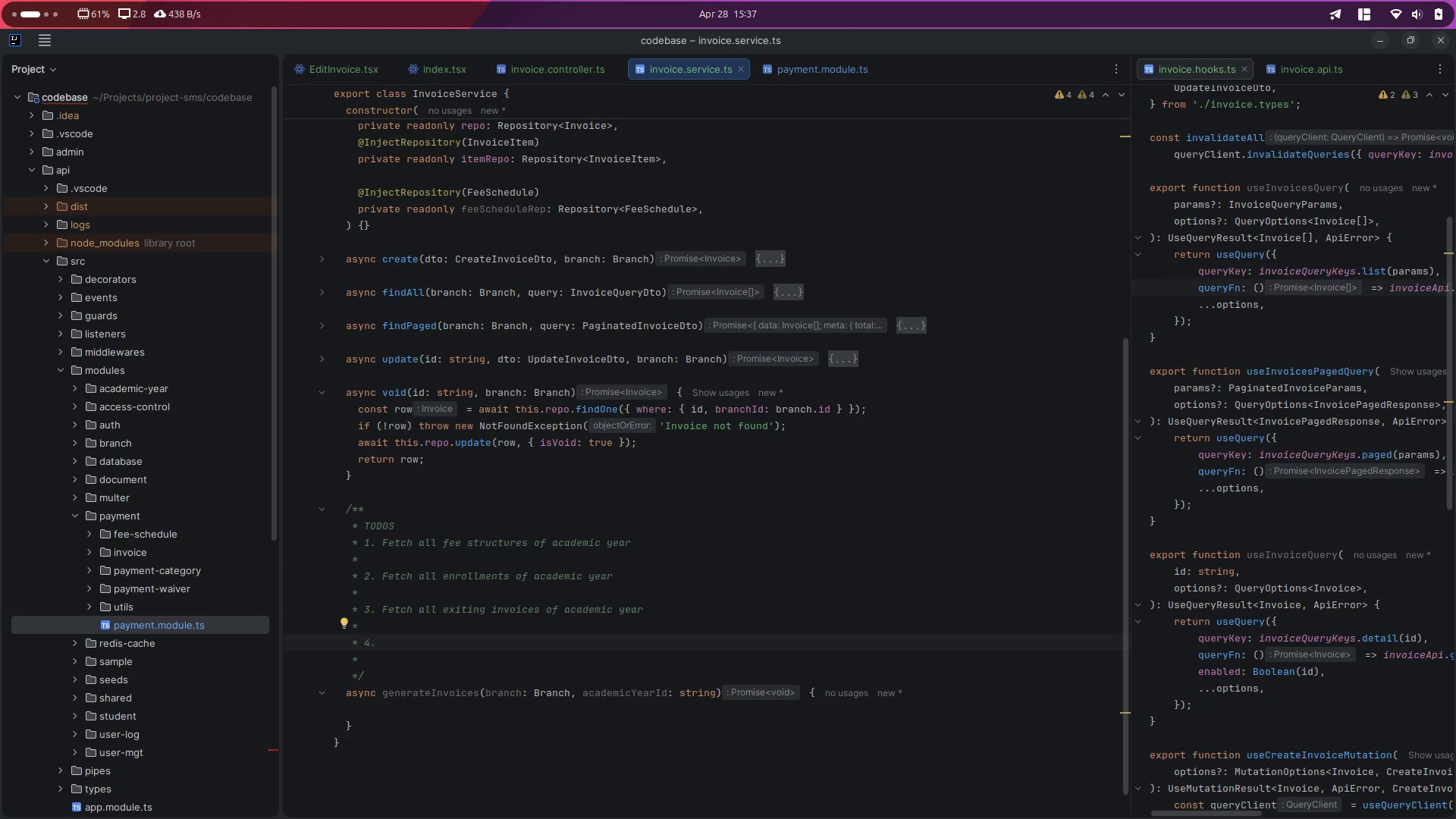 
type(fet)
key(Backspace)
key(Backspace)
key(Backspace)
type(Map out a)
 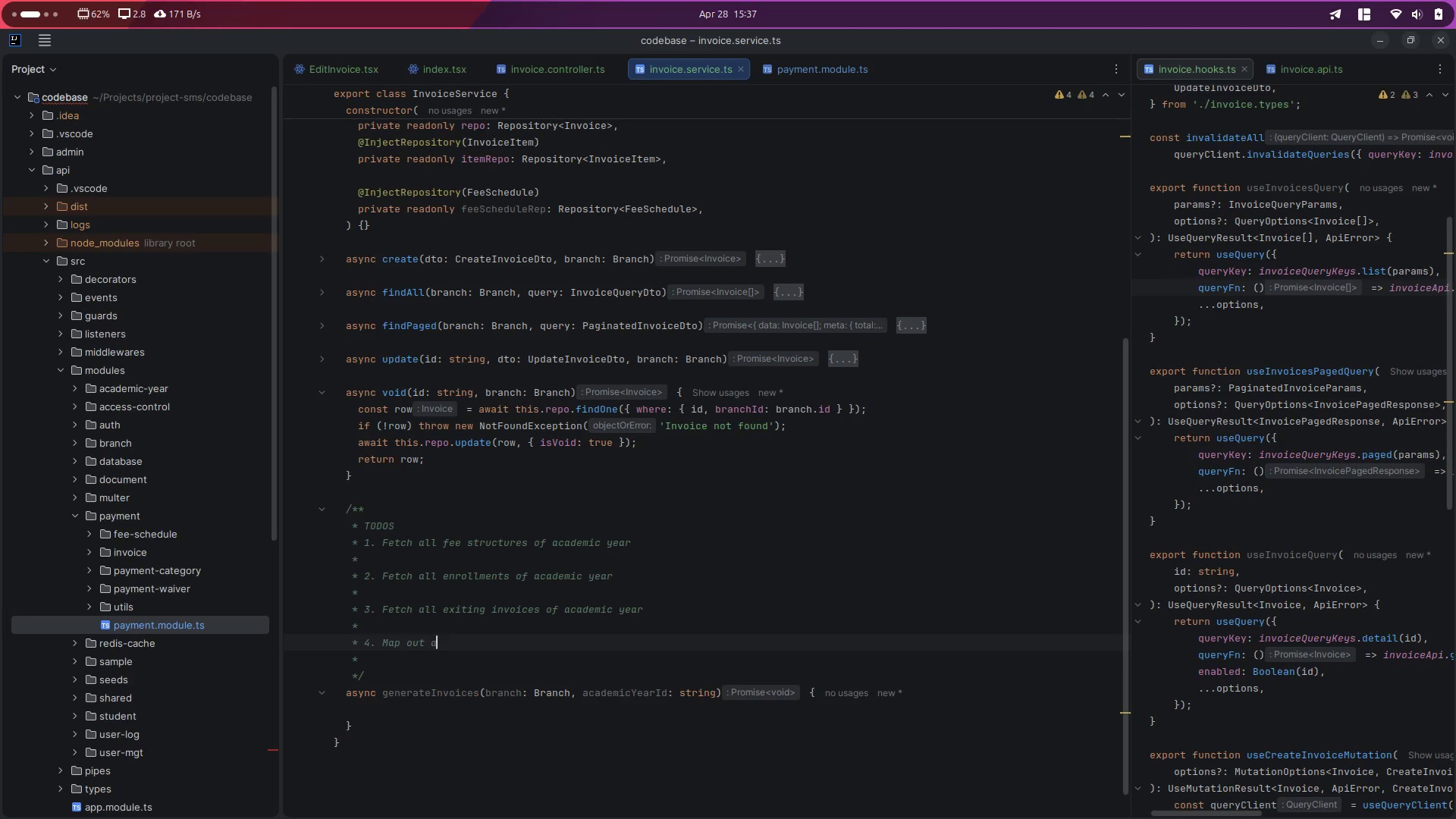 
wait(7.49)
 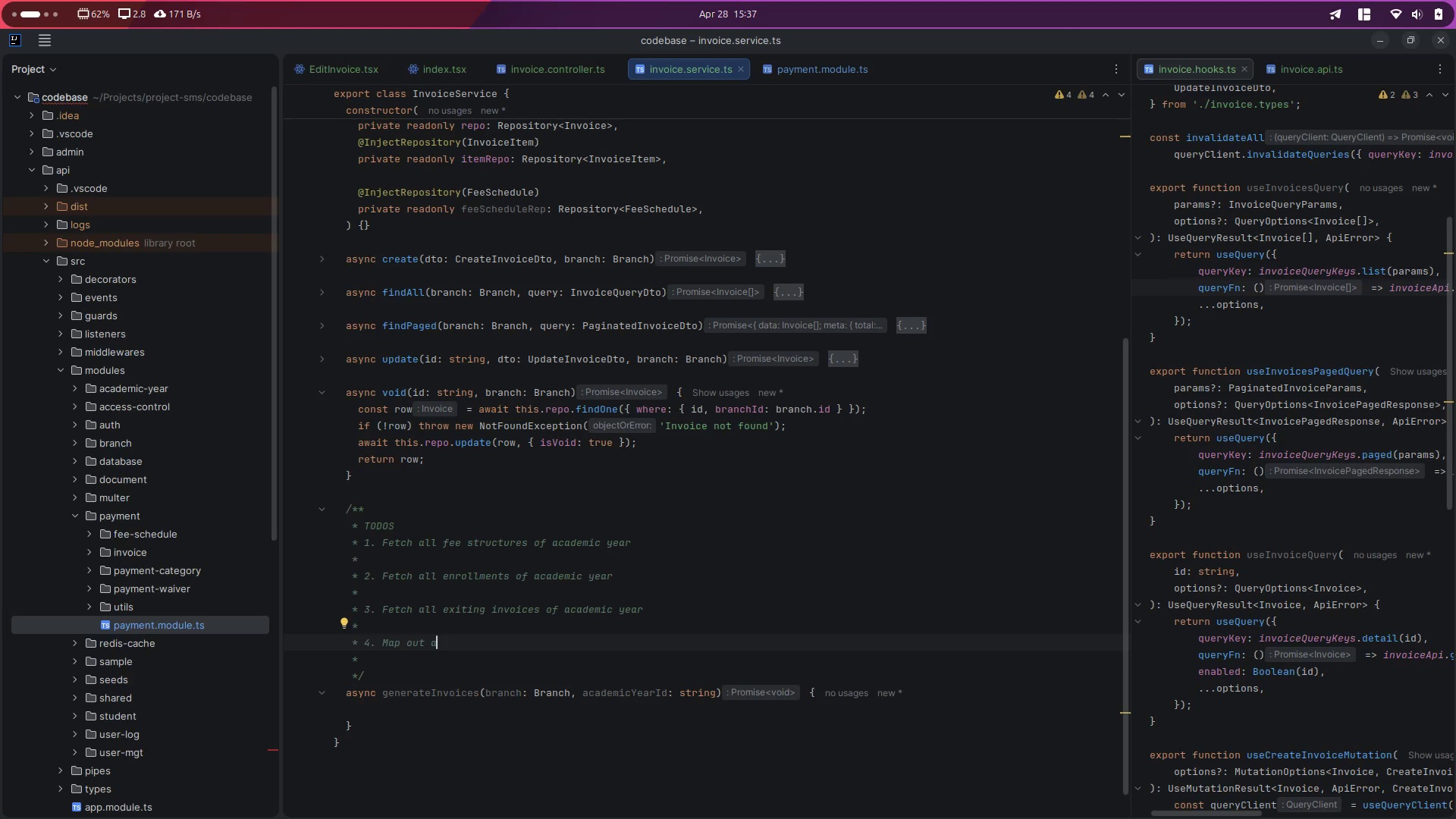 
key(Backspace)
key(Backspace)
key(Backspace)
key(Backspace)
key(Backspace)
key(Backspace)
key(Backspace)
key(Backspace)
key(Backspace)
key(Backspace)
type( For ea)
key(Backspace)
type(E)
key(Backspace)
key(Backspace)
type(Eac)
key(Backspace)
key(Backspace)
key(Backspace)
type(each enrollmentollment, map )
 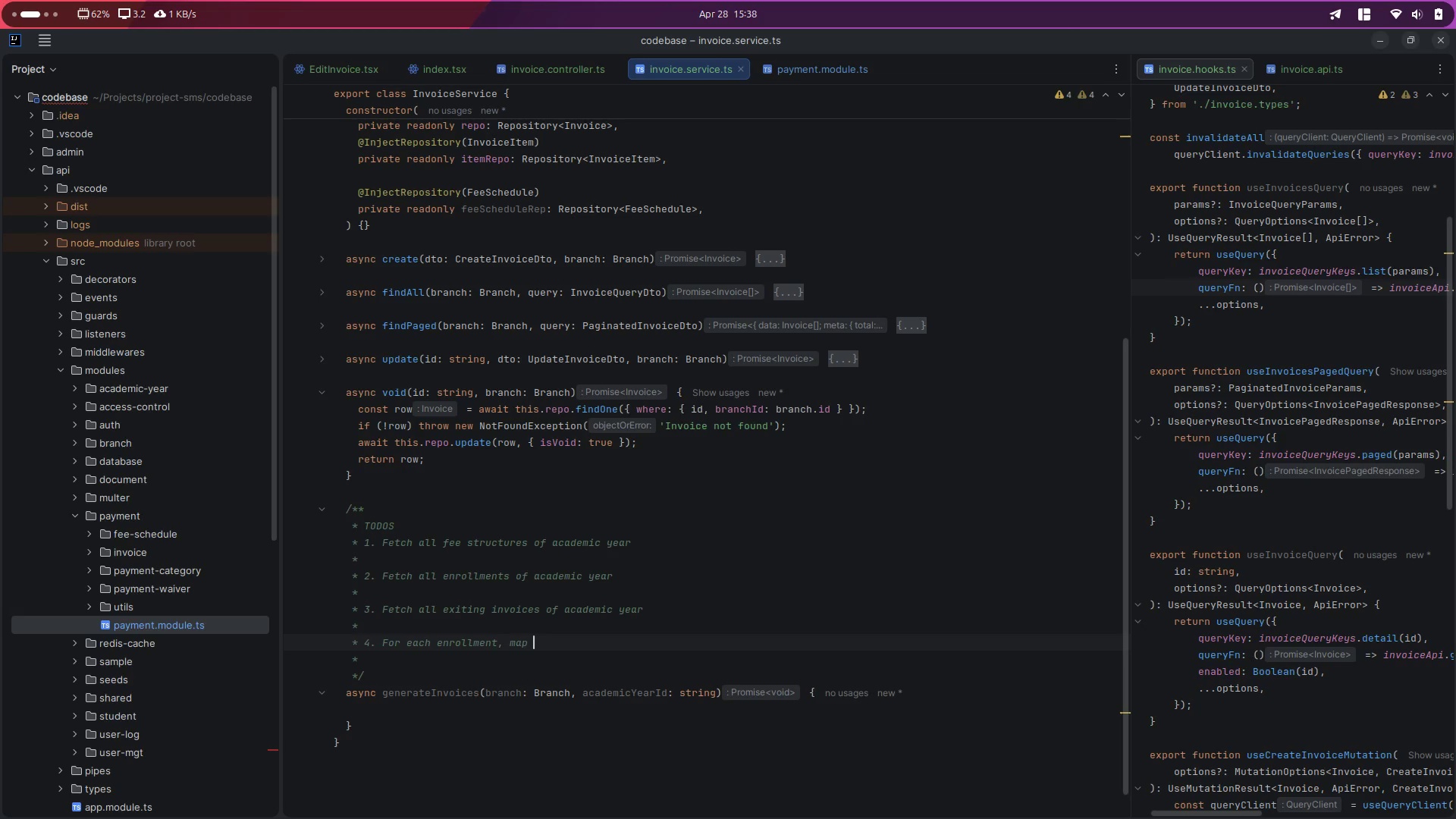 
type(invoices)
key(Backspace)
key(Backspace)
key(Backspace)
key(Backspace)
key(Backspace)
key(Backspace)
key(Backspace)
key(Backspace)
type(fees and invoices)
 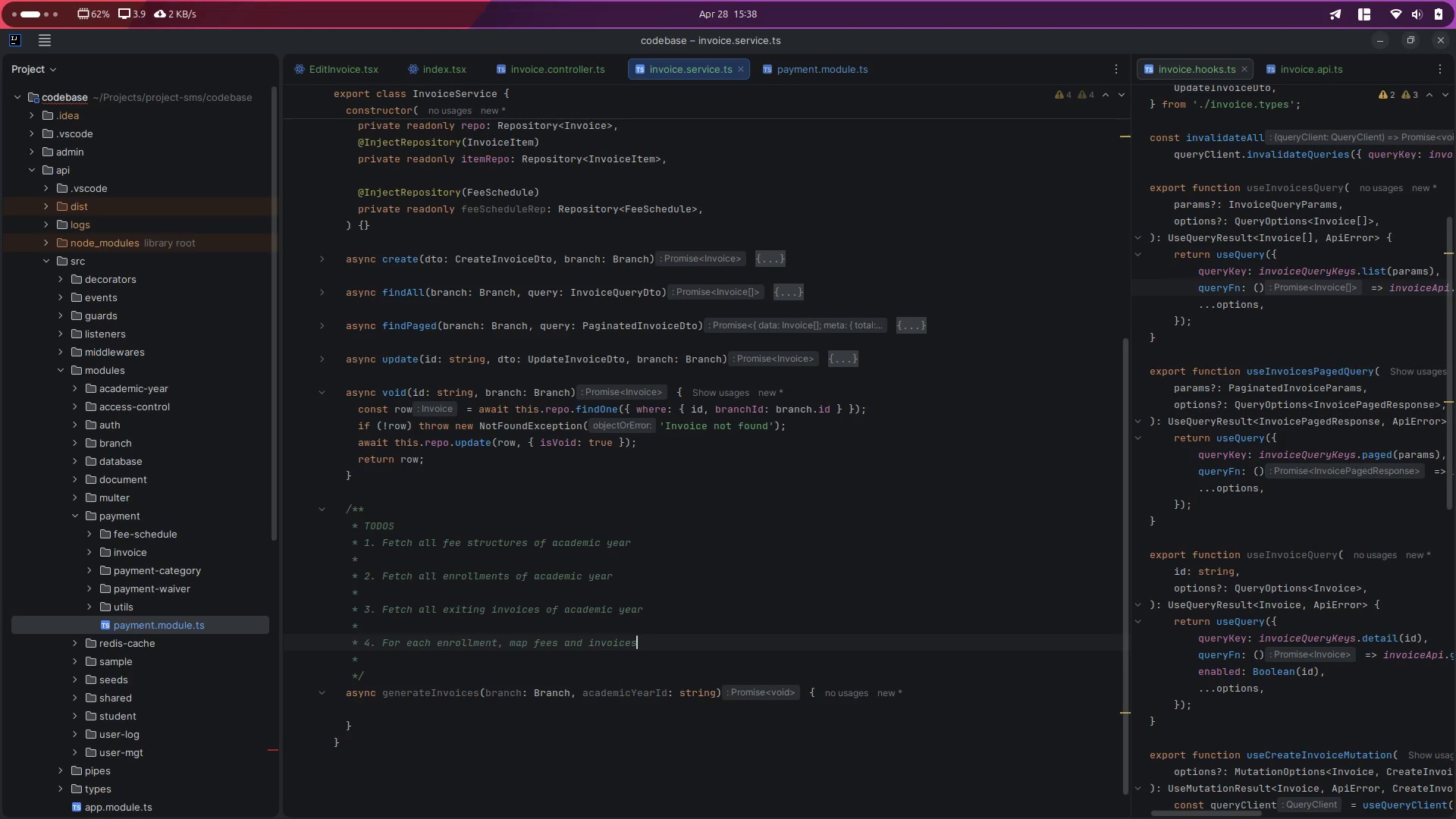 
hold_key(key=ArrowLeft, duration=0.78)
 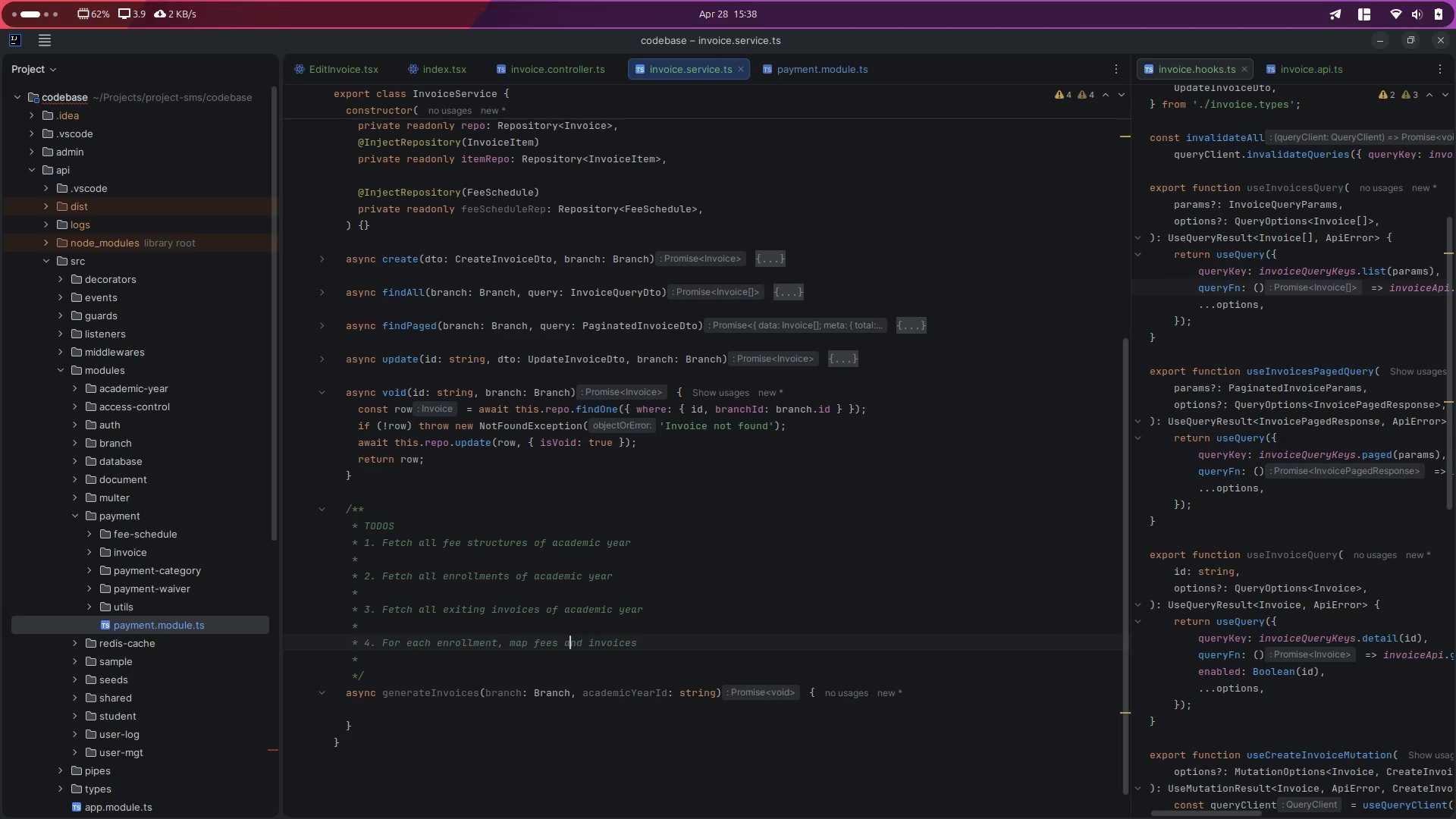 
key(ArrowRight)
 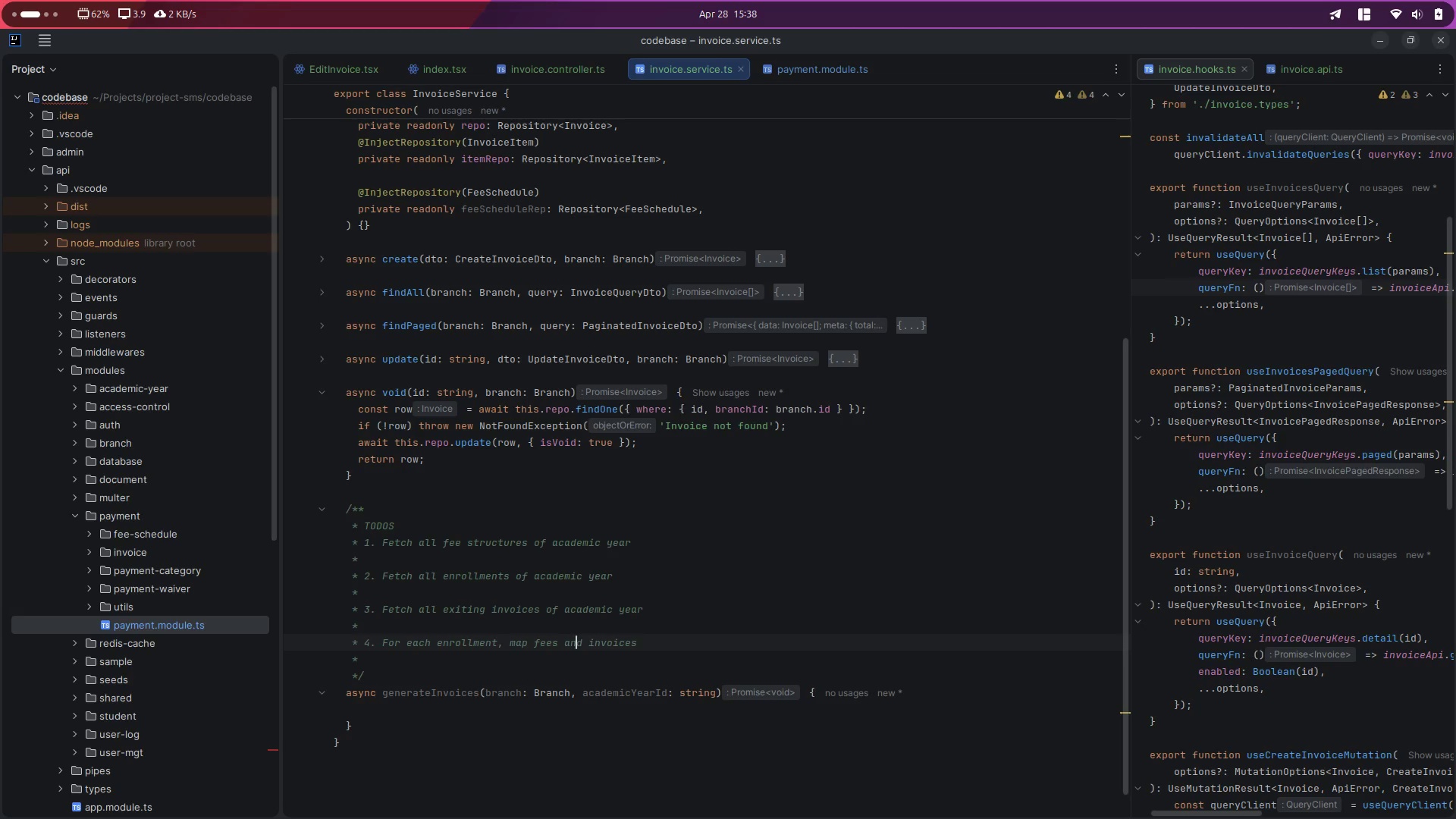 
key(ArrowRight)
 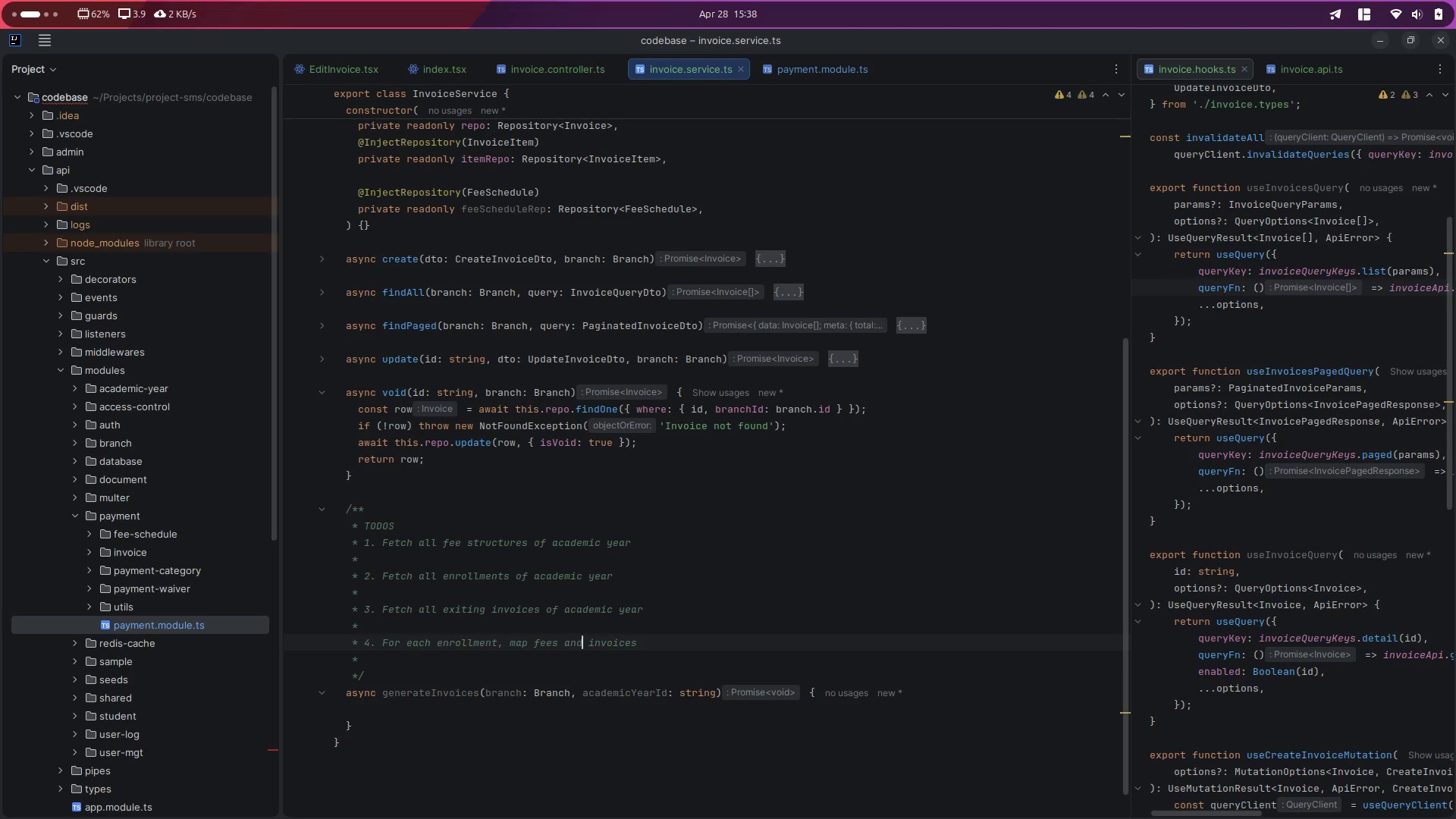 
key(Backspace)
 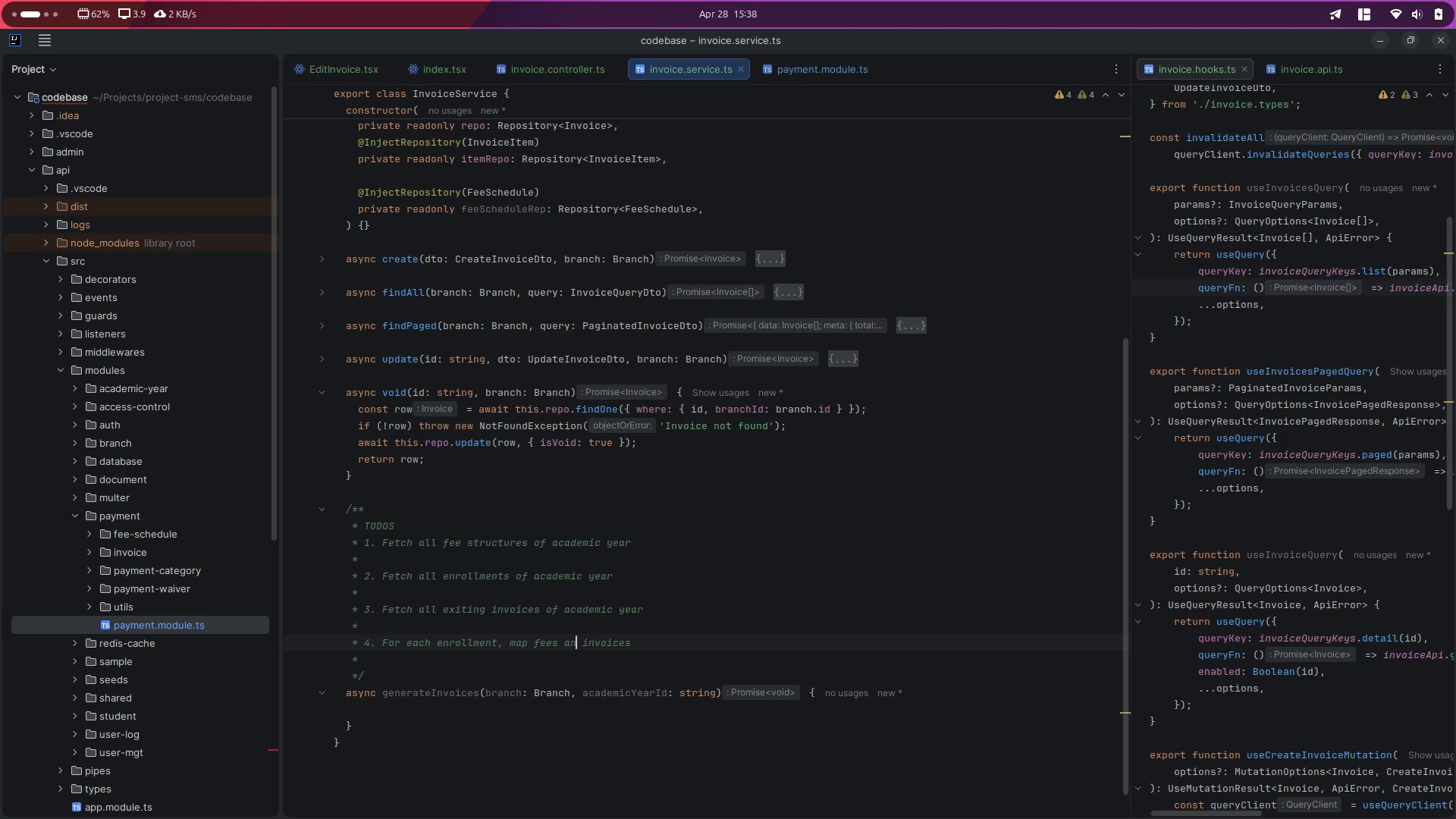 
key(Backspace)
 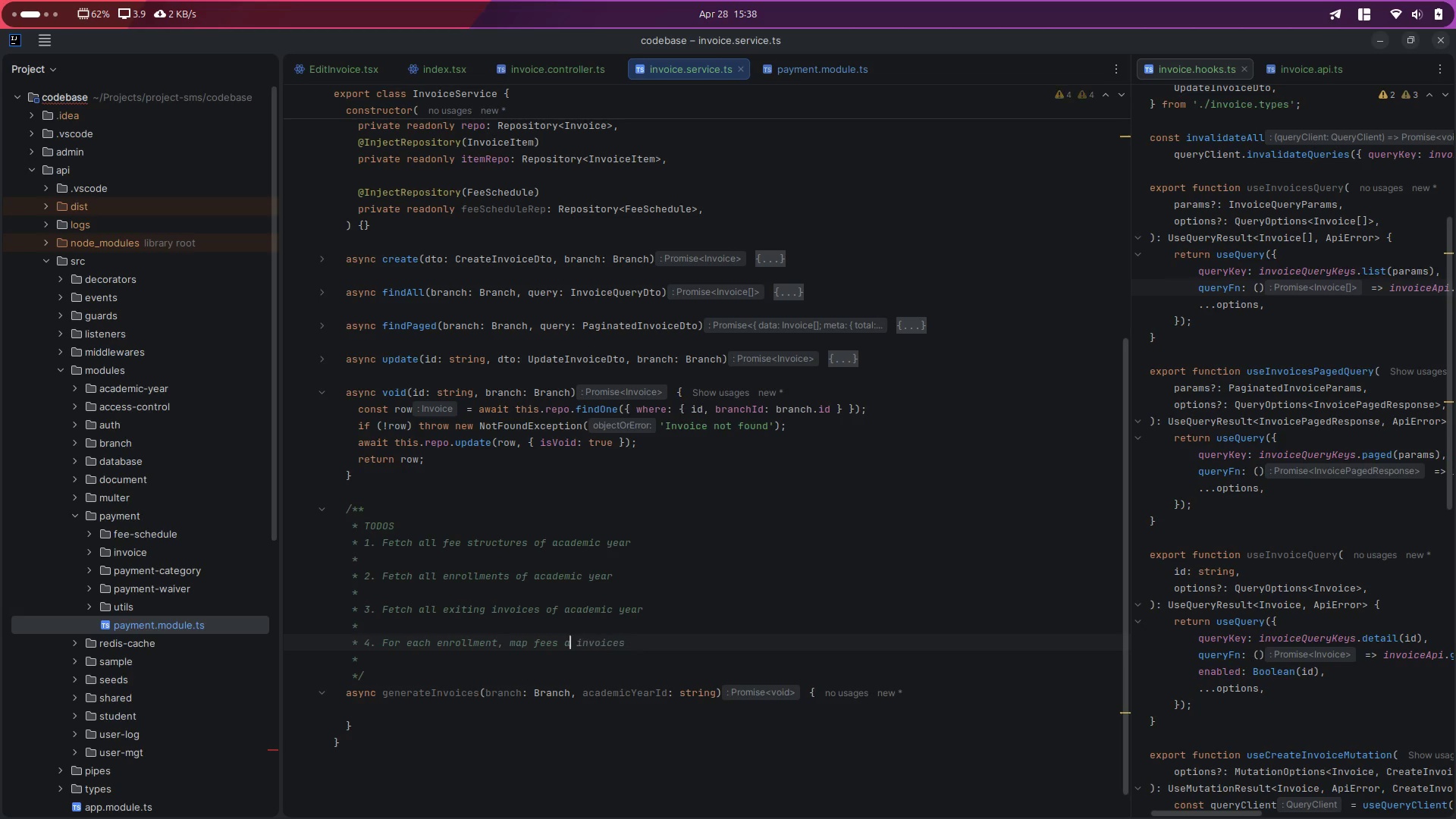 
key(Backspace)
 